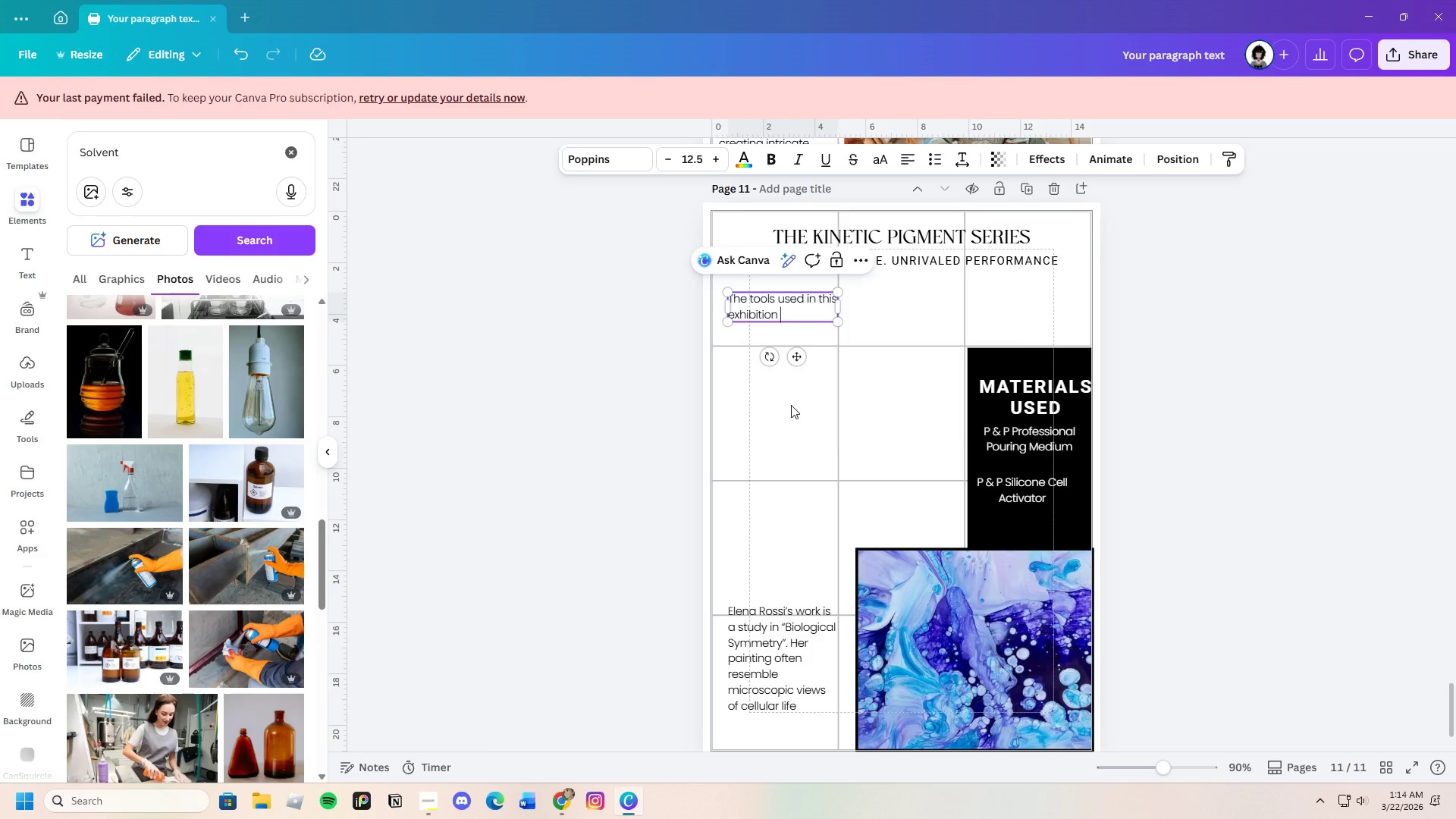 
wait(5.97)
 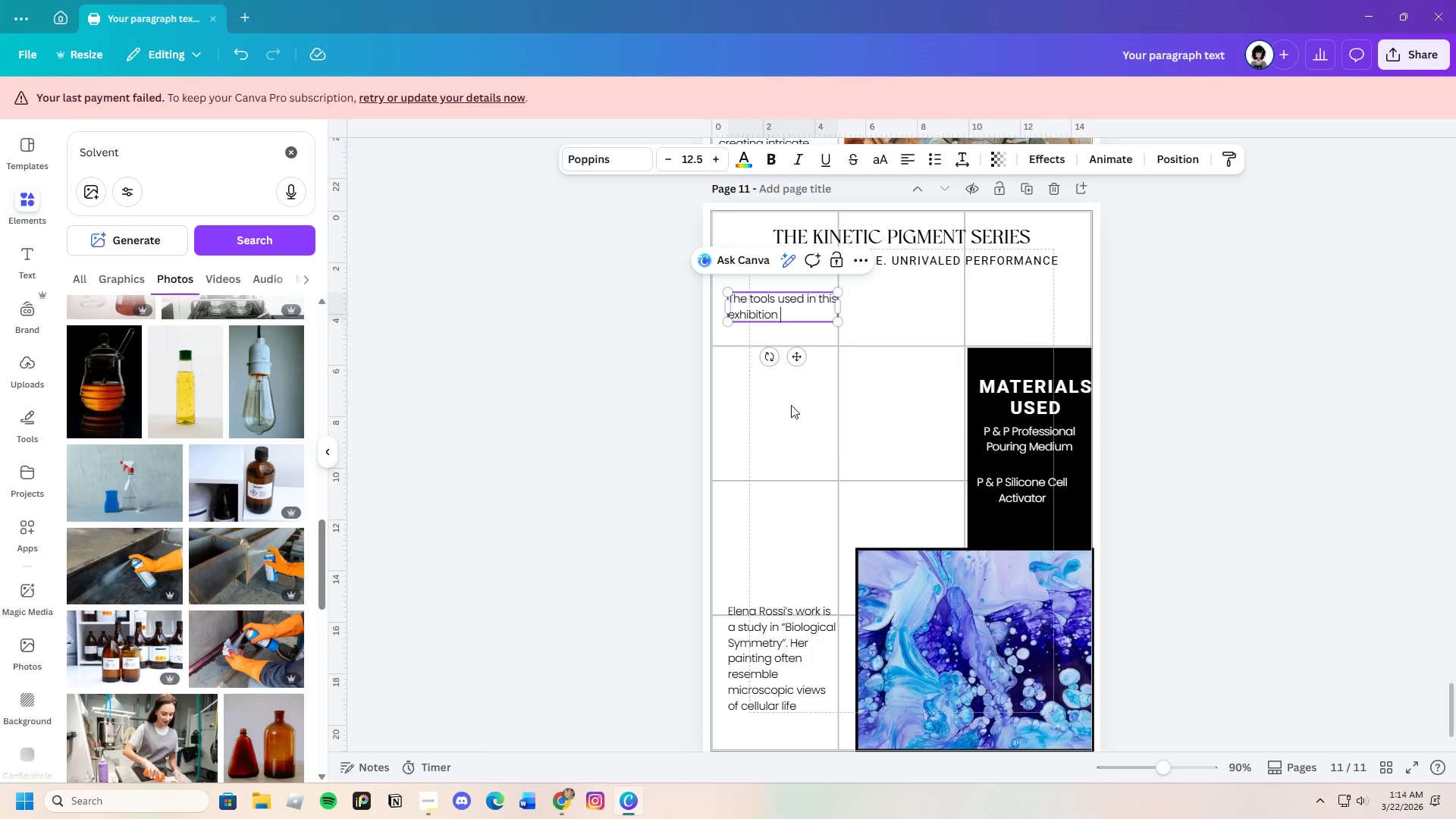 
type(arer)
key(Backspace)
type( nw)
key(Backspace)
type(ow )
 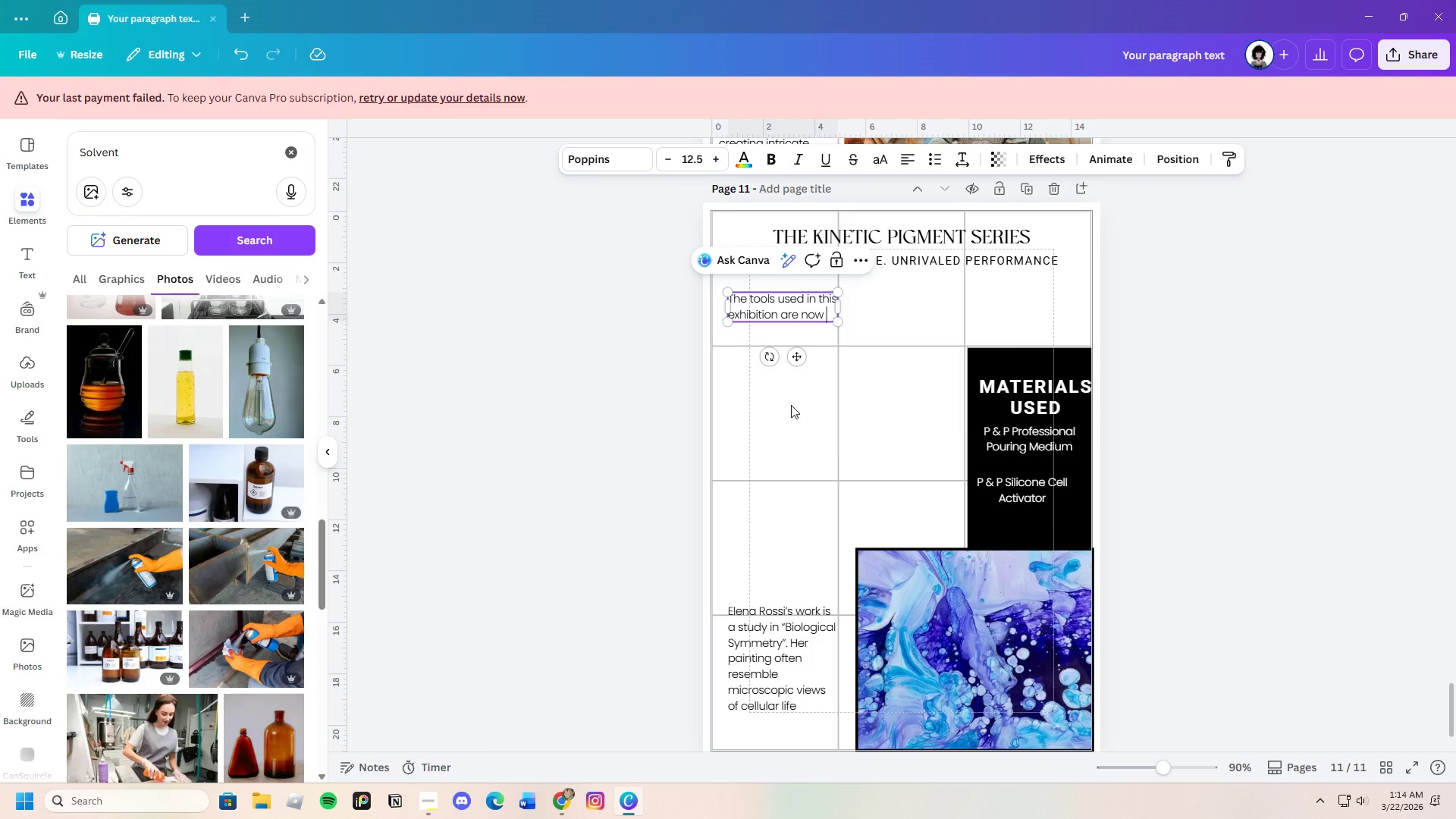 
type(available for the serious practioner. Our )
 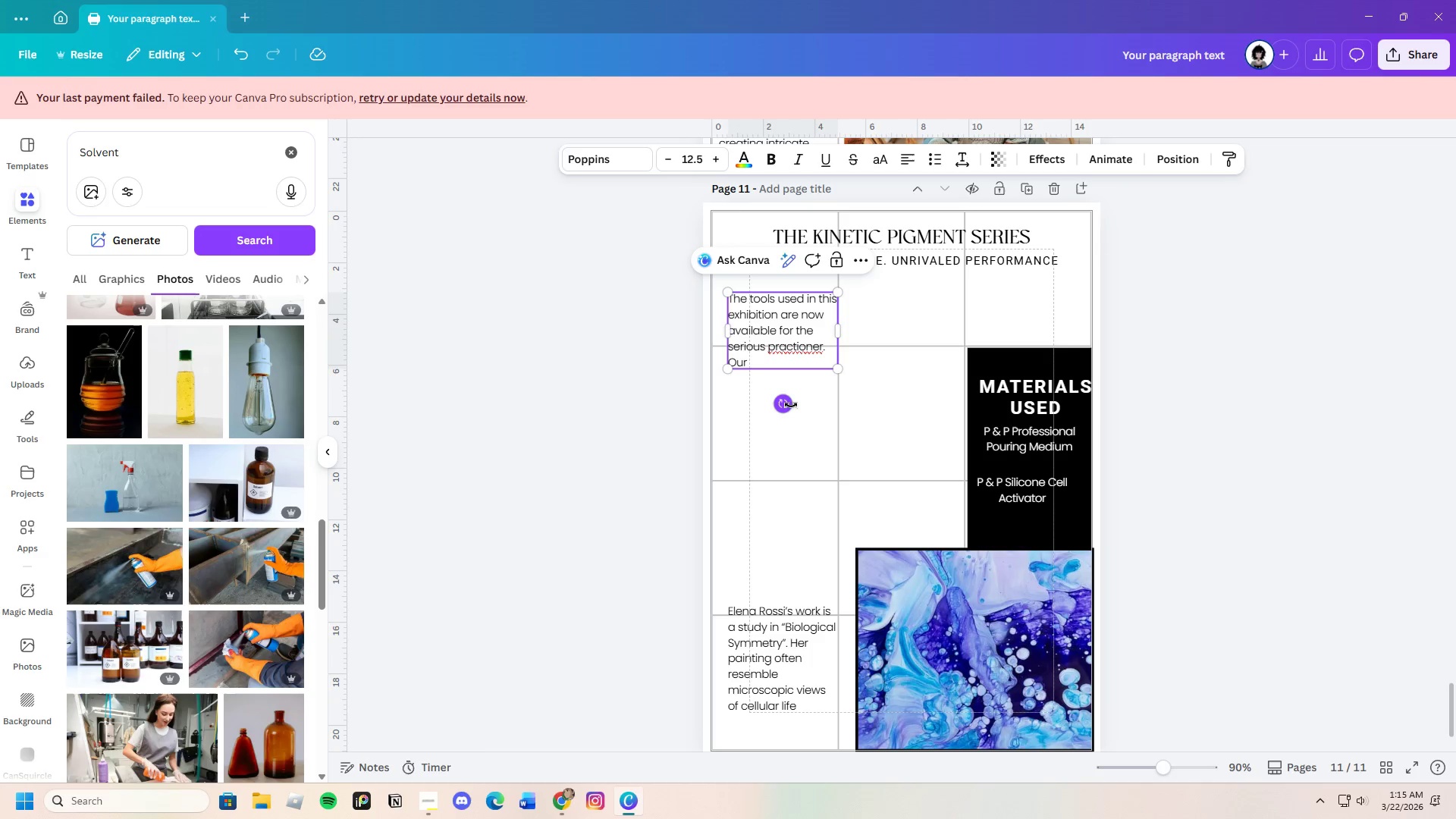 
hold_key(key=Backspace, duration=0.7)
 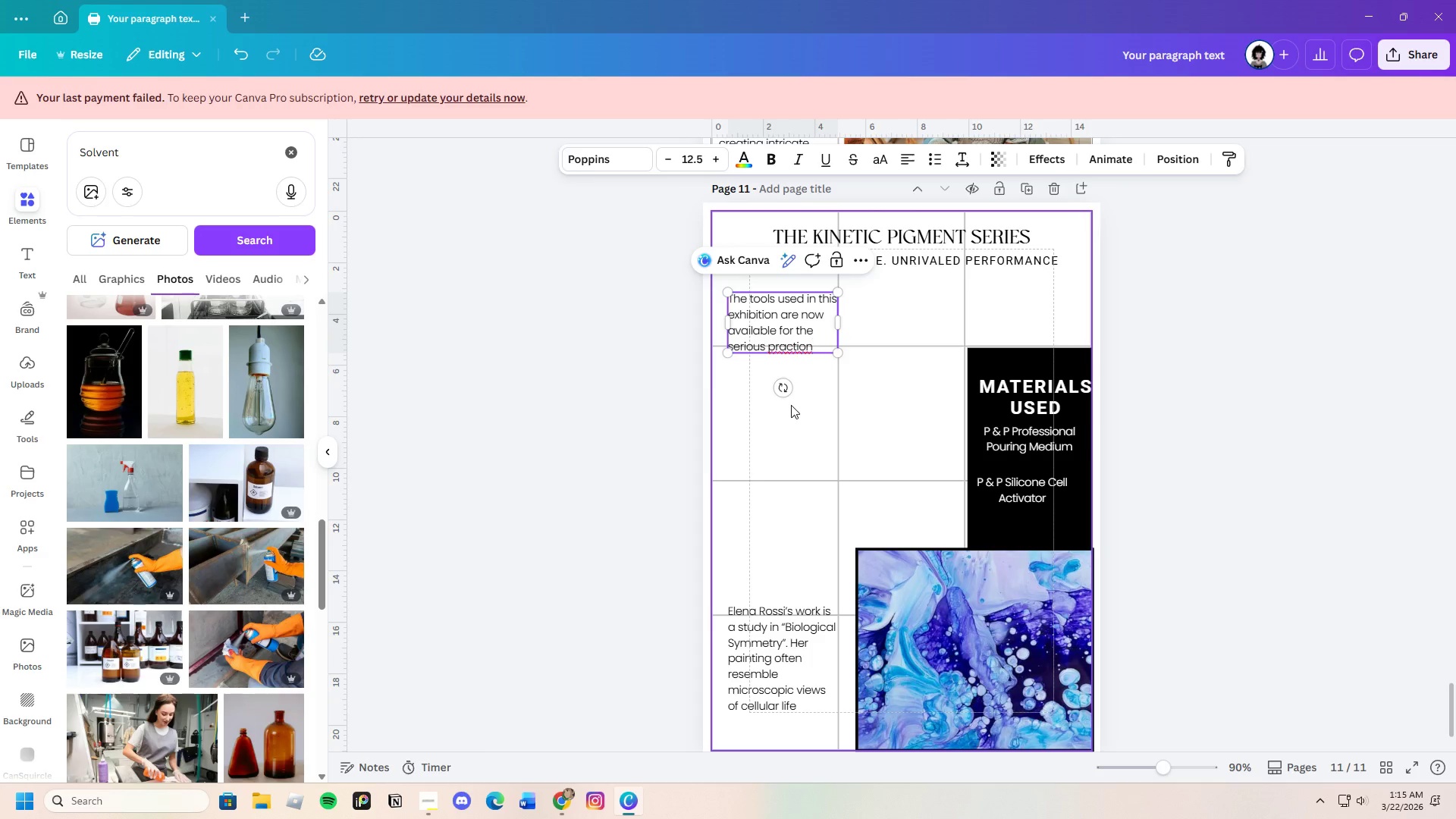 
key(Backspace)
key(Backspace)
type(tioner )
 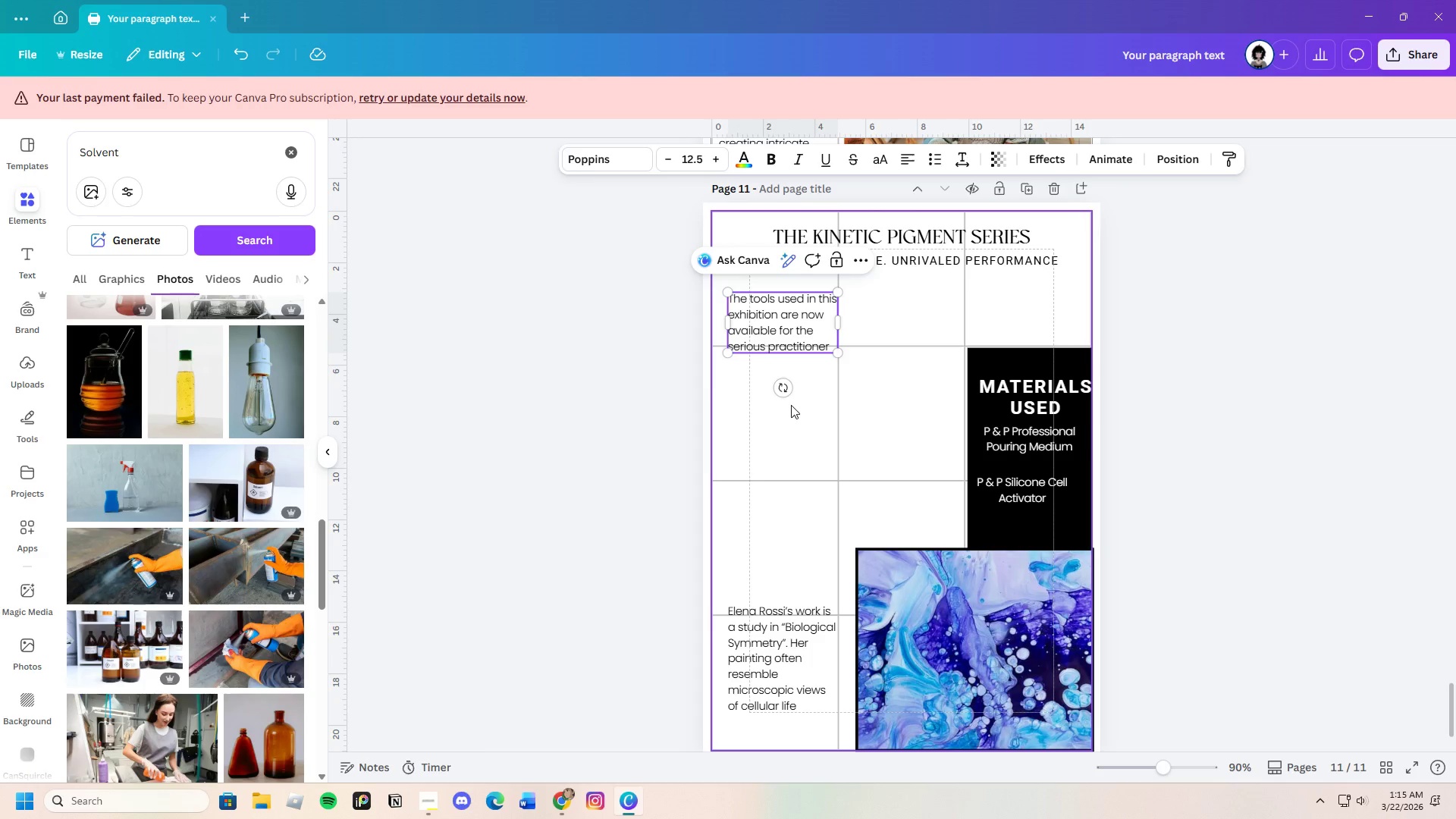 
key(Backspace)
type(. Our new pig)
key(Backspace)
type(gment line features the highs)
key(Backspace)
type(est minerals )
key(Backspace)
key(Backspace)
key(Backspace)
key(Backspace)
key(Backspace)
key(Backspace)
key(Backspace)
key(Backspace)
key(Backspace)
key(Backspace)
 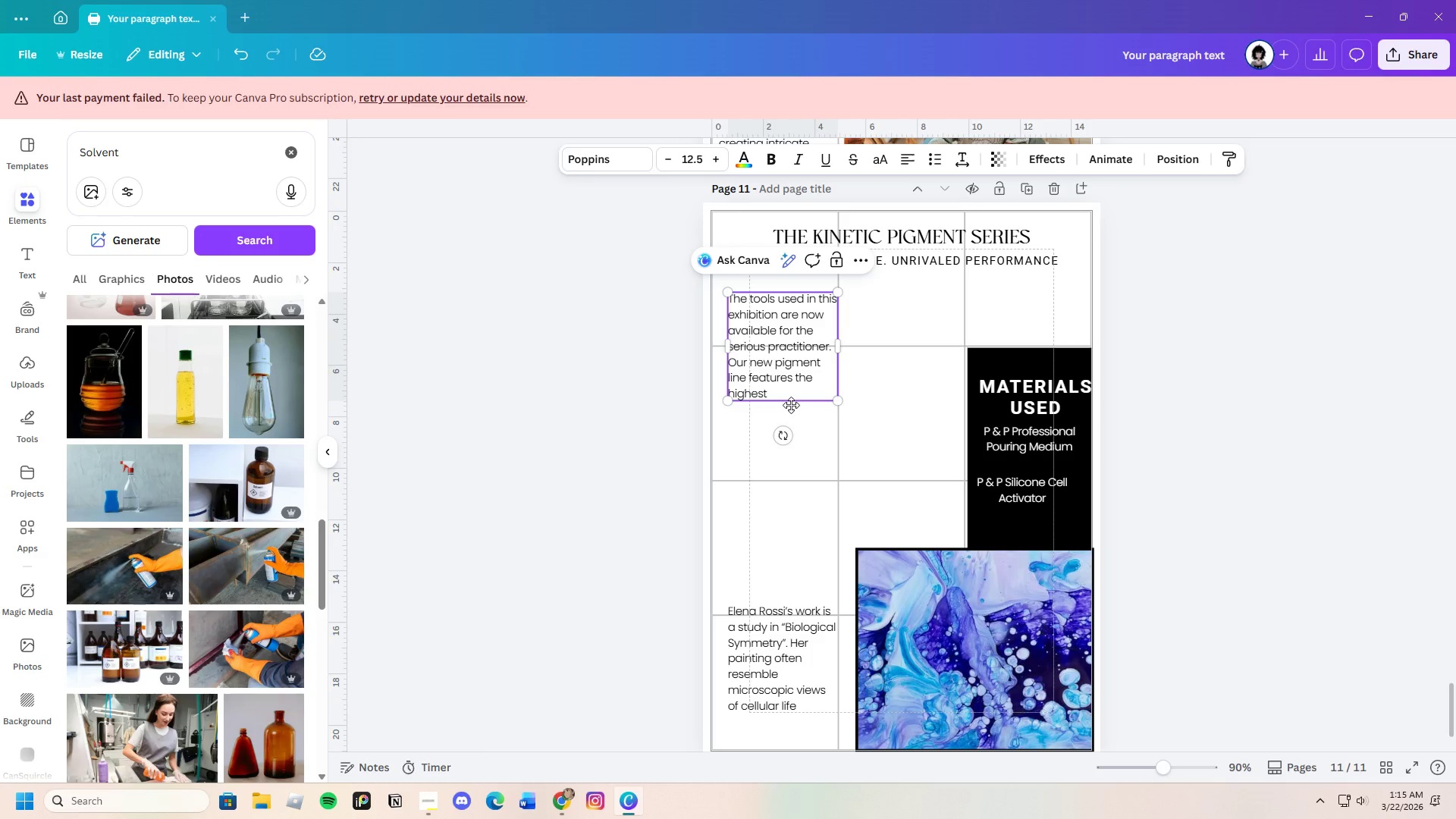 
type( load)
key(Backspace)
key(Backspace)
key(Backspace)
type(oad odf)
key(Backspace)
key(Backspace)
type(d)
key(Backspace)
type(f light )
key(Backspace)
type(fast minerals in the industry)
key(Backspace)
type(y, ensuring )
 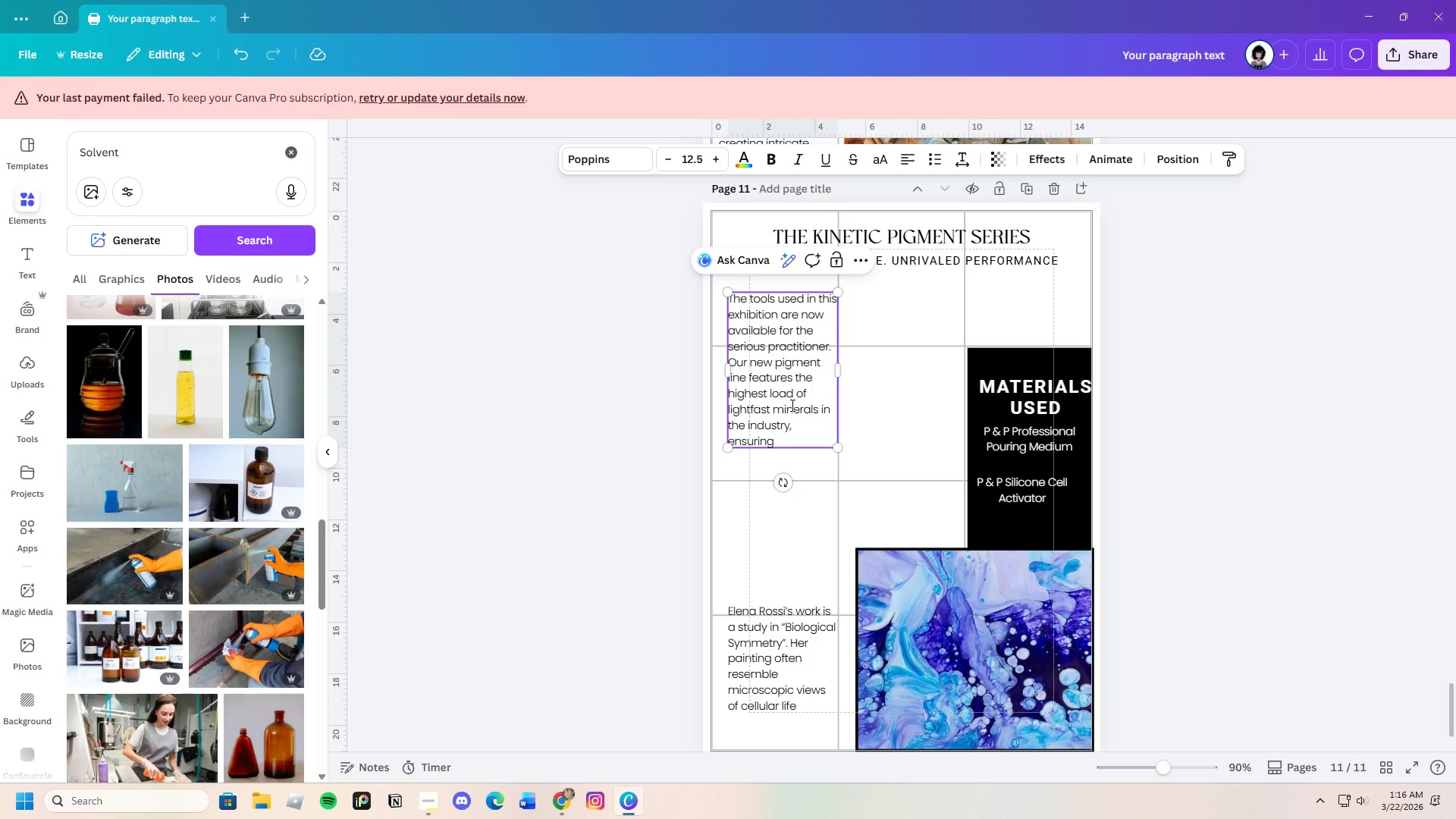 
type(ypur )
key(Backspace)
key(Backspace)
key(Backspace)
key(Backspace)
type(our work remains as vibrant )
 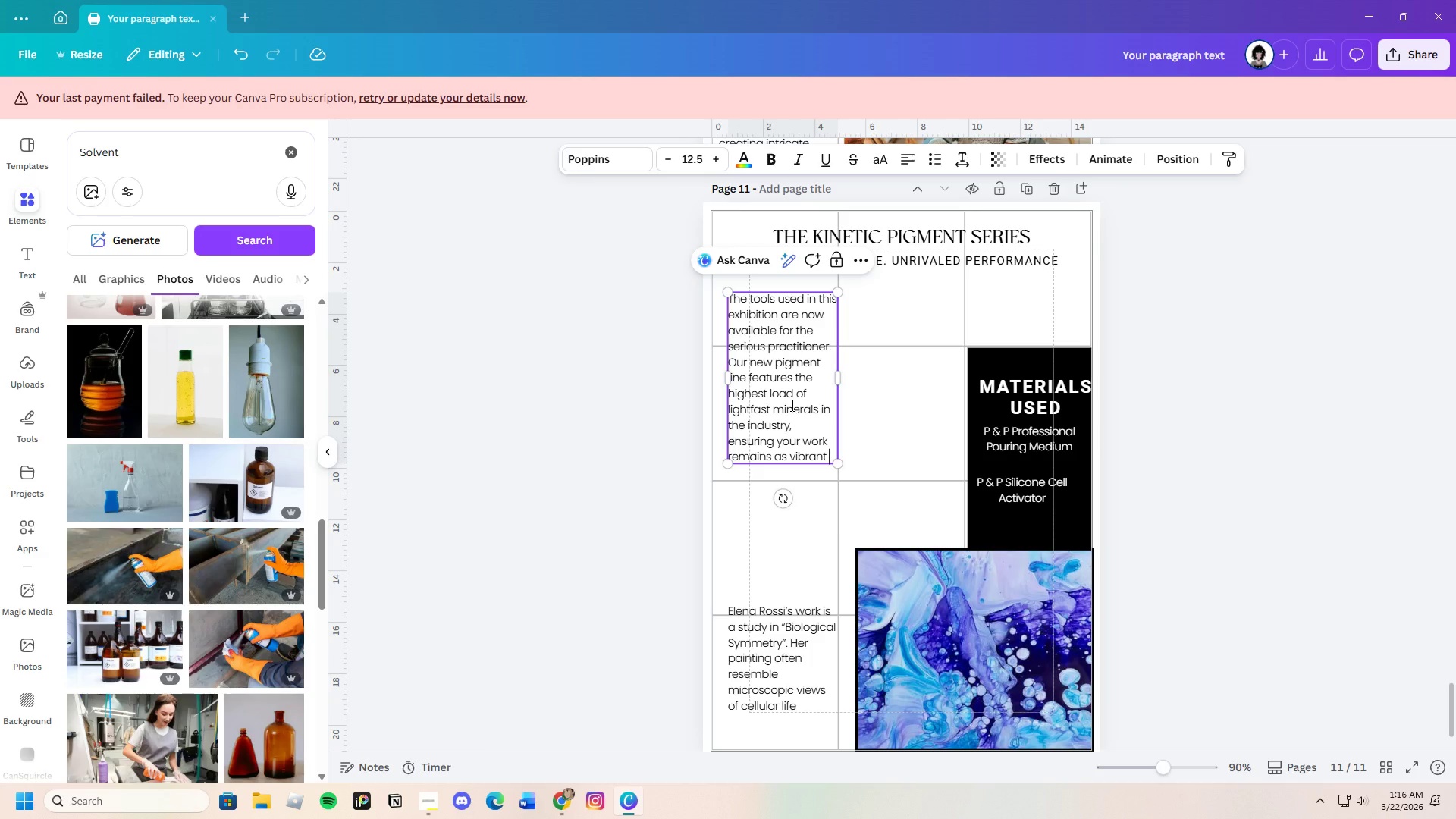 
type(a centuruy)
key(Backspace)
key(Backspace)
type(y from the )
key(Backspace)
key(Backspace)
key(Backspace)
key(Backspace)
type(now as it )
key(Backspace)
type( is )
 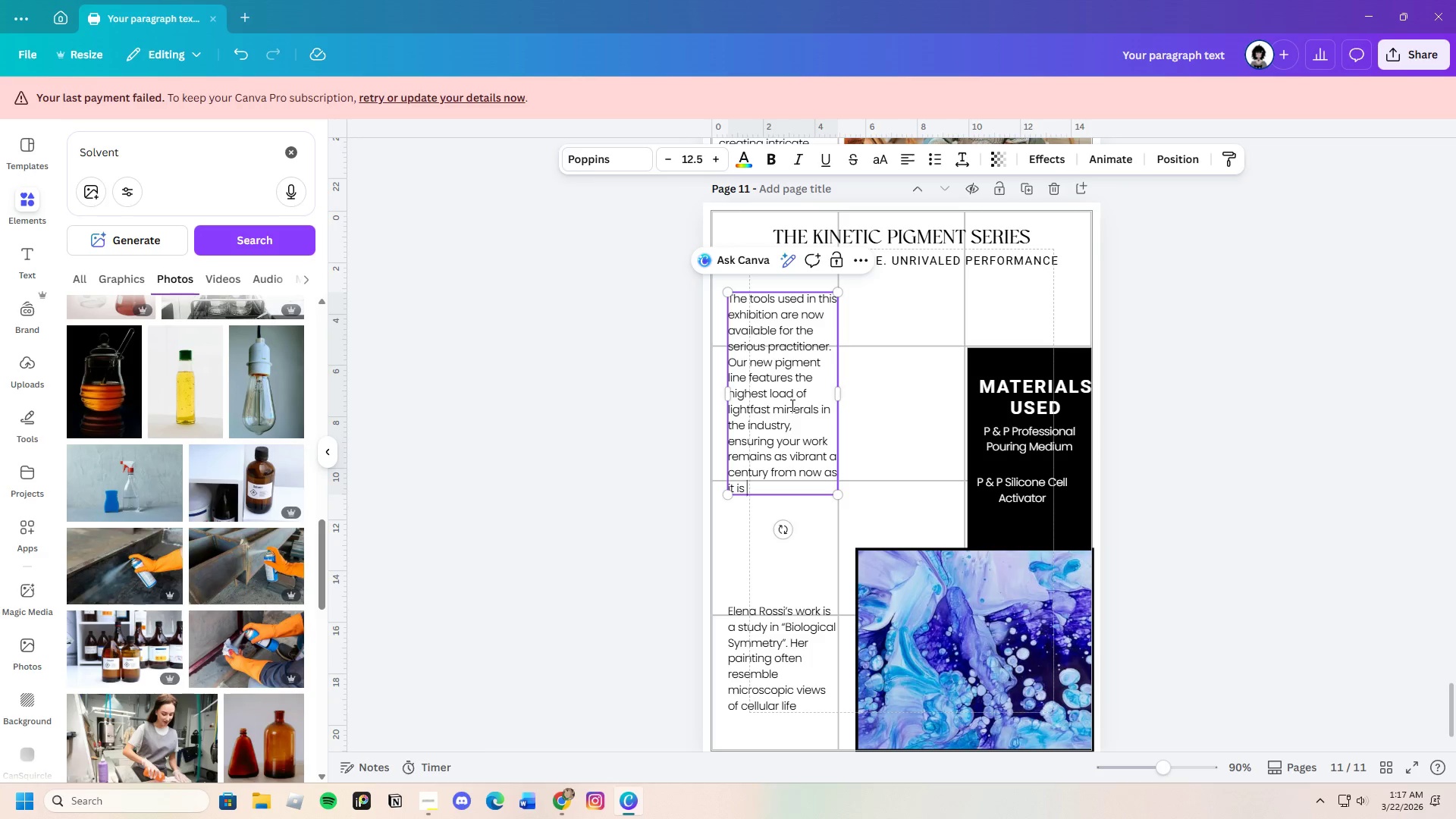 
type(today.)
 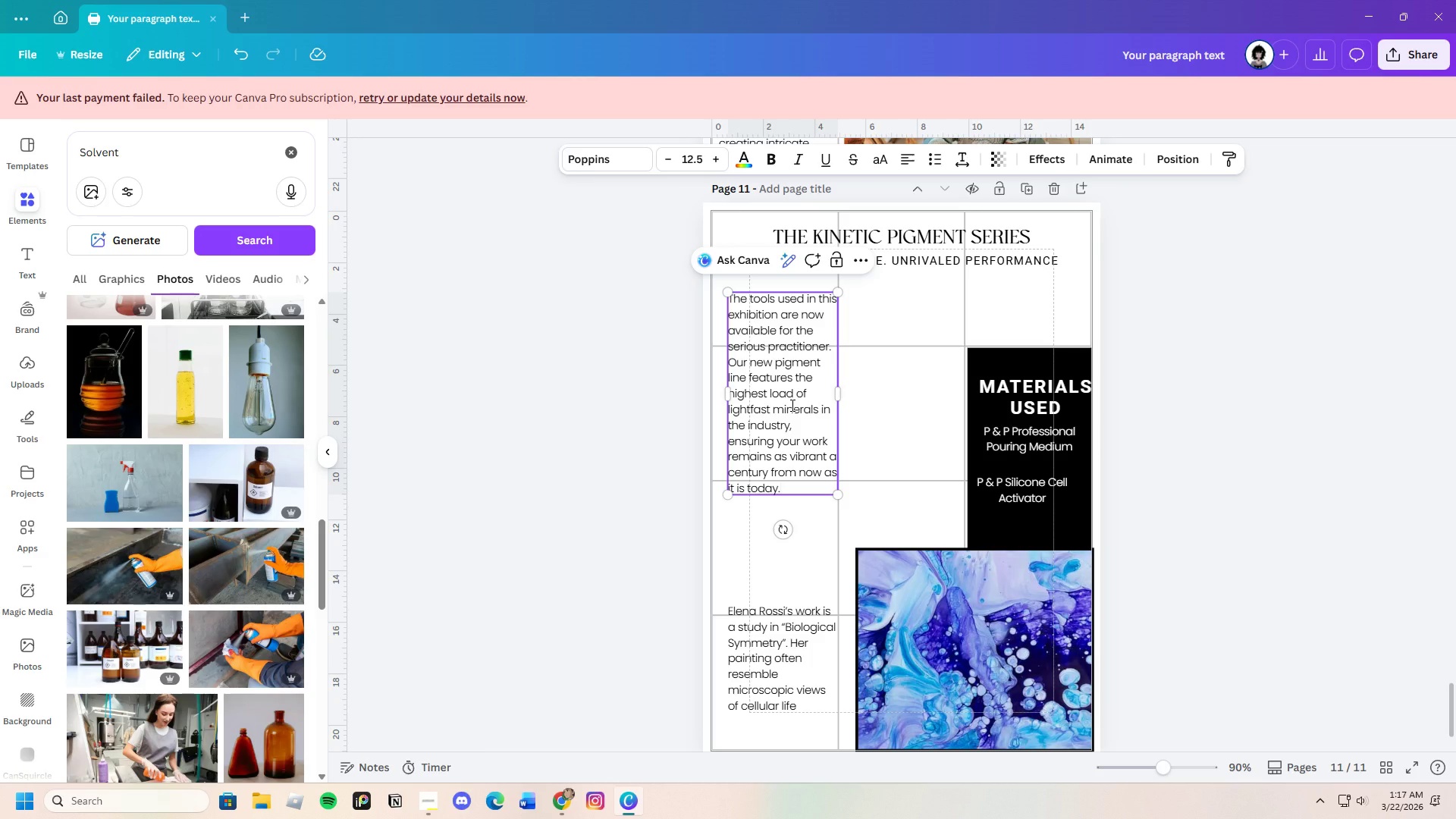 
left_click([896, 412])
 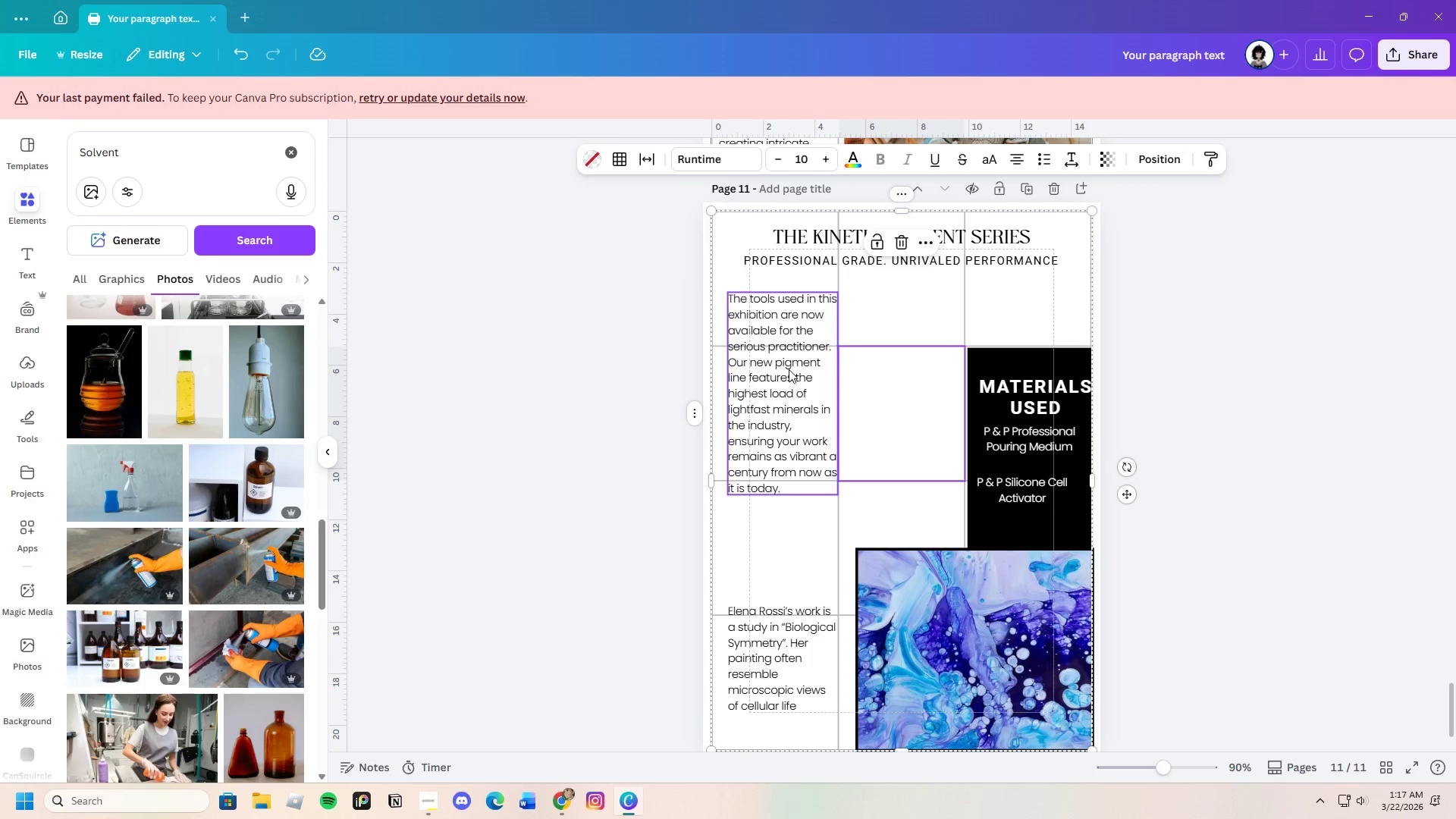 
left_click([787, 365])
 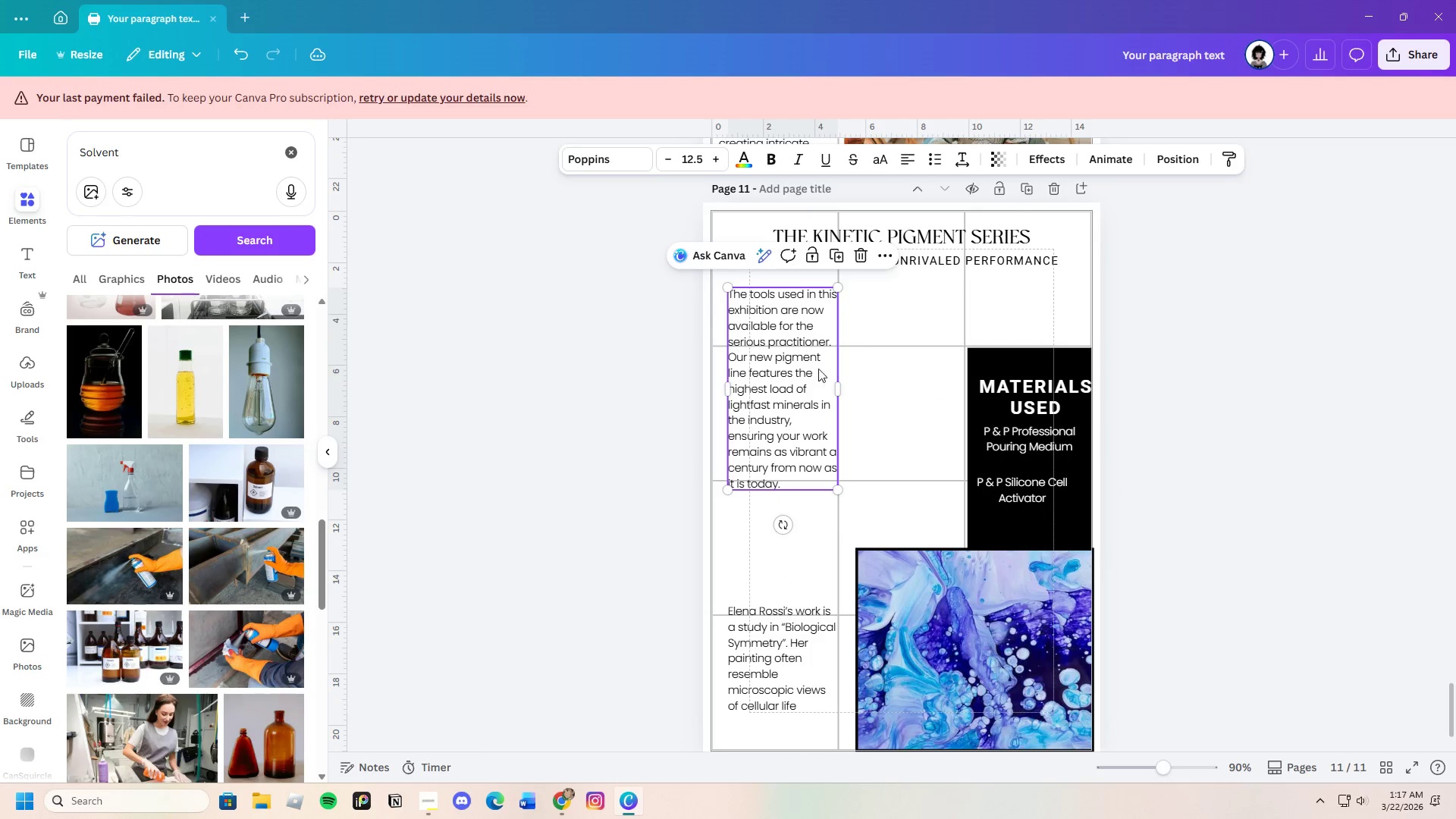 
left_click_drag(start_coordinate=[799, 367], to_coordinate=[790, 369])
 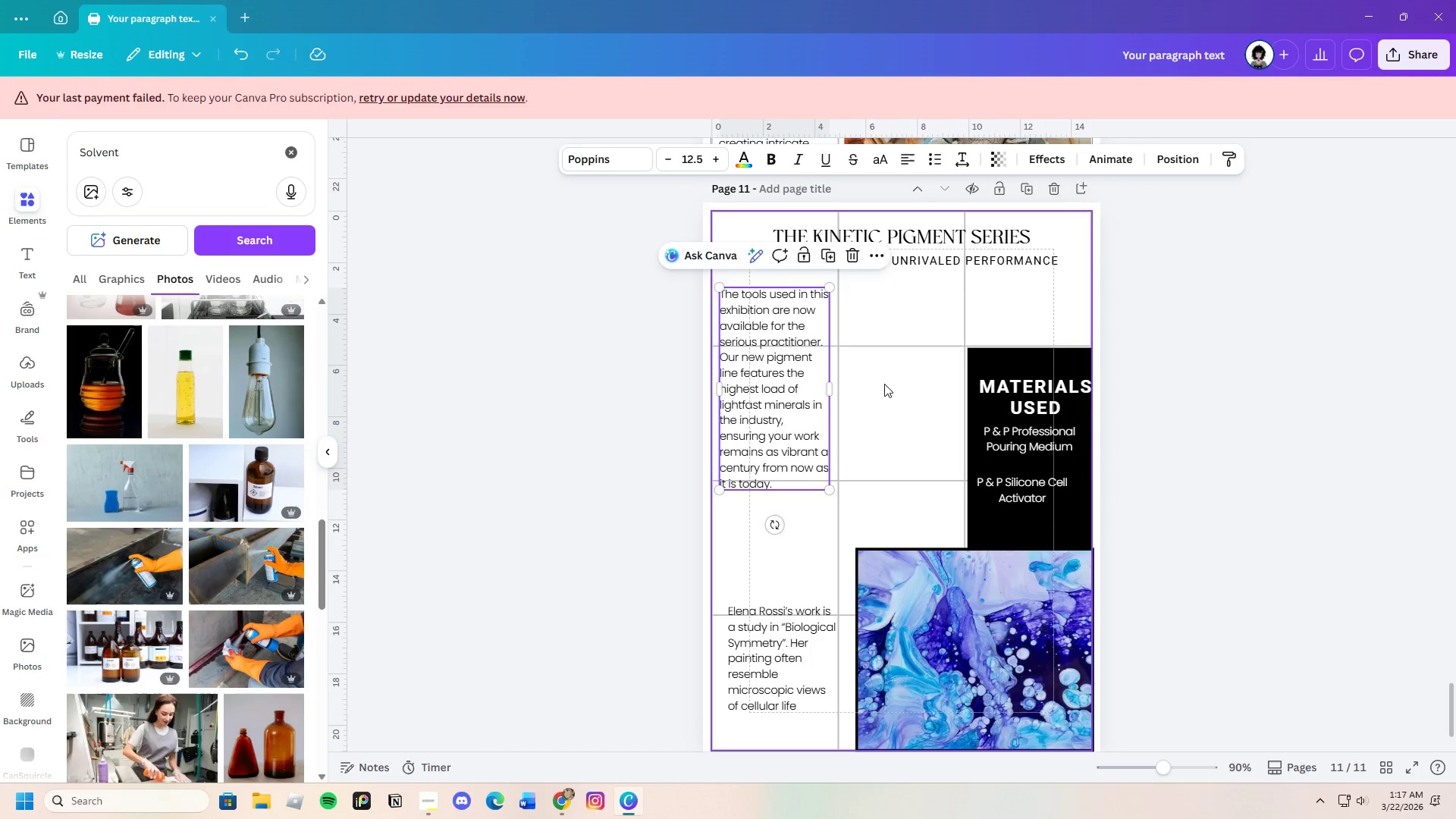 
left_click([884, 384])
 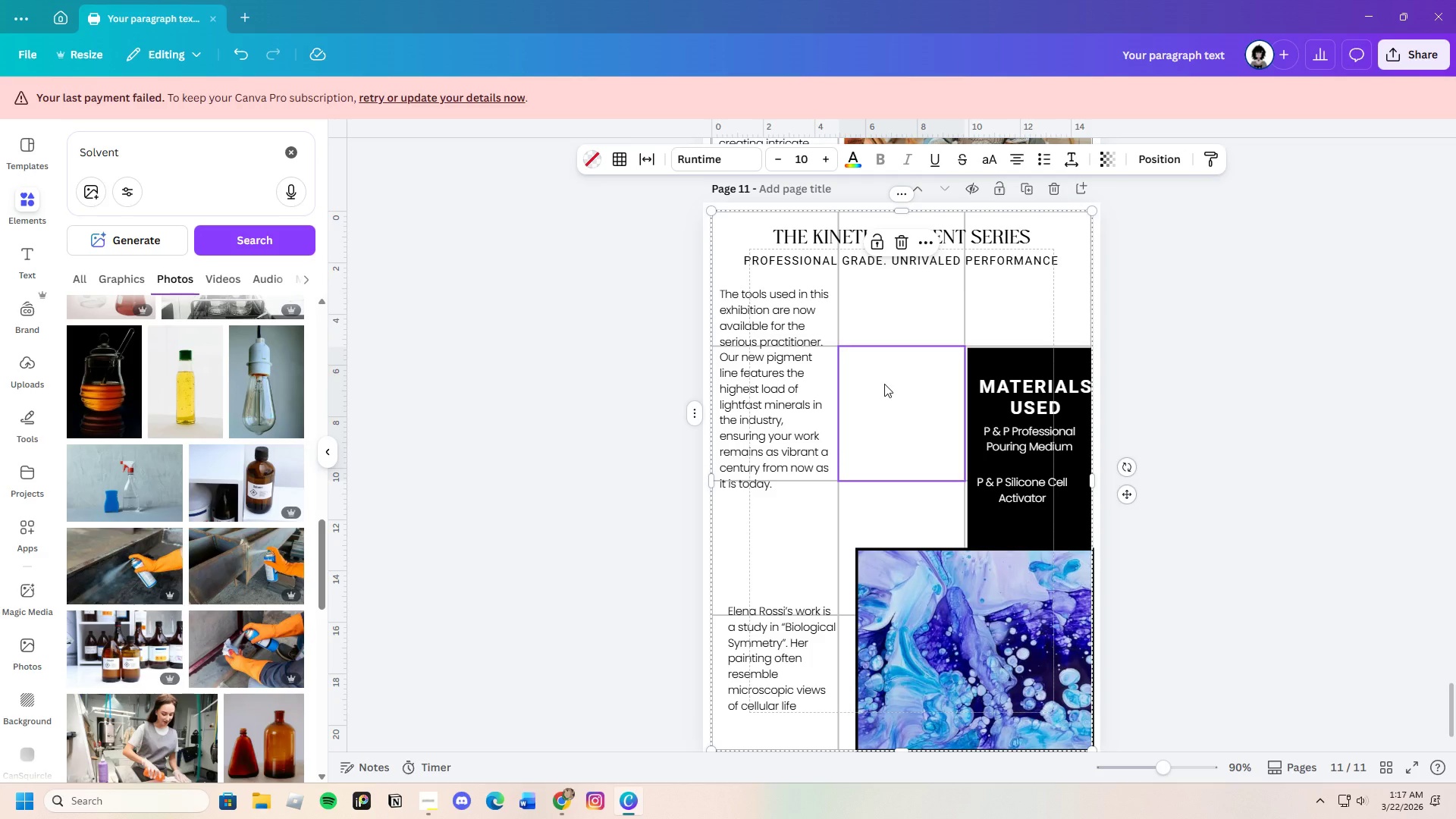 
left_click([1285, 403])
 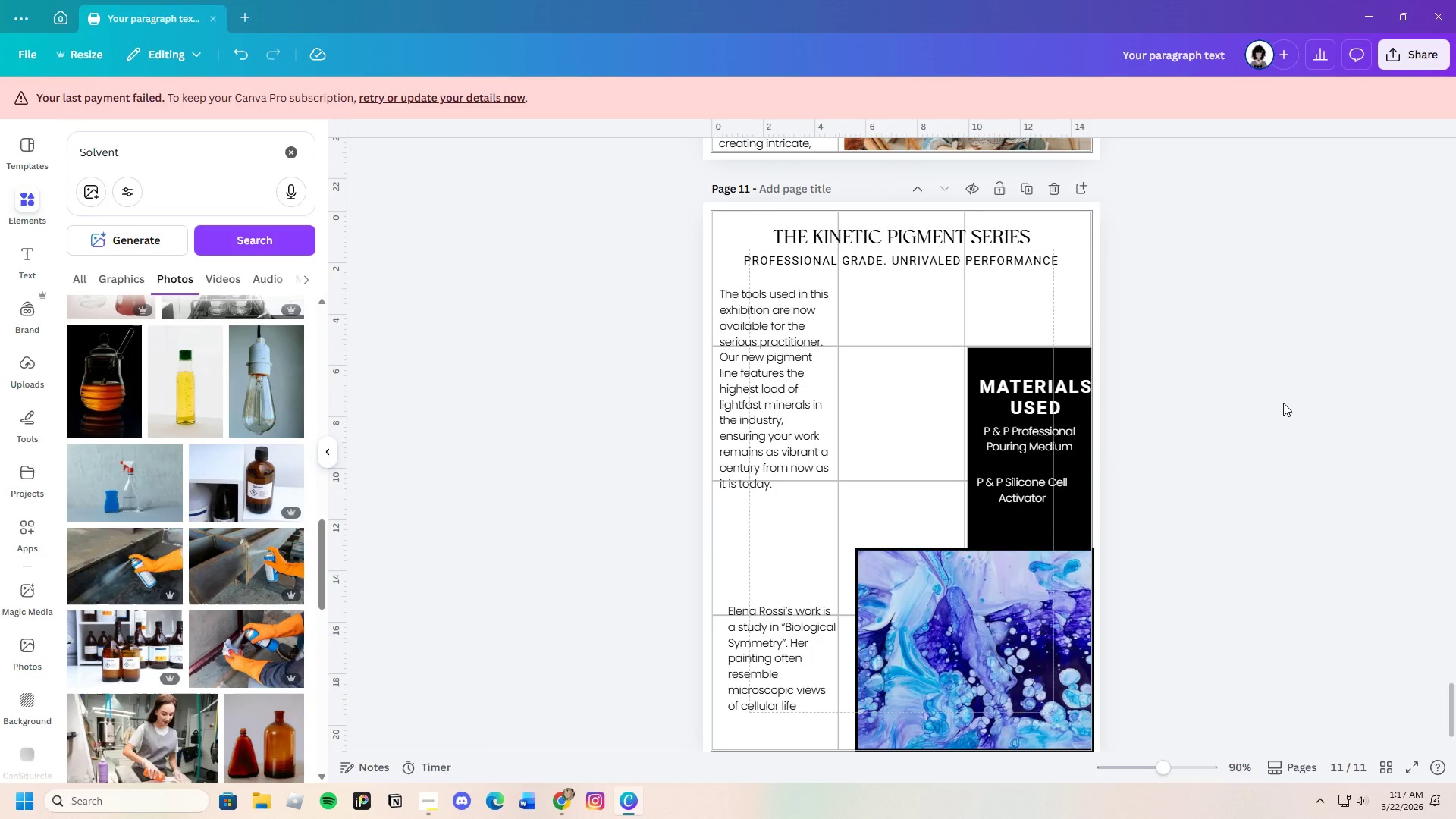 
scroll: coordinate [1275, 424], scroll_direction: up, amount: 2.0
 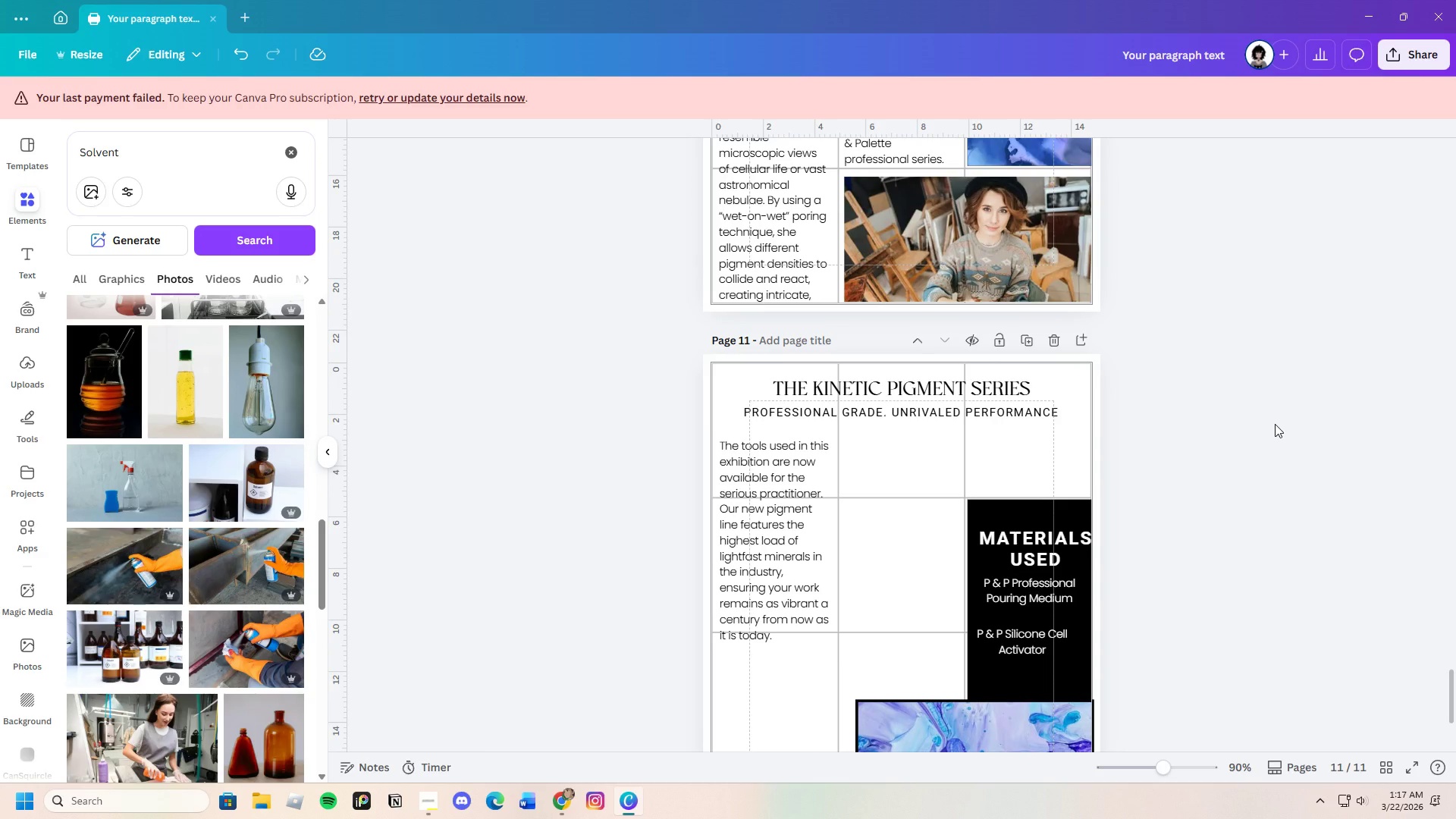 
scroll: coordinate [1275, 424], scroll_direction: down, amount: 3.0
 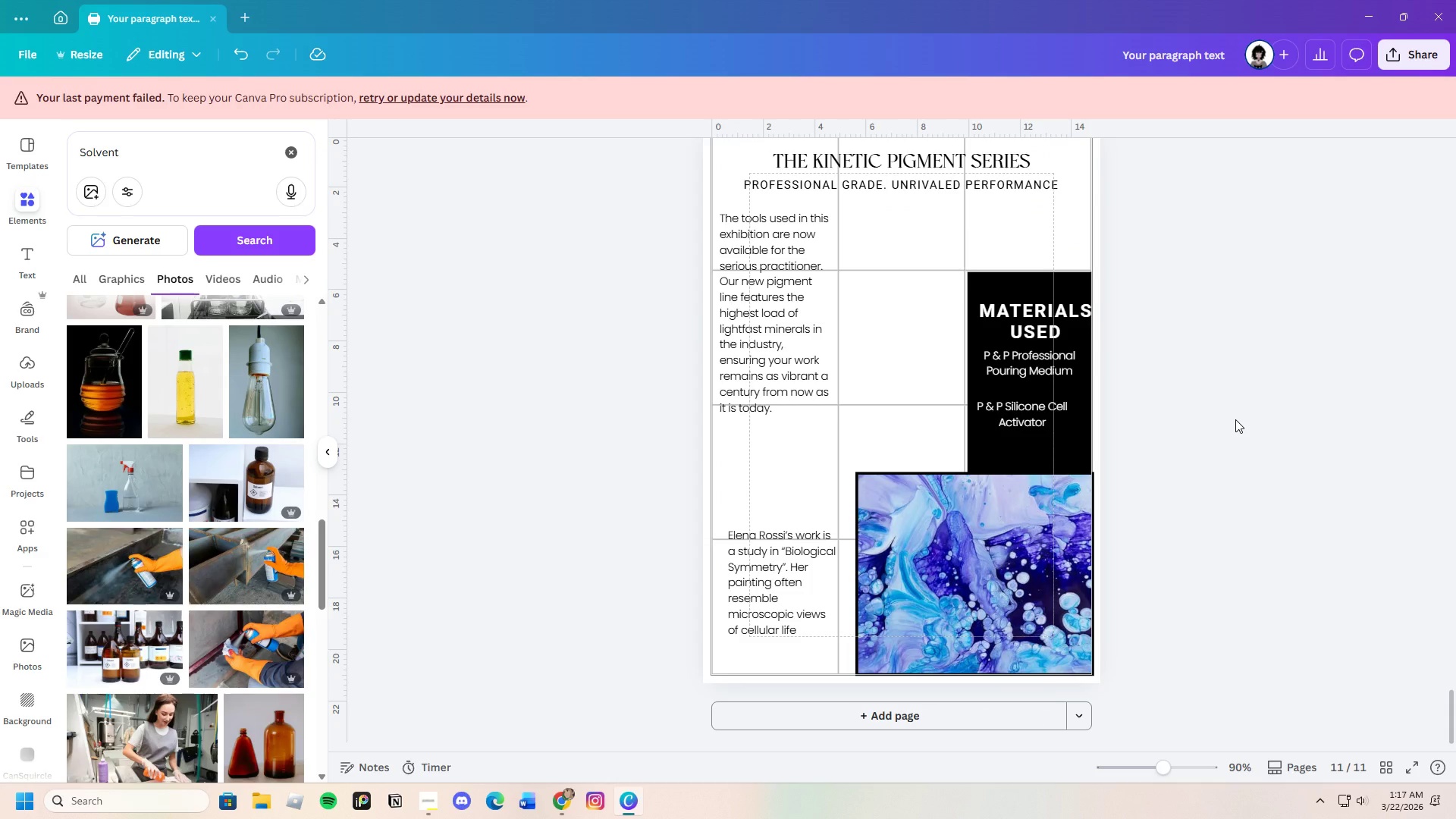 
wait(19.4)
 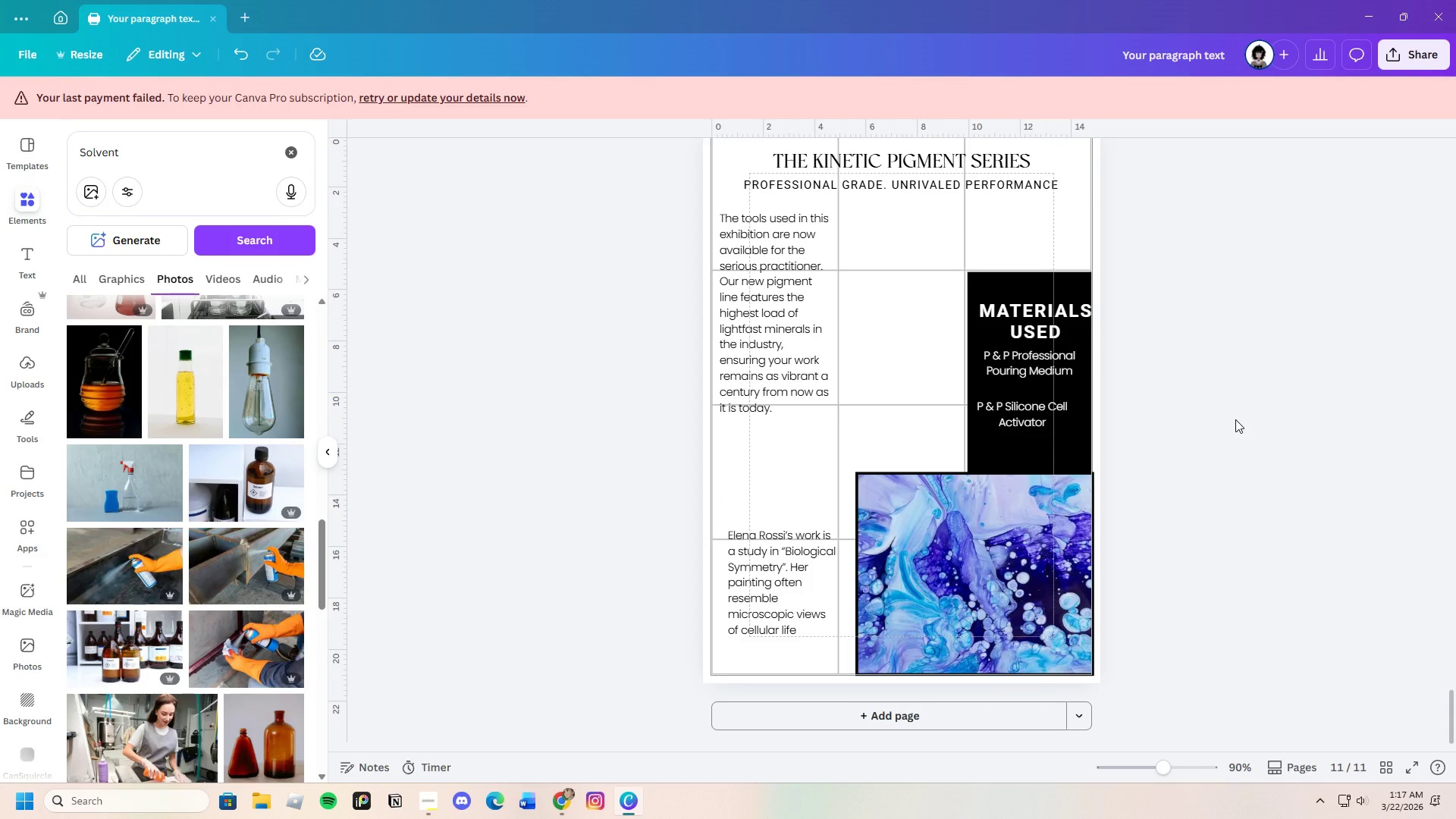 
left_click([1040, 435])
 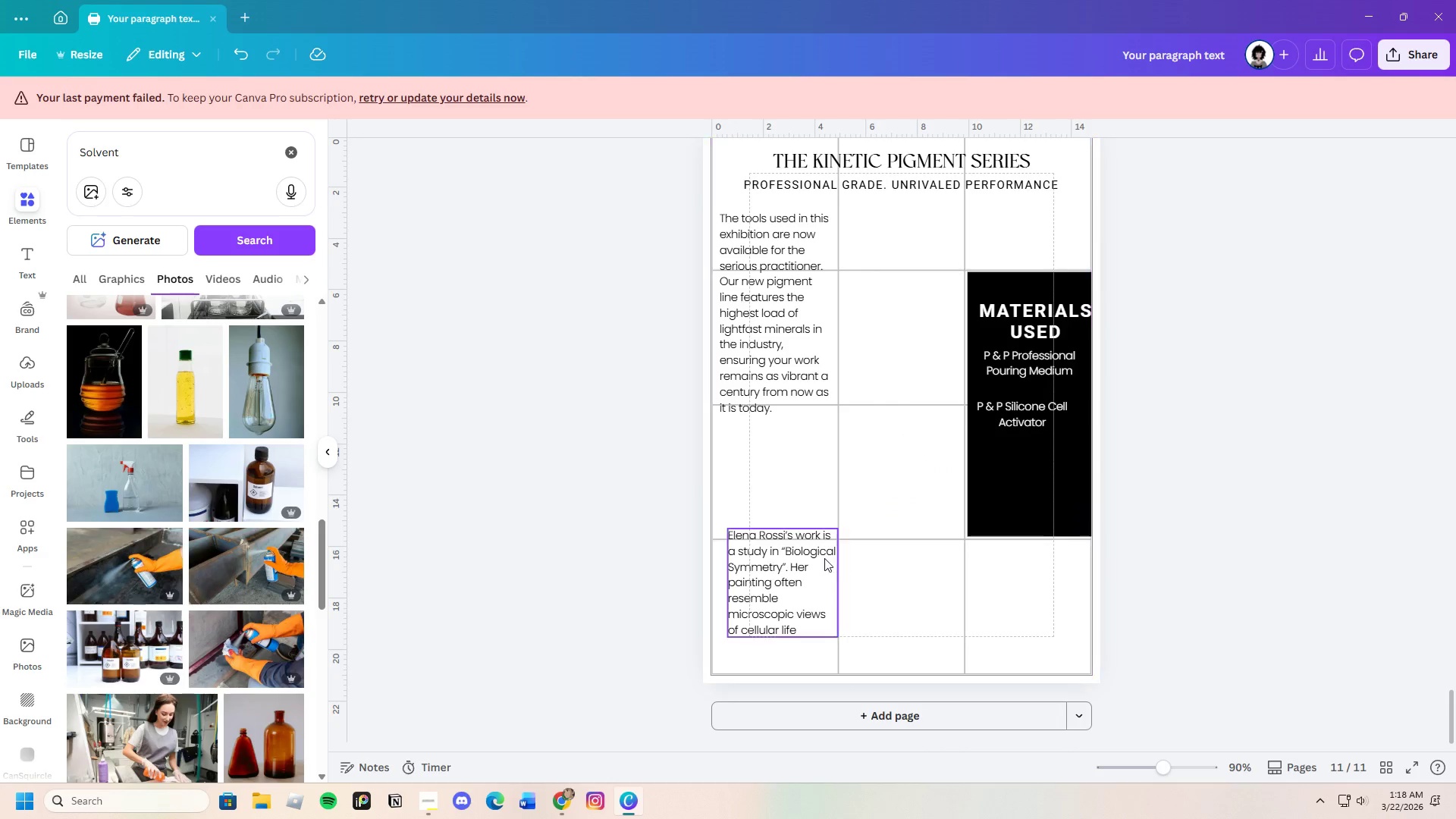 
left_click_drag(start_coordinate=[802, 557], to_coordinate=[1007, 591])
 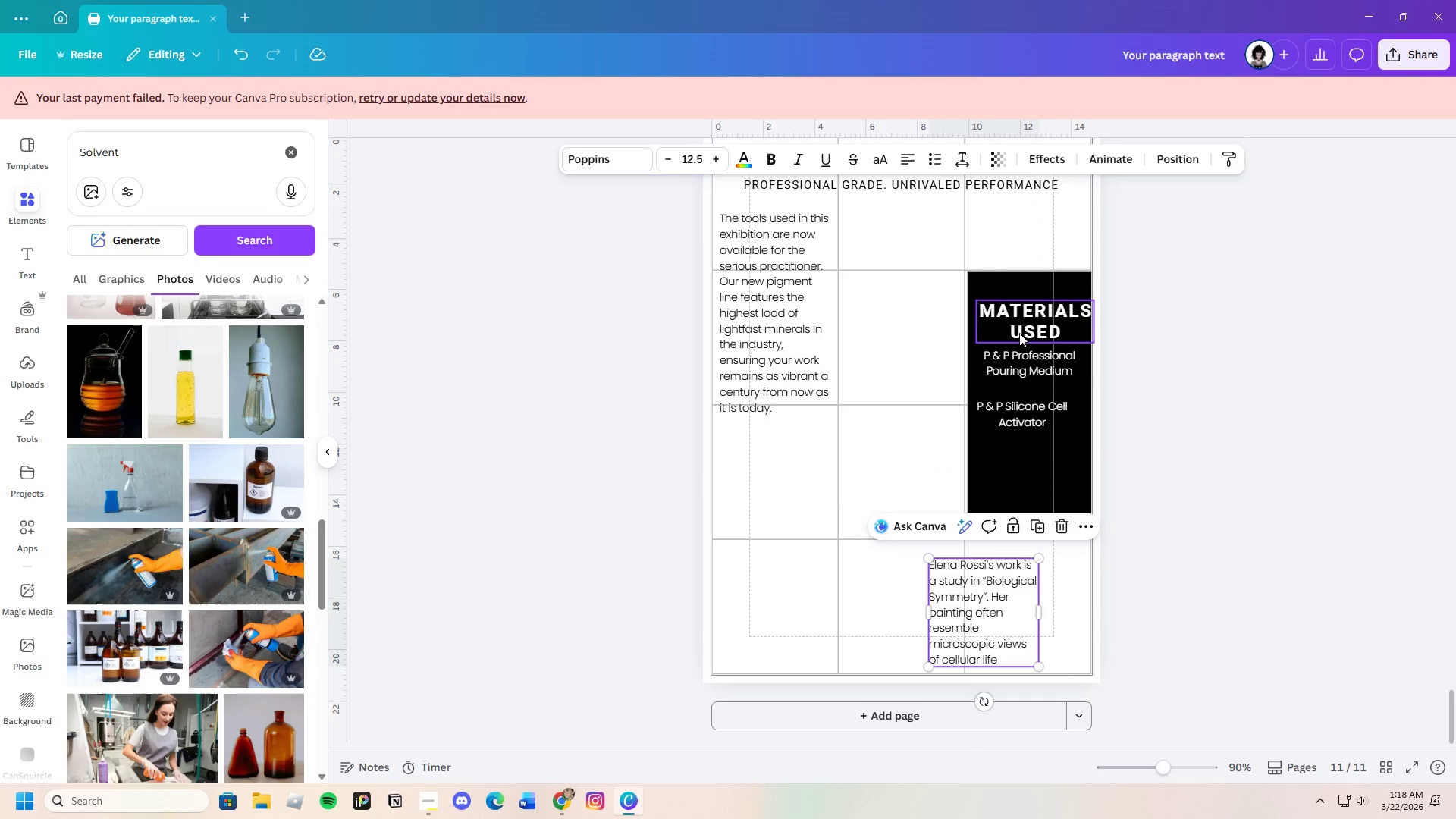 
scroll: coordinate [868, 435], scroll_direction: up, amount: 1.0
 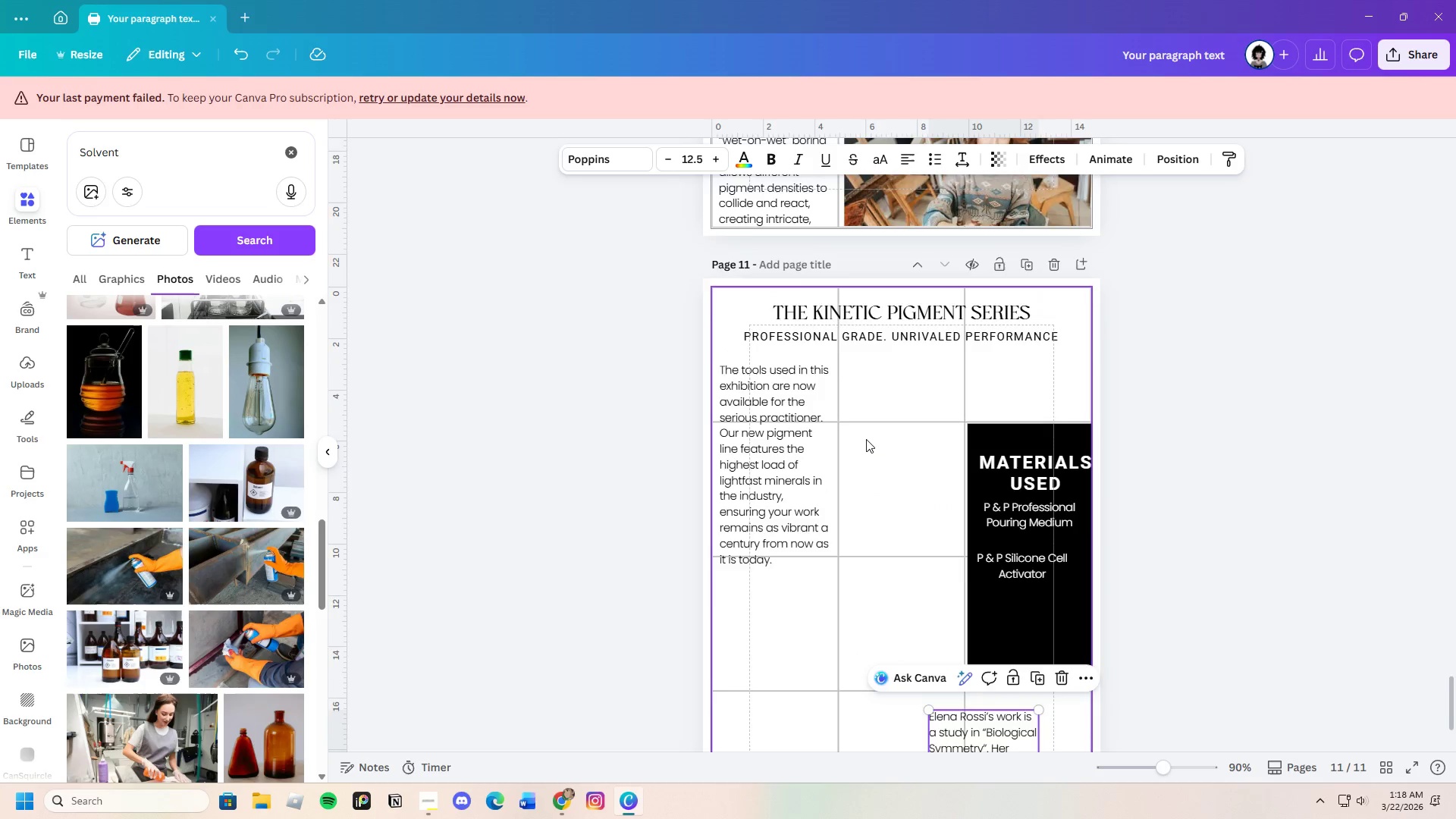 
scroll: coordinate [866, 439], scroll_direction: none, amount: 0.0
 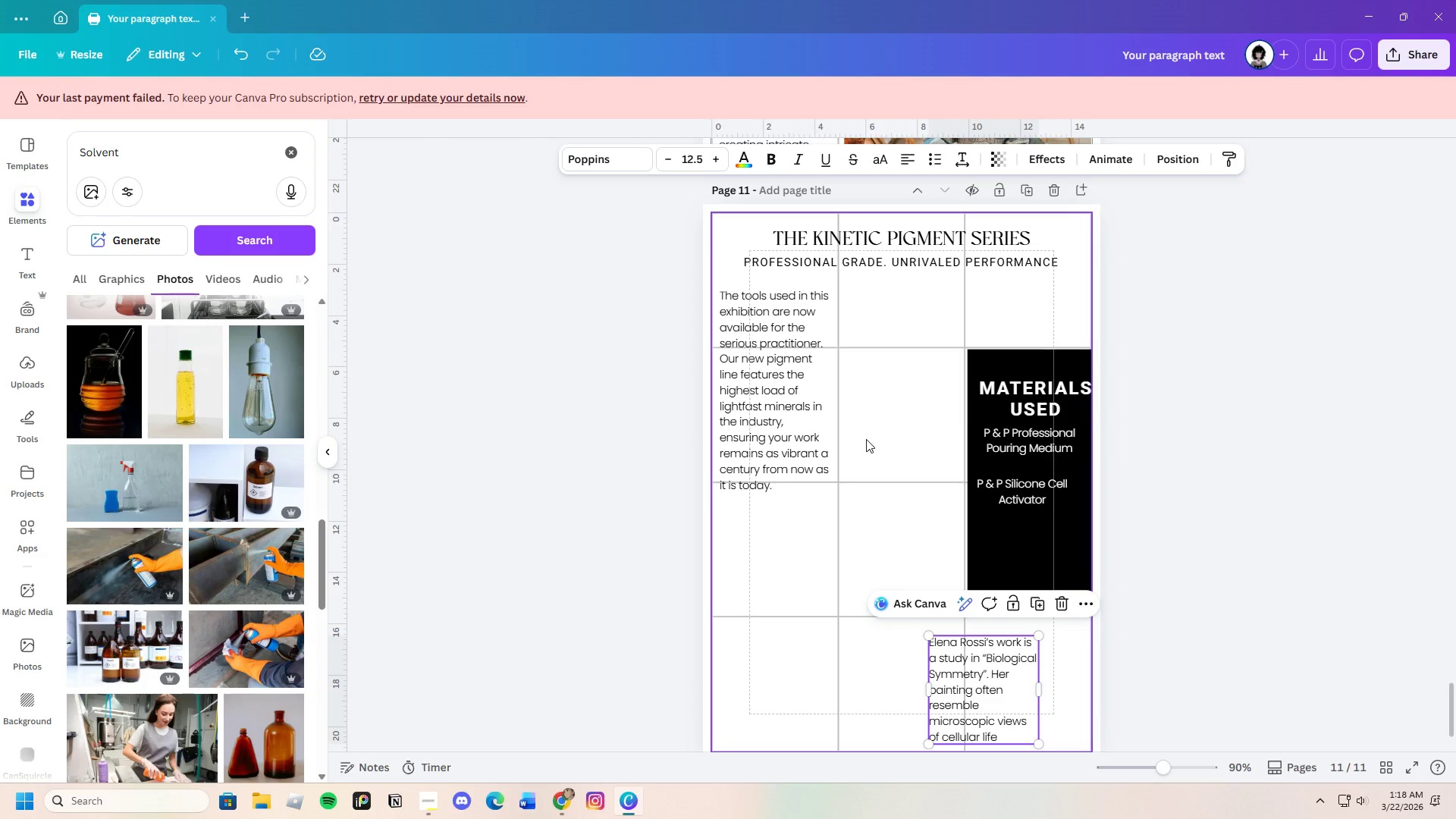 
scroll: coordinate [866, 439], scroll_direction: down, amount: 1.0
 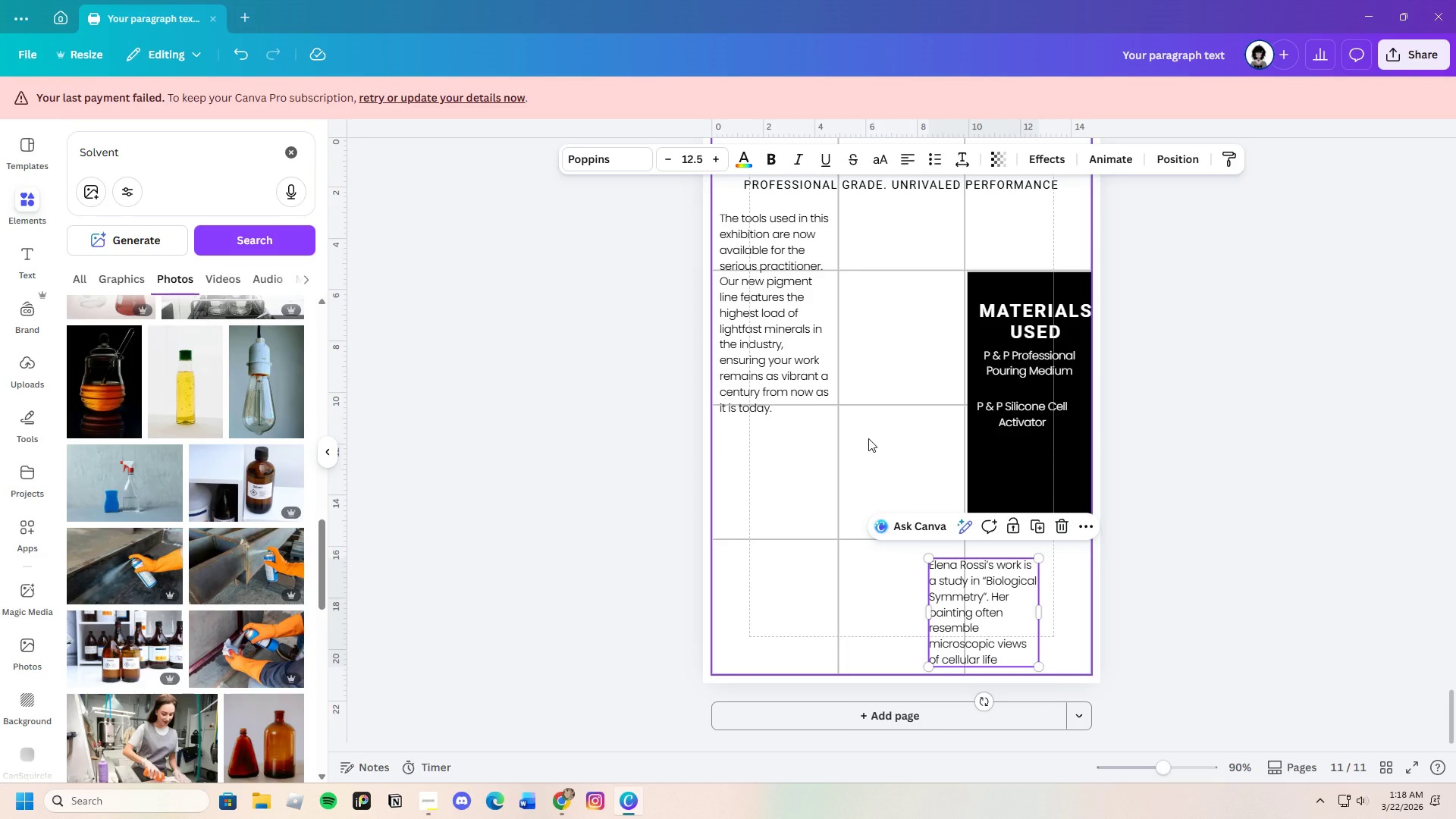 
wait(12.32)
 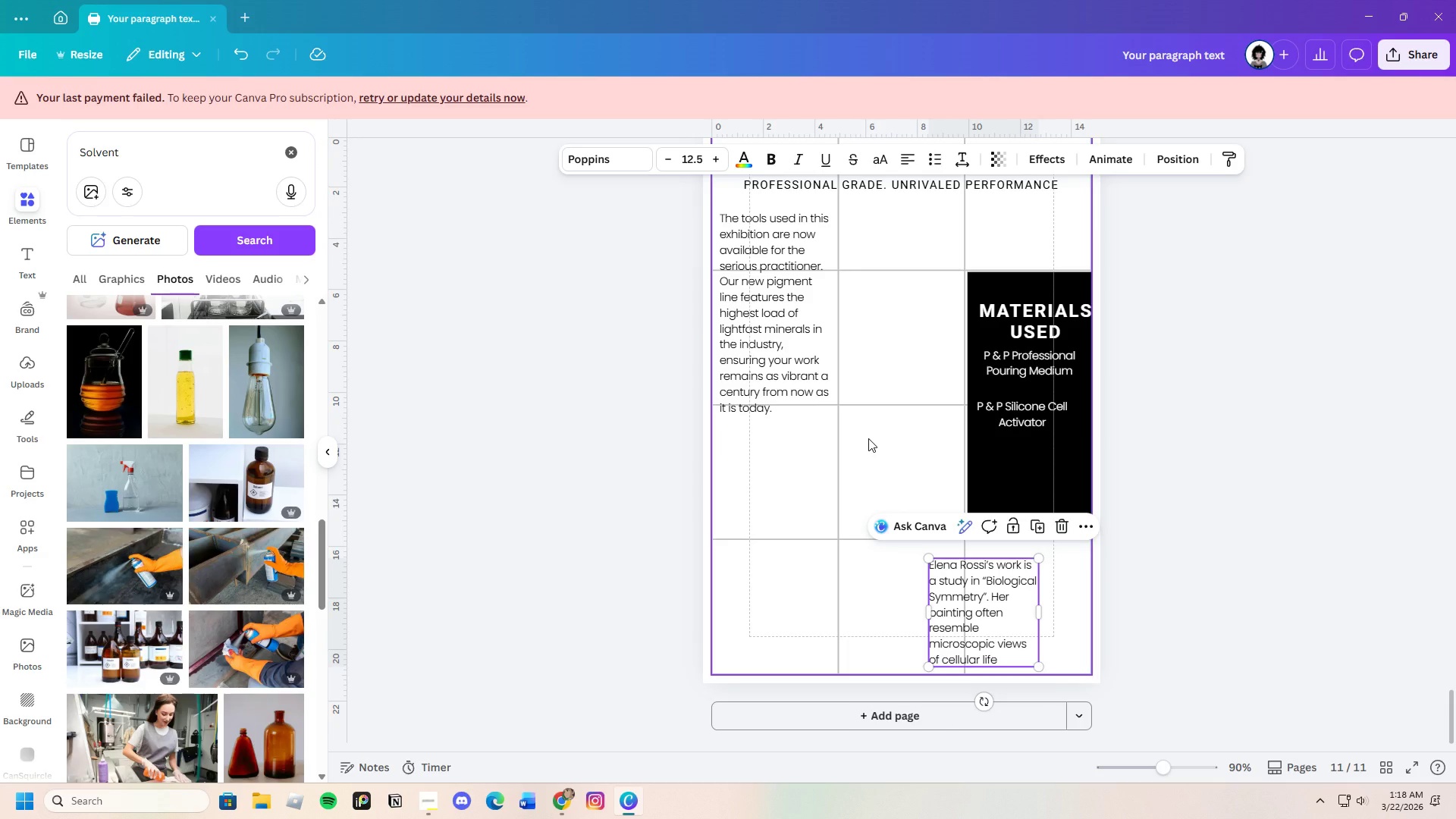 
left_click_drag(start_coordinate=[1034, 463], to_coordinate=[1029, 464])
 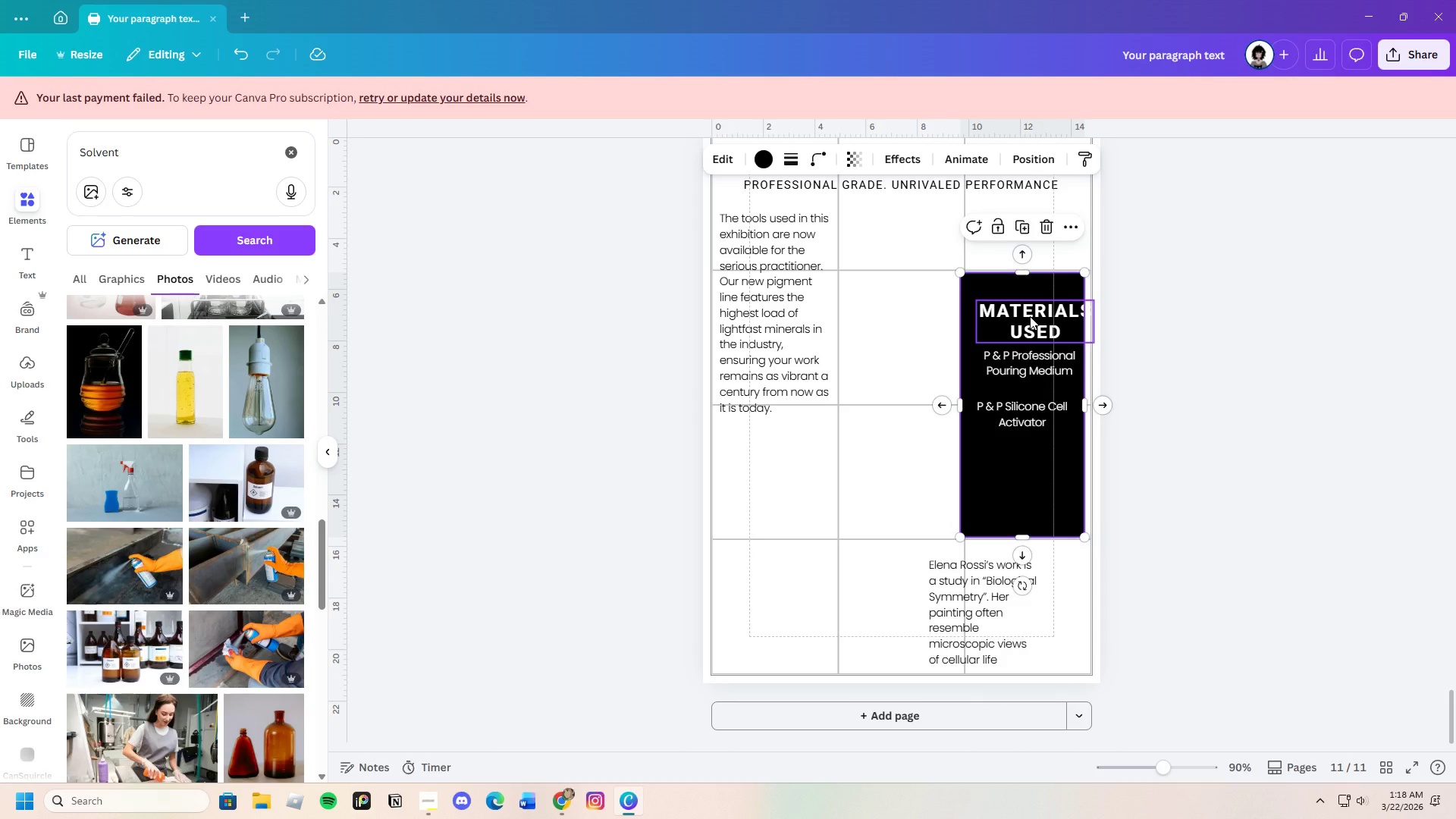 
left_click([1030, 328])
 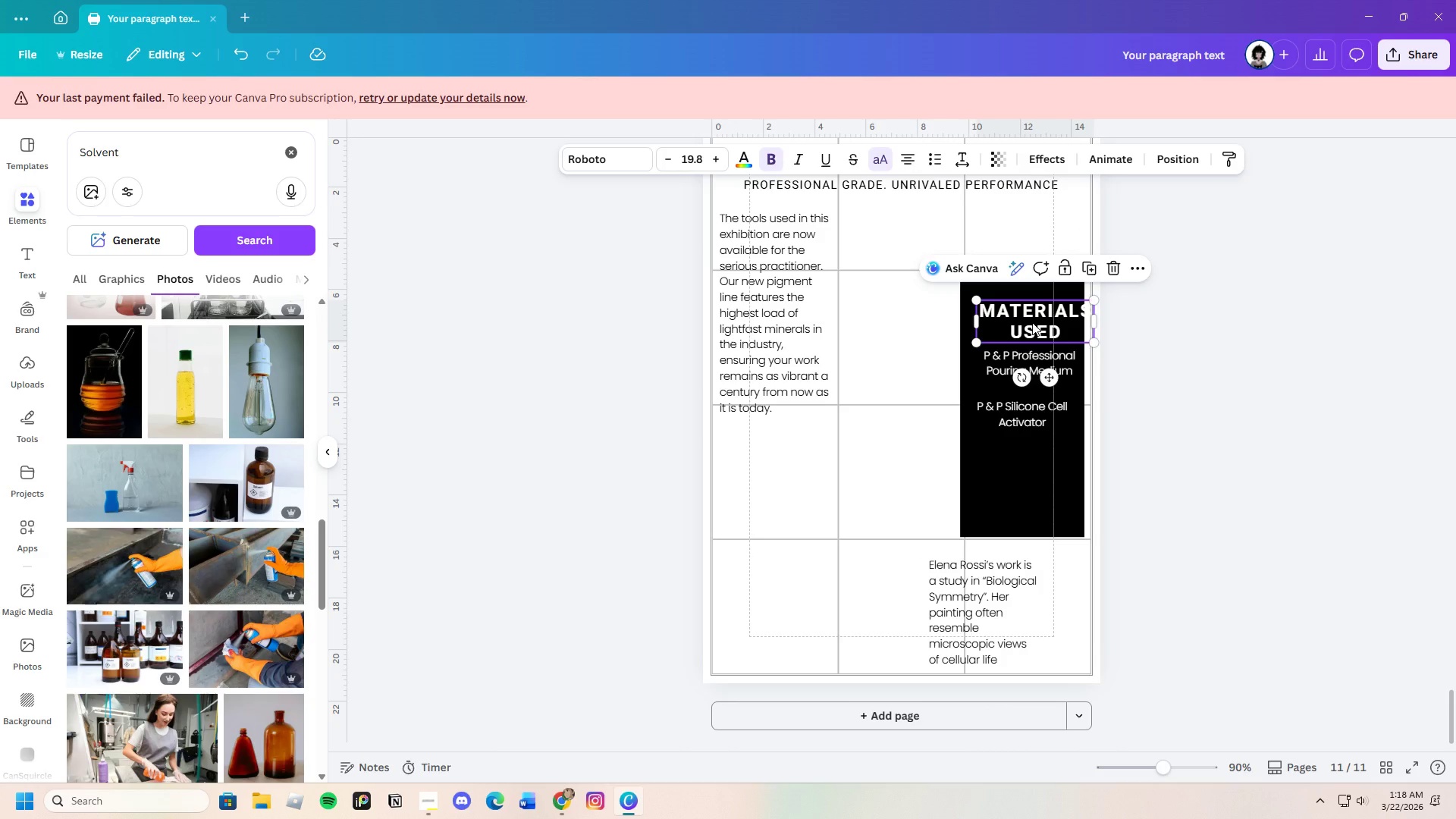 
left_click_drag(start_coordinate=[1032, 322], to_coordinate=[895, 421])
 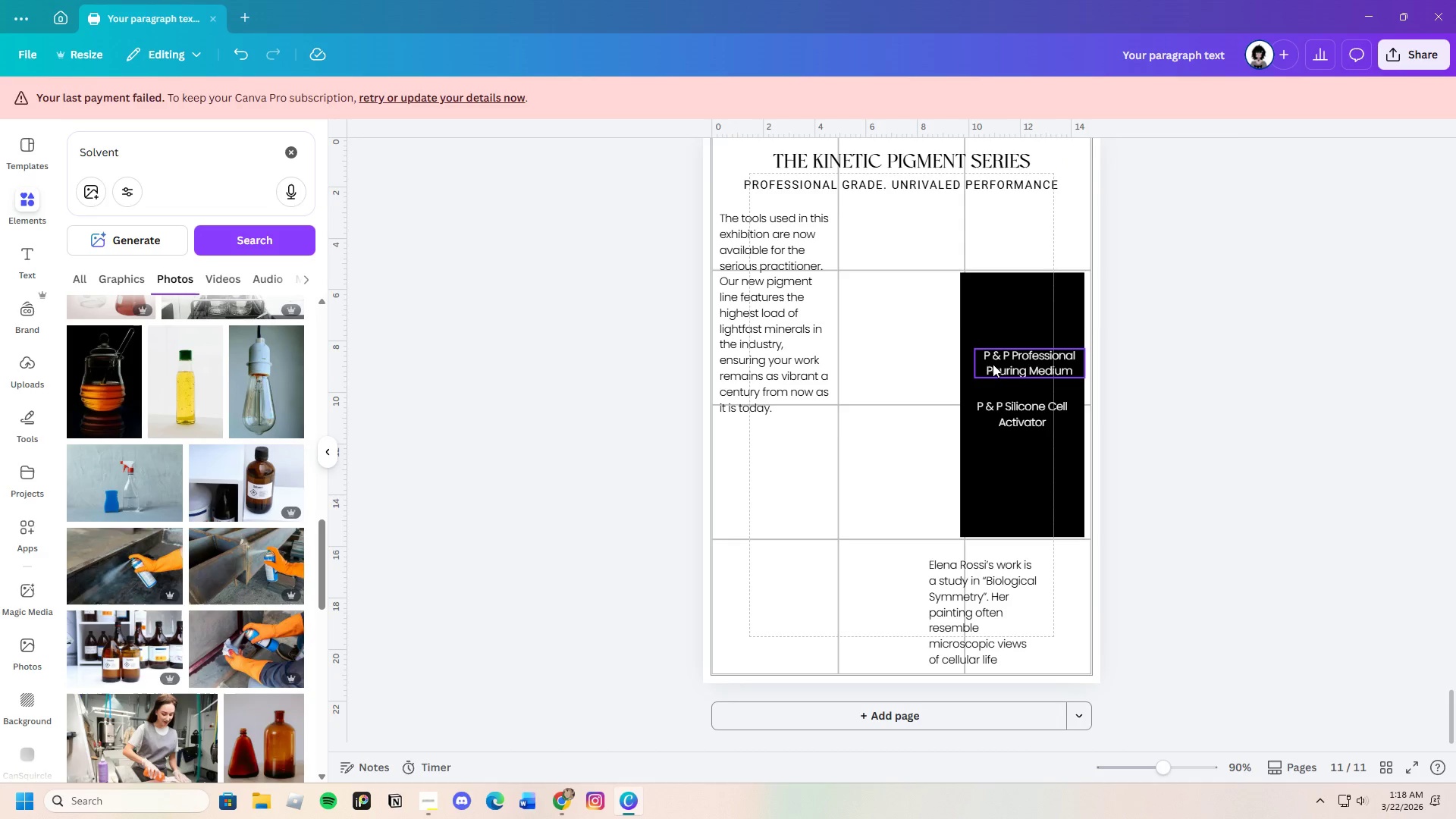 
left_click_drag(start_coordinate=[1024, 369], to_coordinate=[925, 451])
 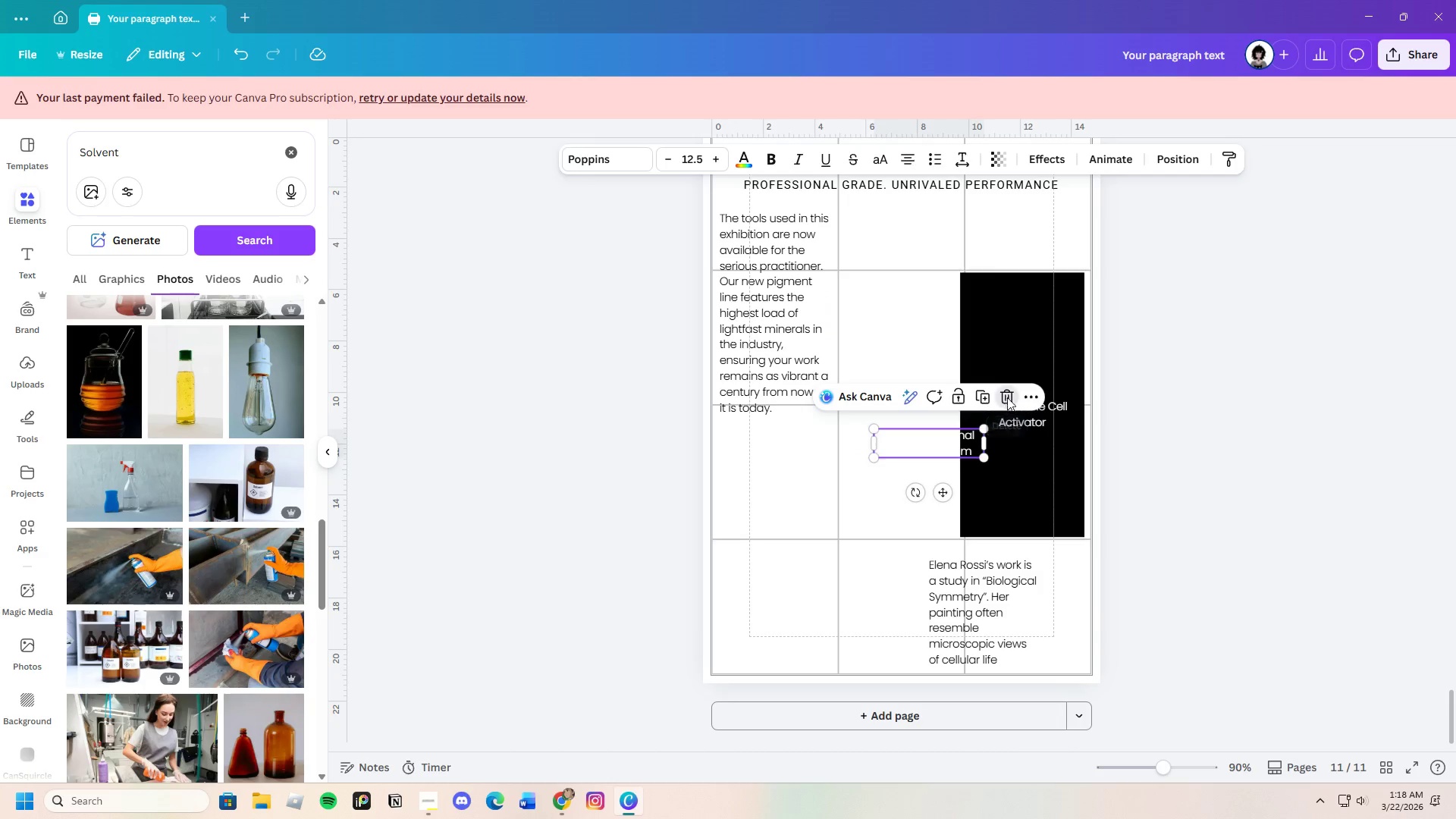 
double_click([1027, 410])
 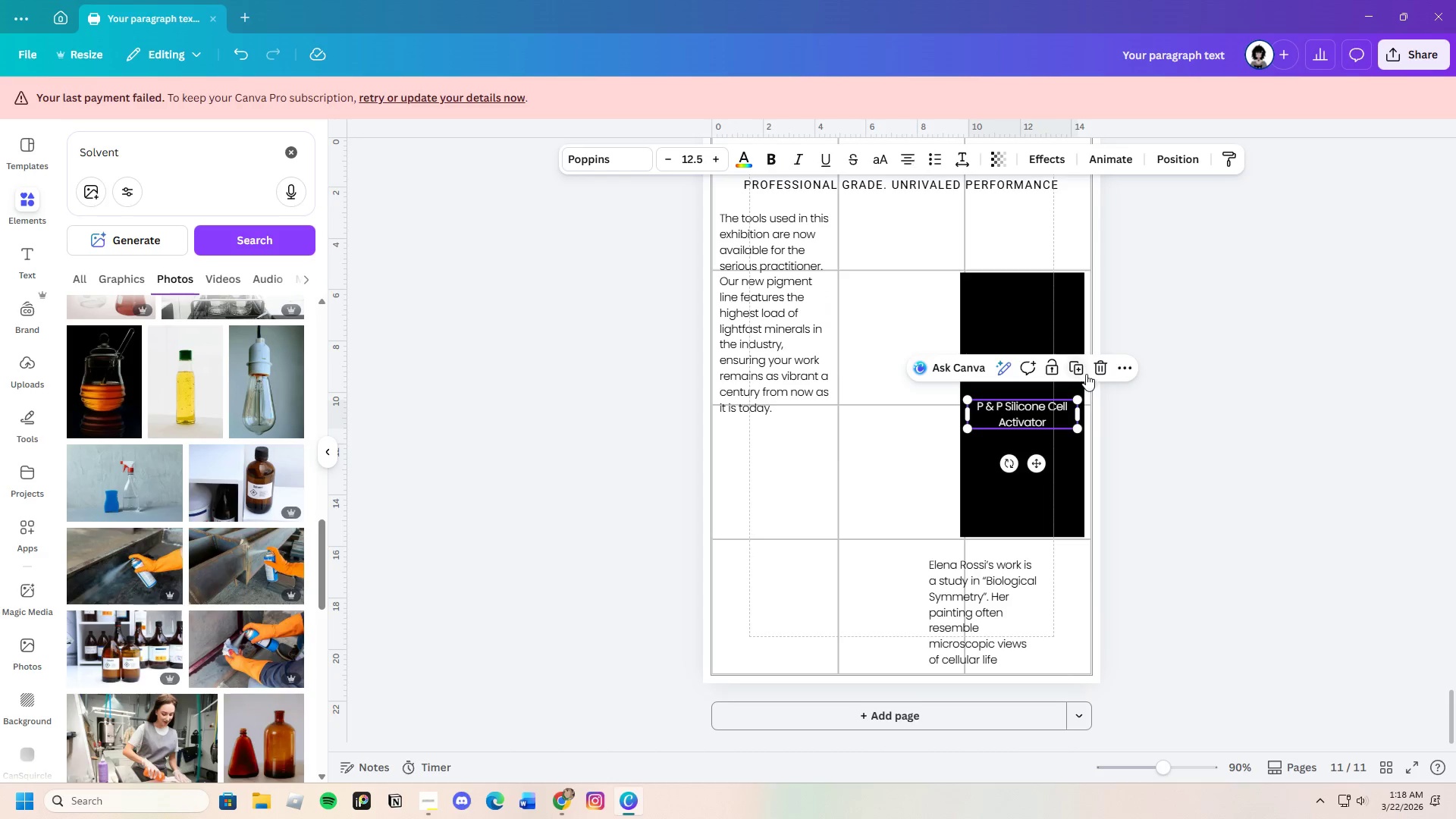 
left_click([1100, 367])
 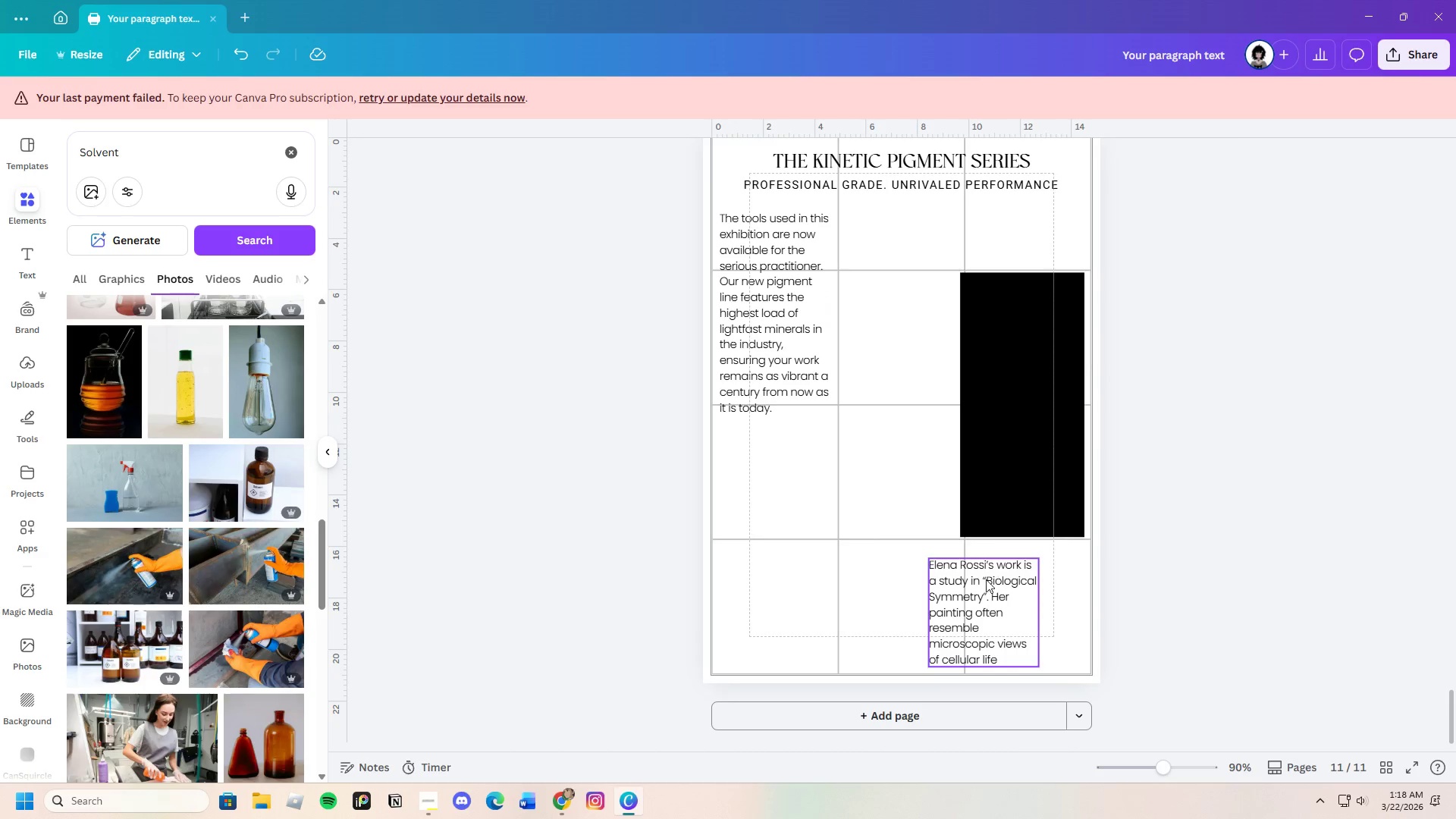 
left_click_drag(start_coordinate=[984, 581], to_coordinate=[786, 481])
 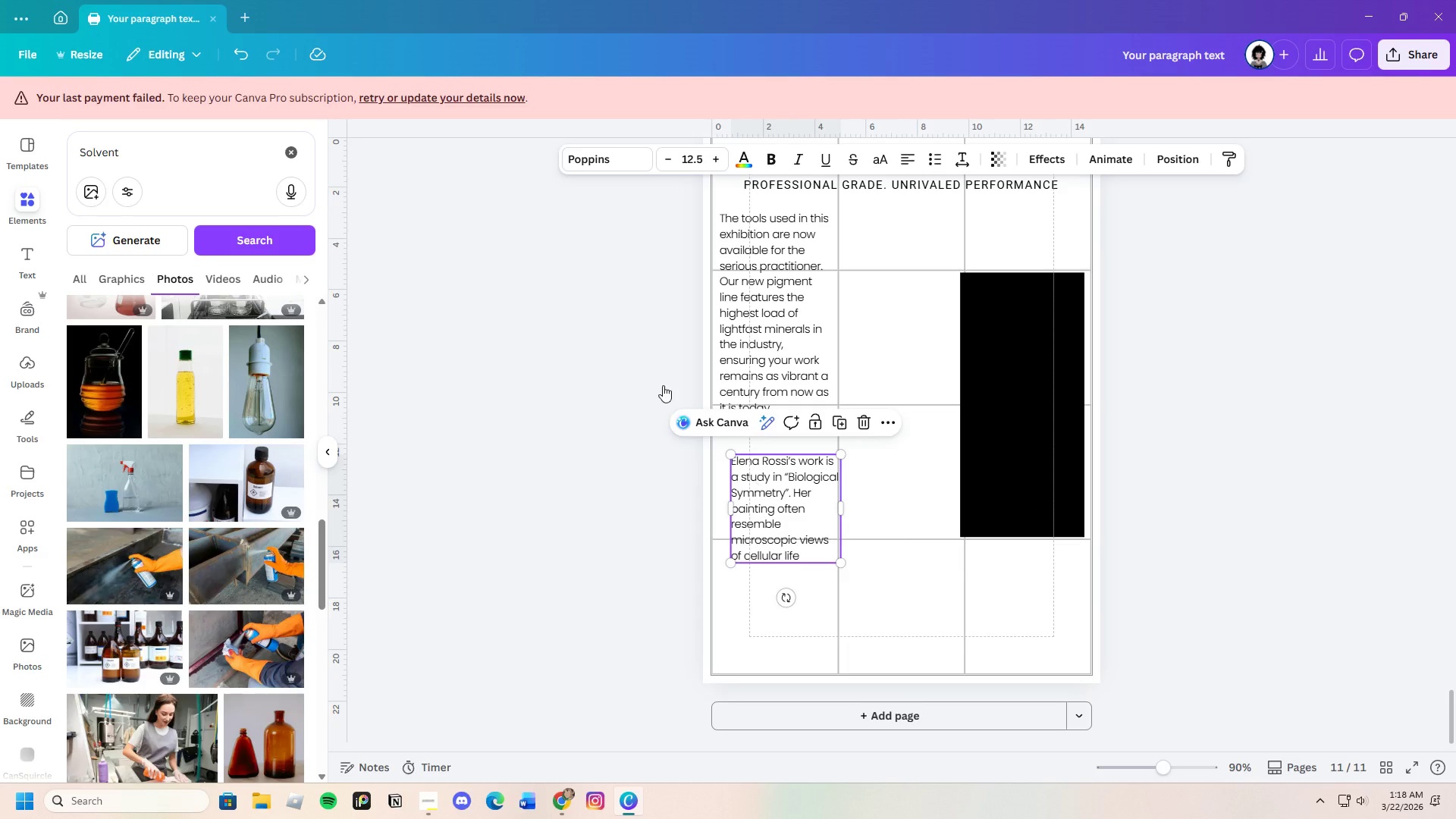 
left_click([238, 49])
 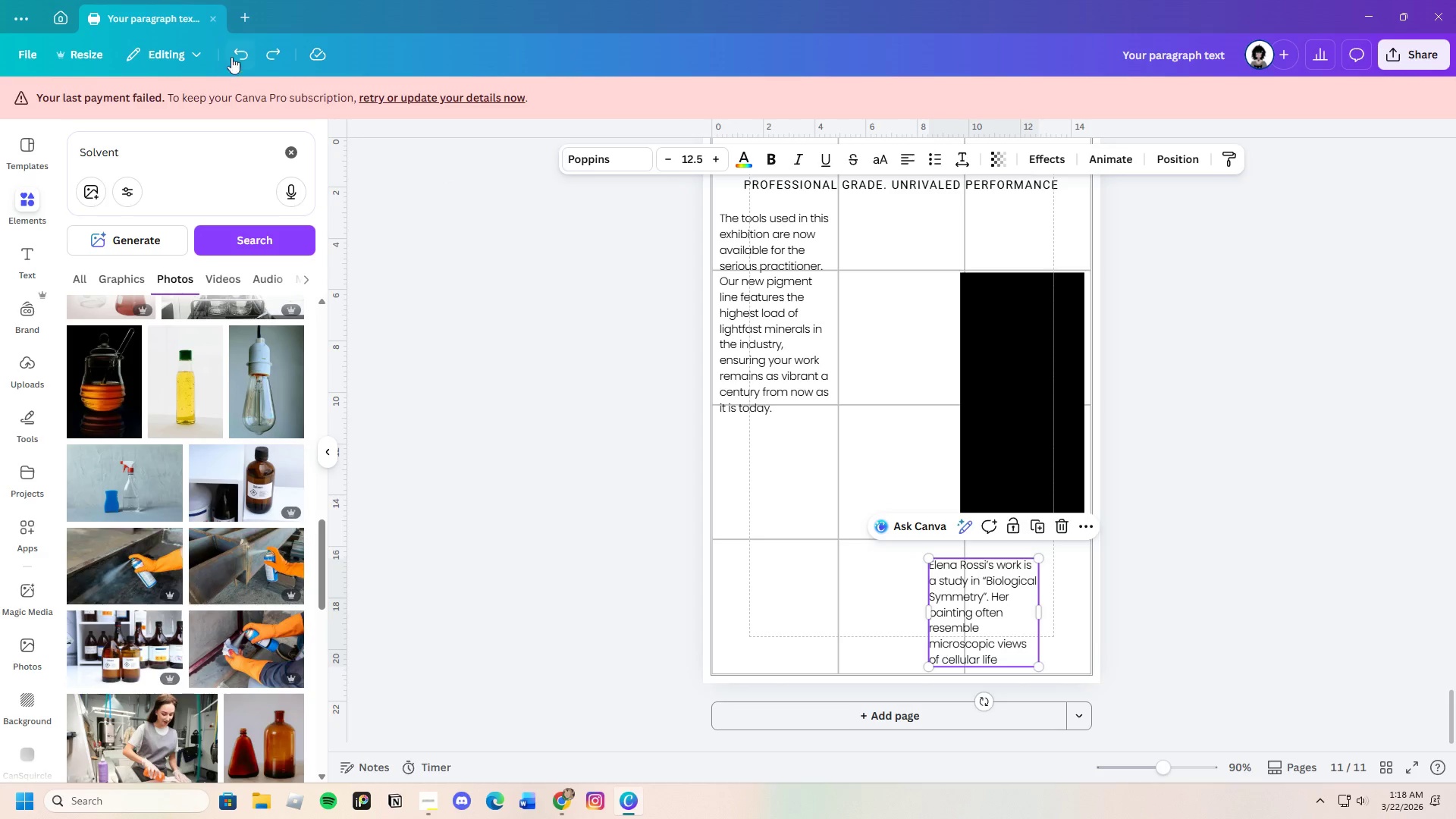 
left_click([232, 51])
 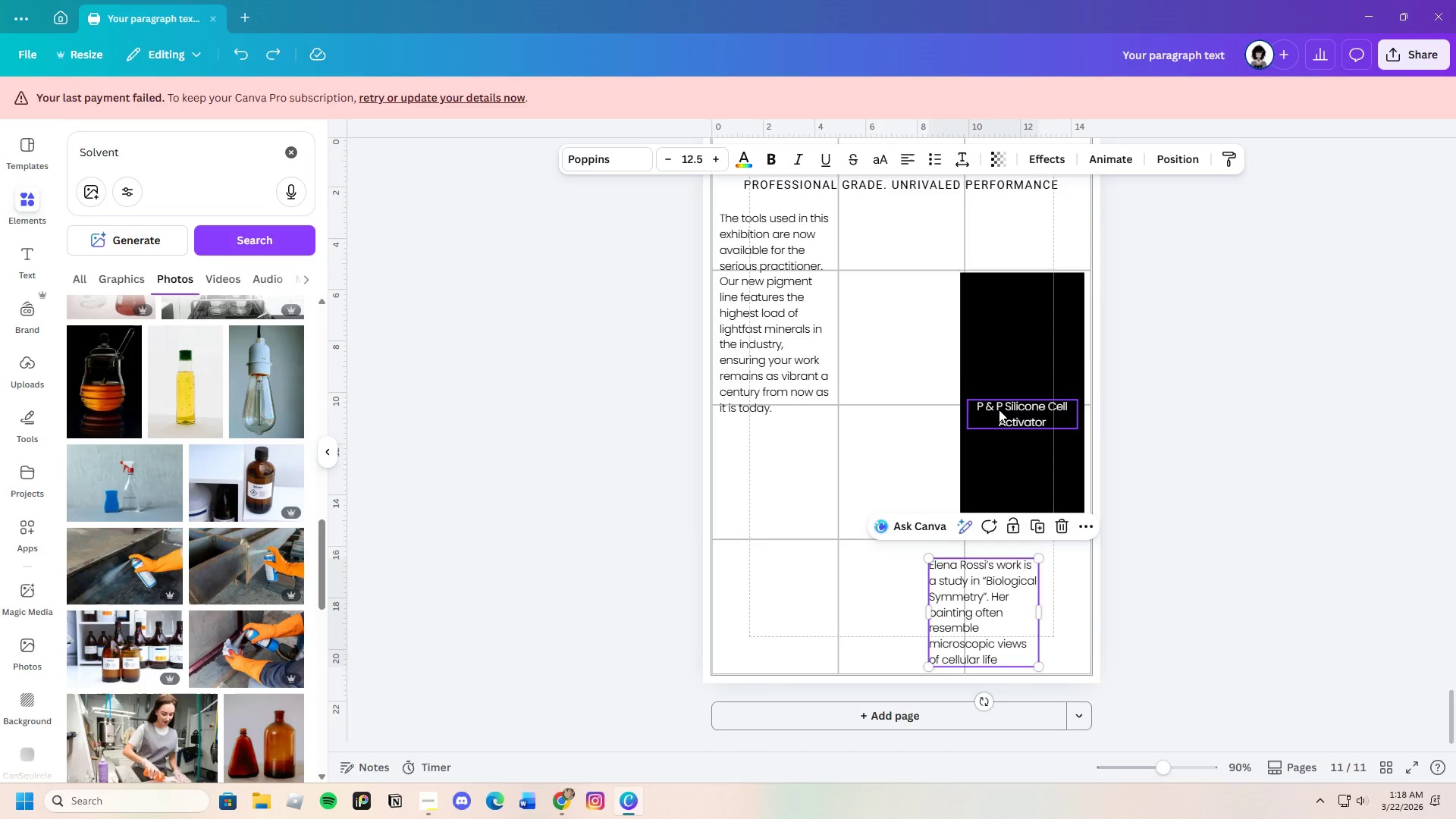 
double_click([999, 410])
 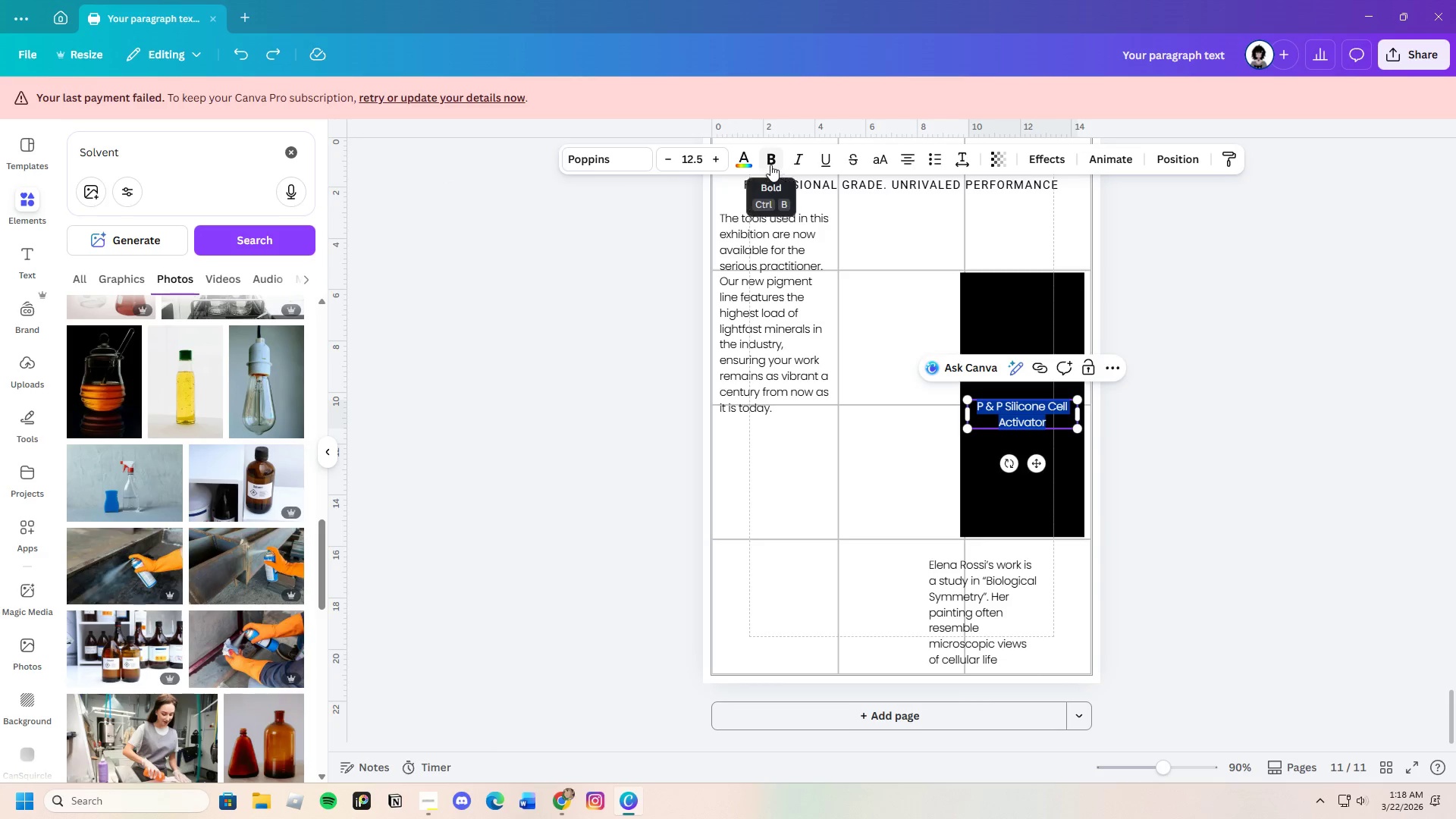 
left_click([745, 160])
 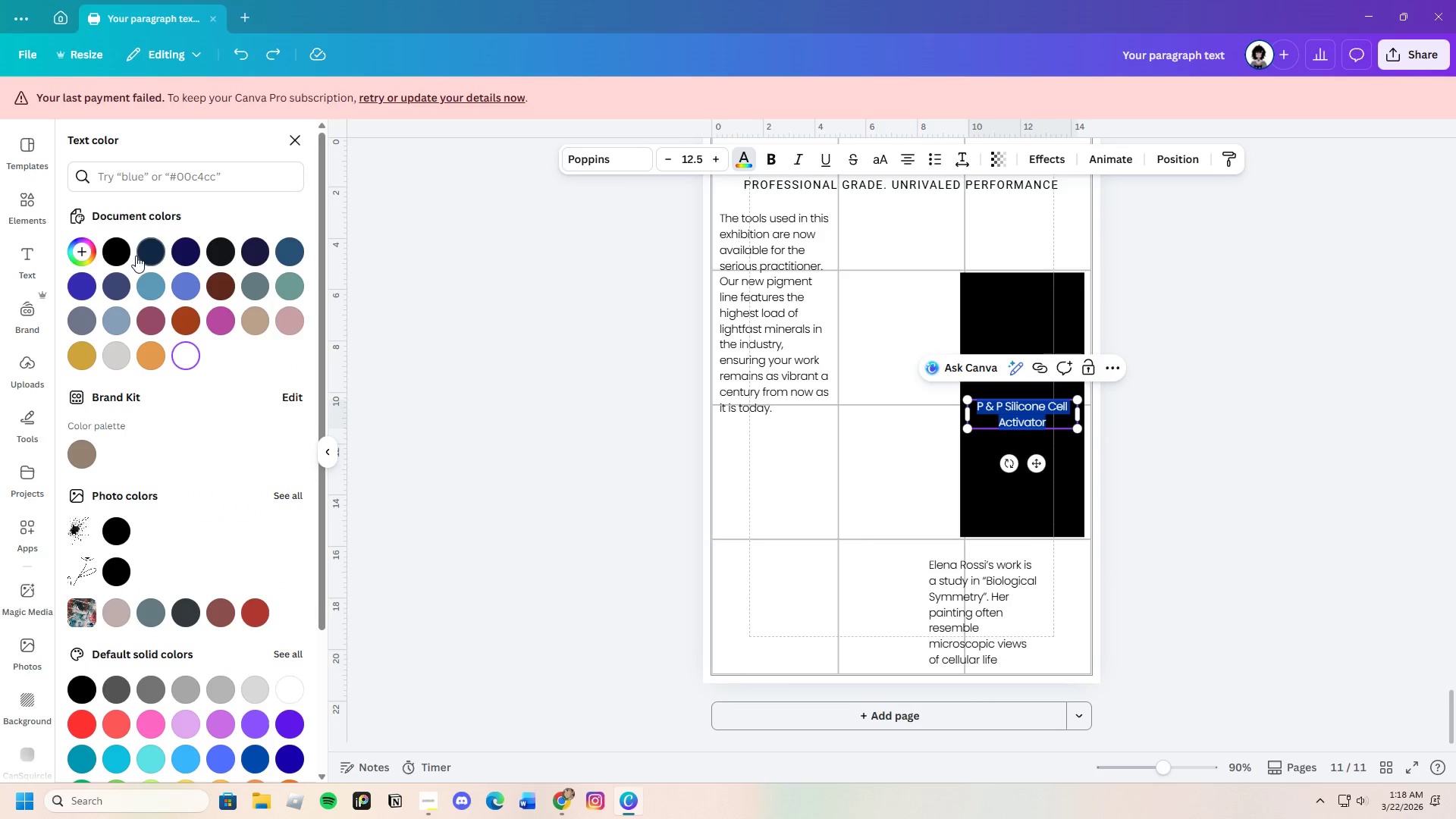 
left_click([124, 256])
 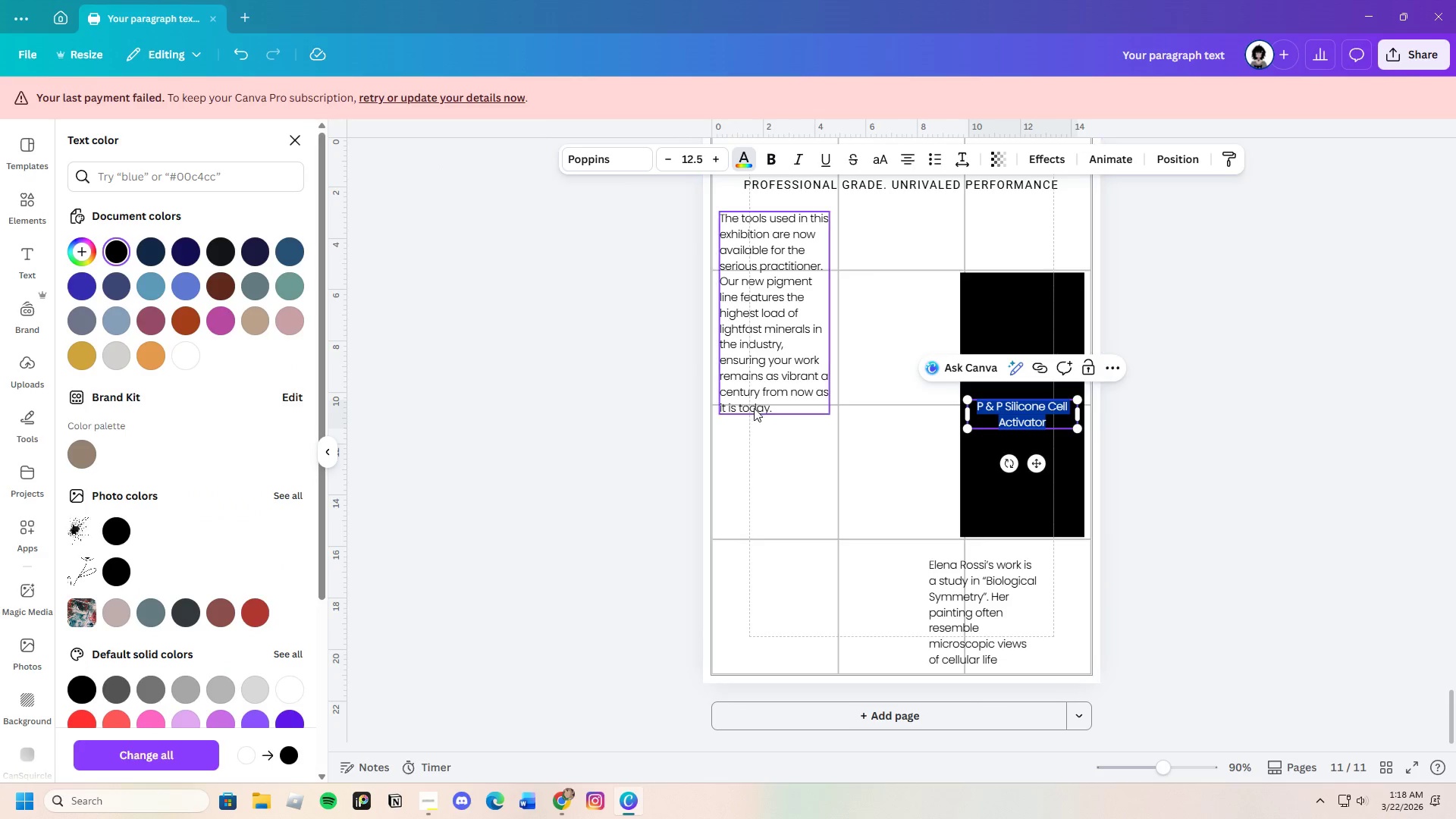 
left_click([726, 403])
 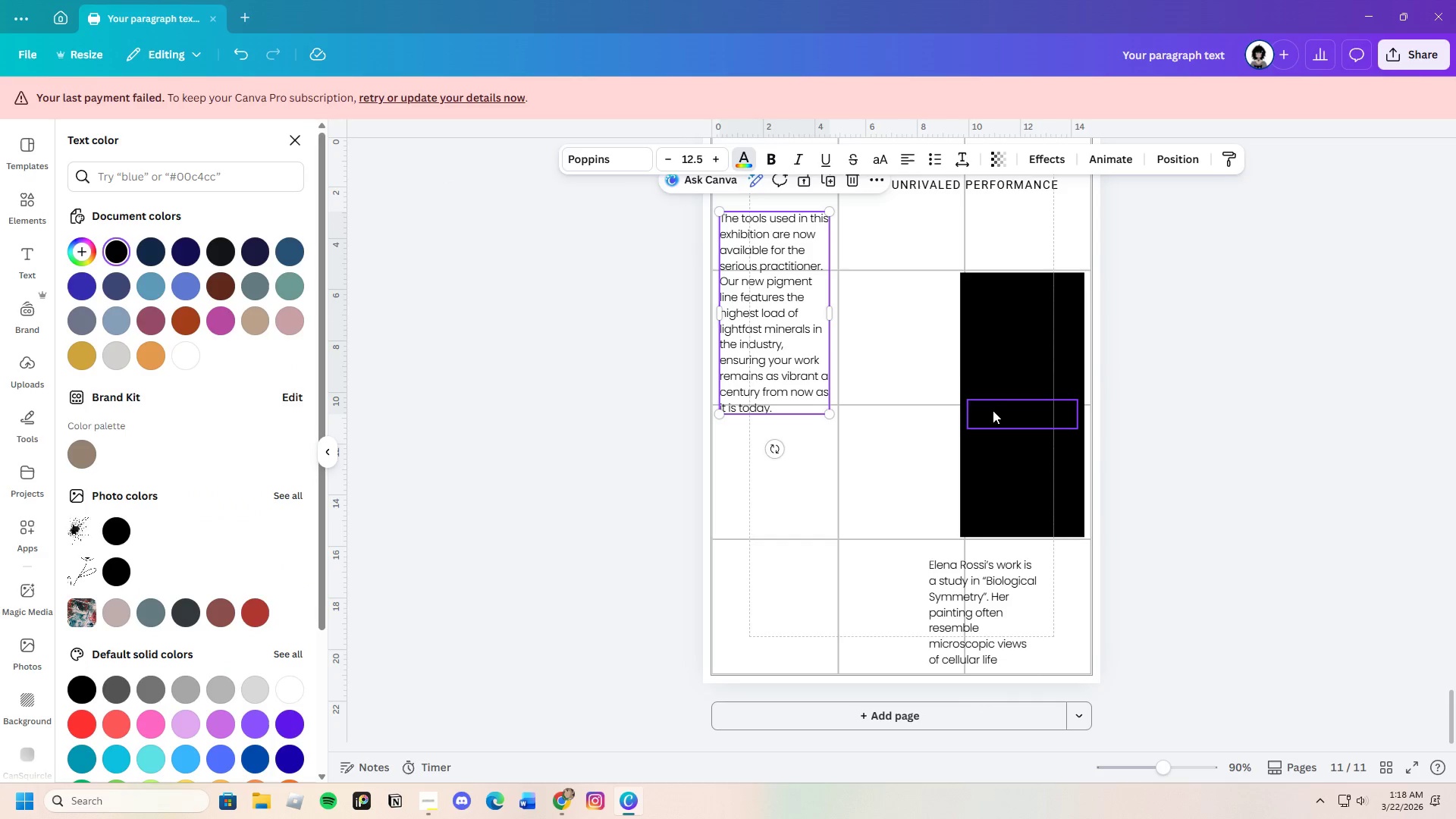 
left_click([1003, 411])
 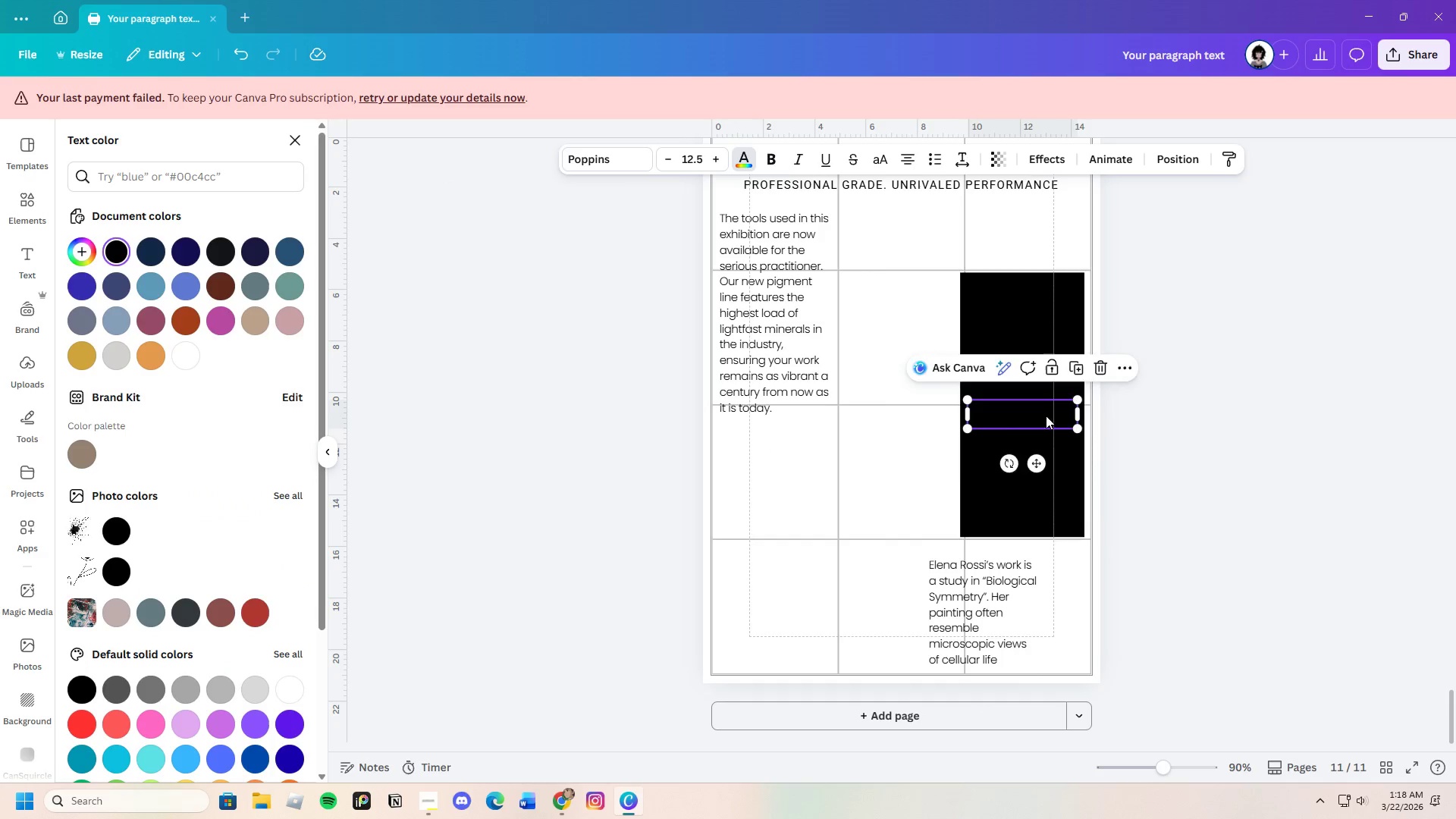 
left_click_drag(start_coordinate=[1030, 416], to_coordinate=[784, 473])
 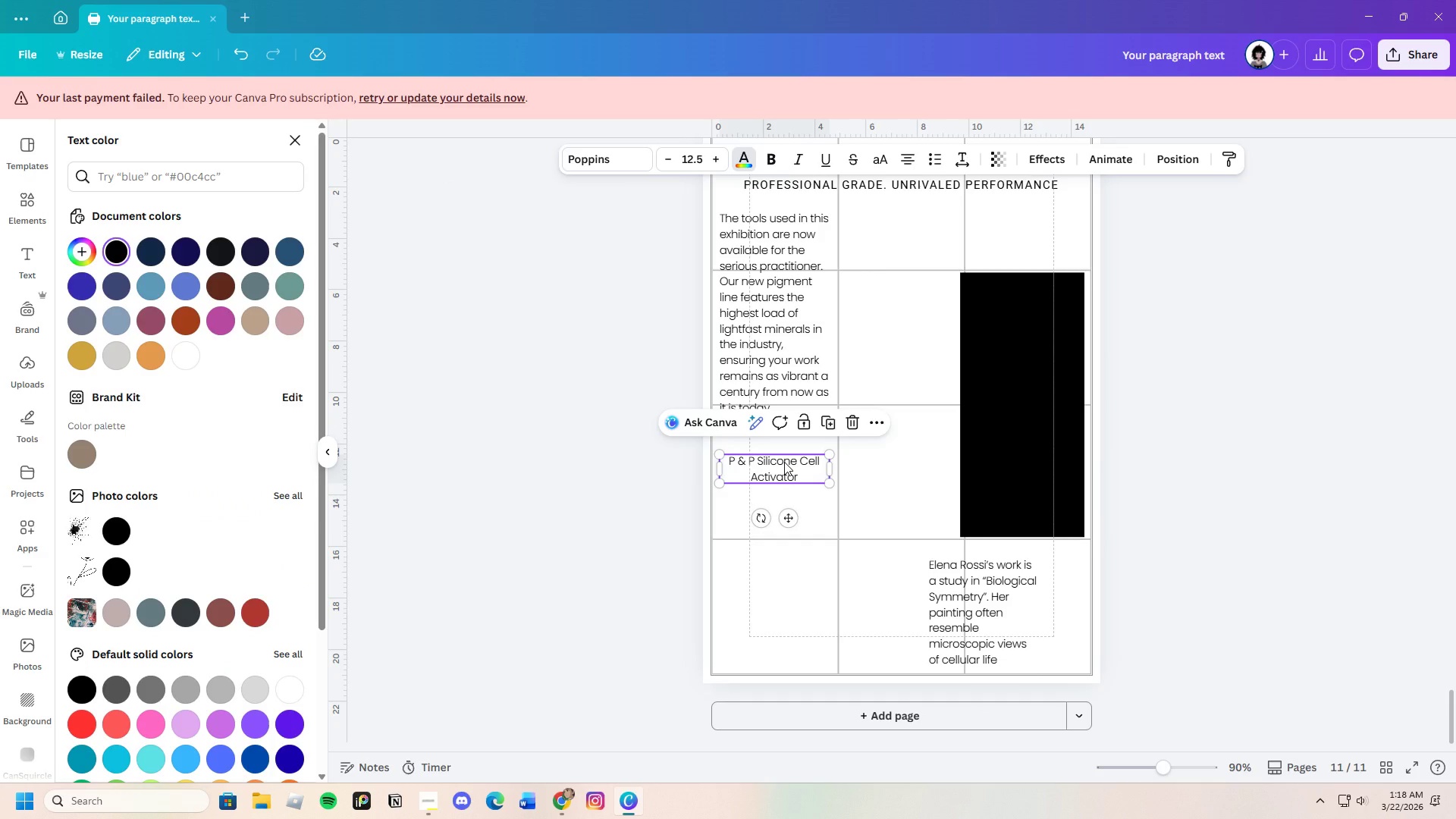 
left_click([787, 465])
 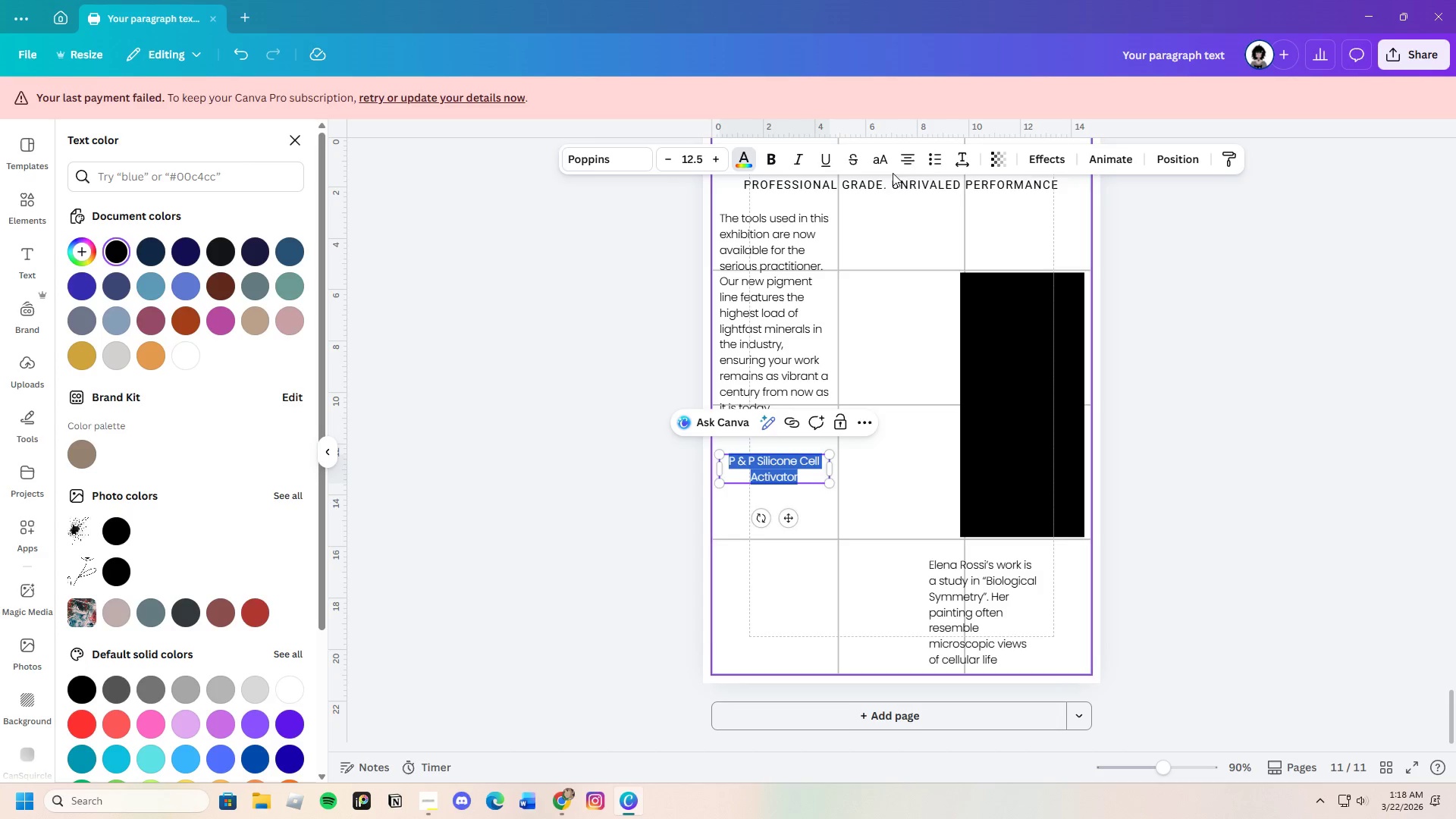 
left_click([877, 155])
 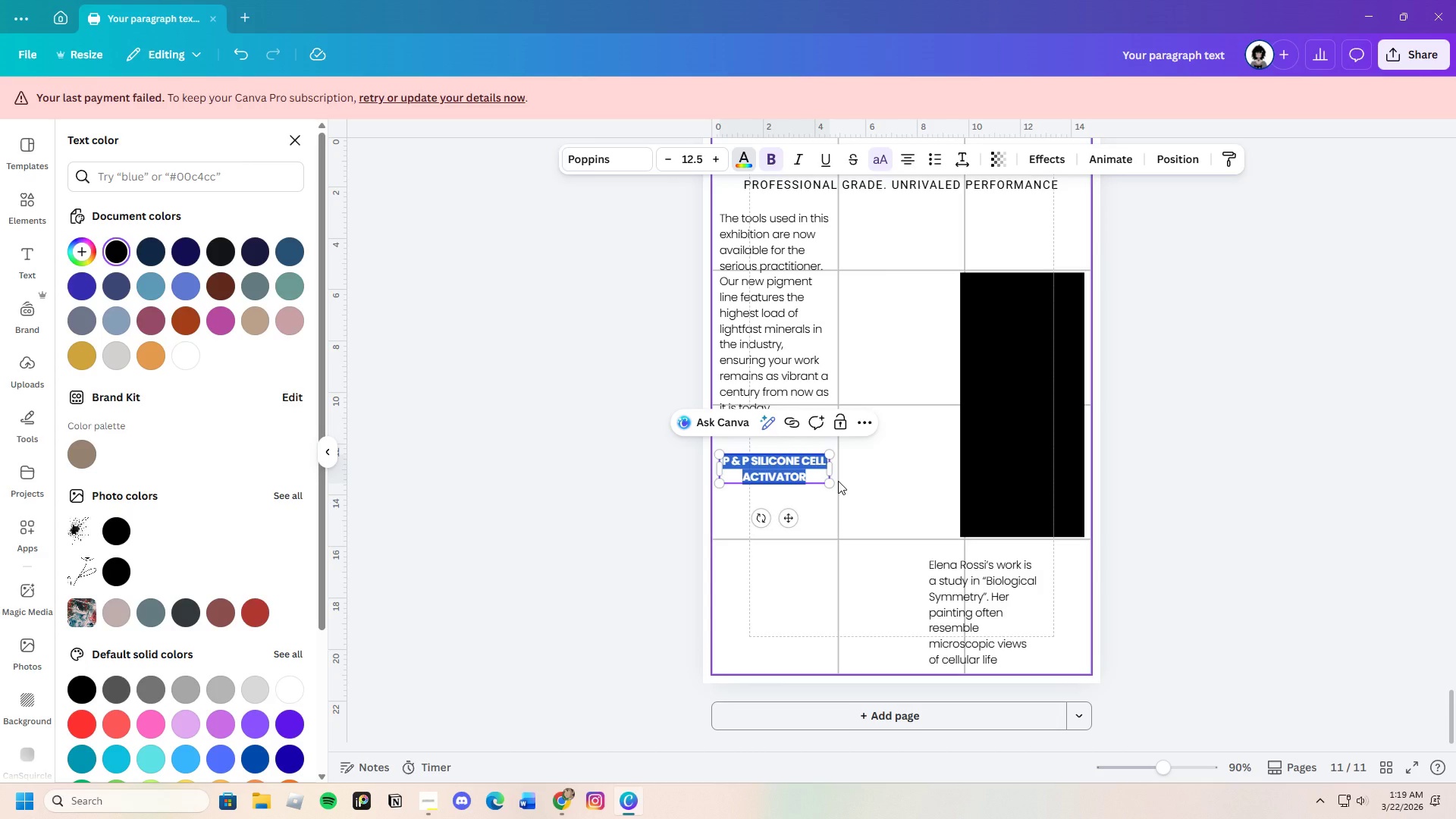 
wait(6.02)
 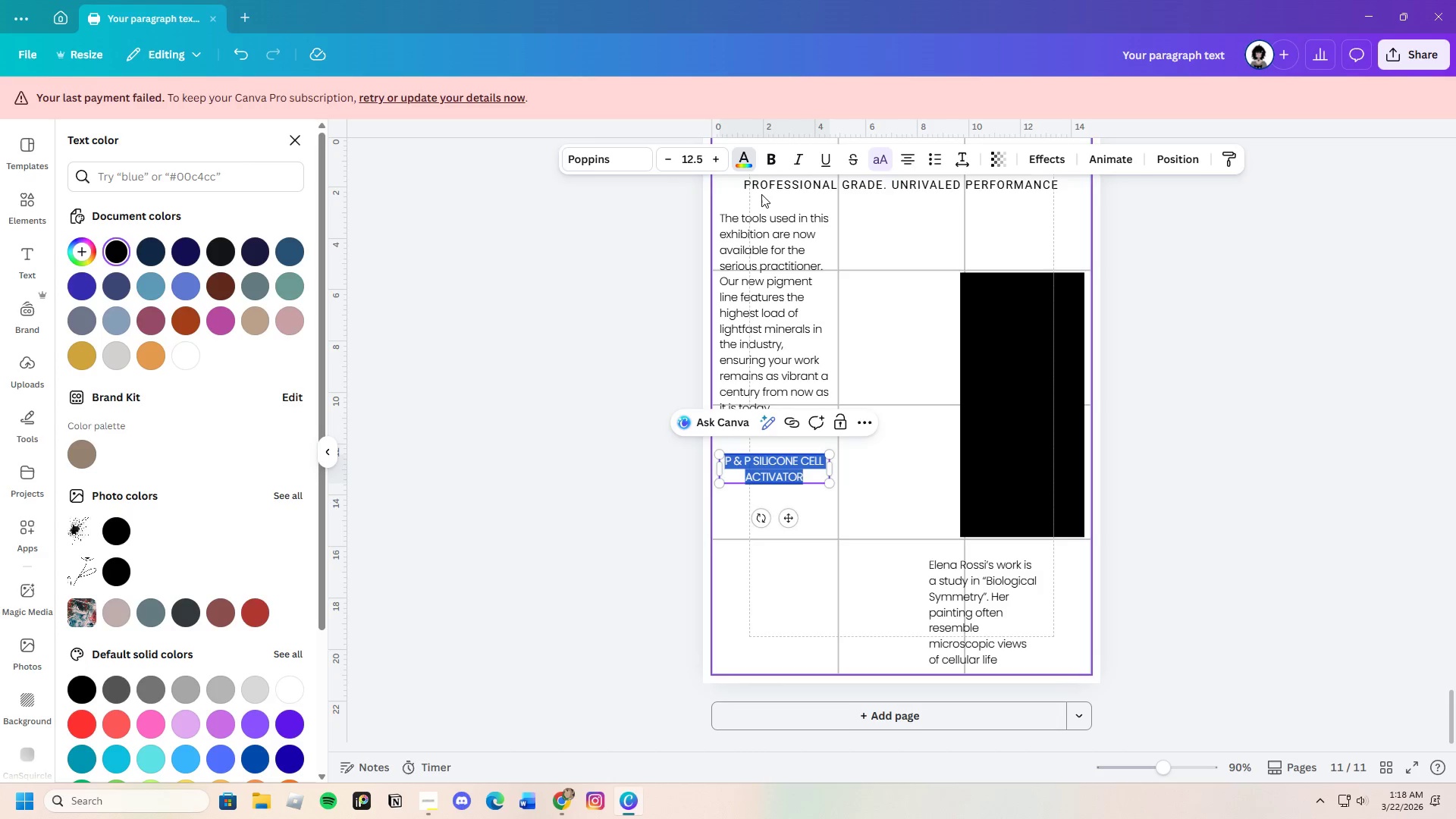 
left_click([842, 487])
 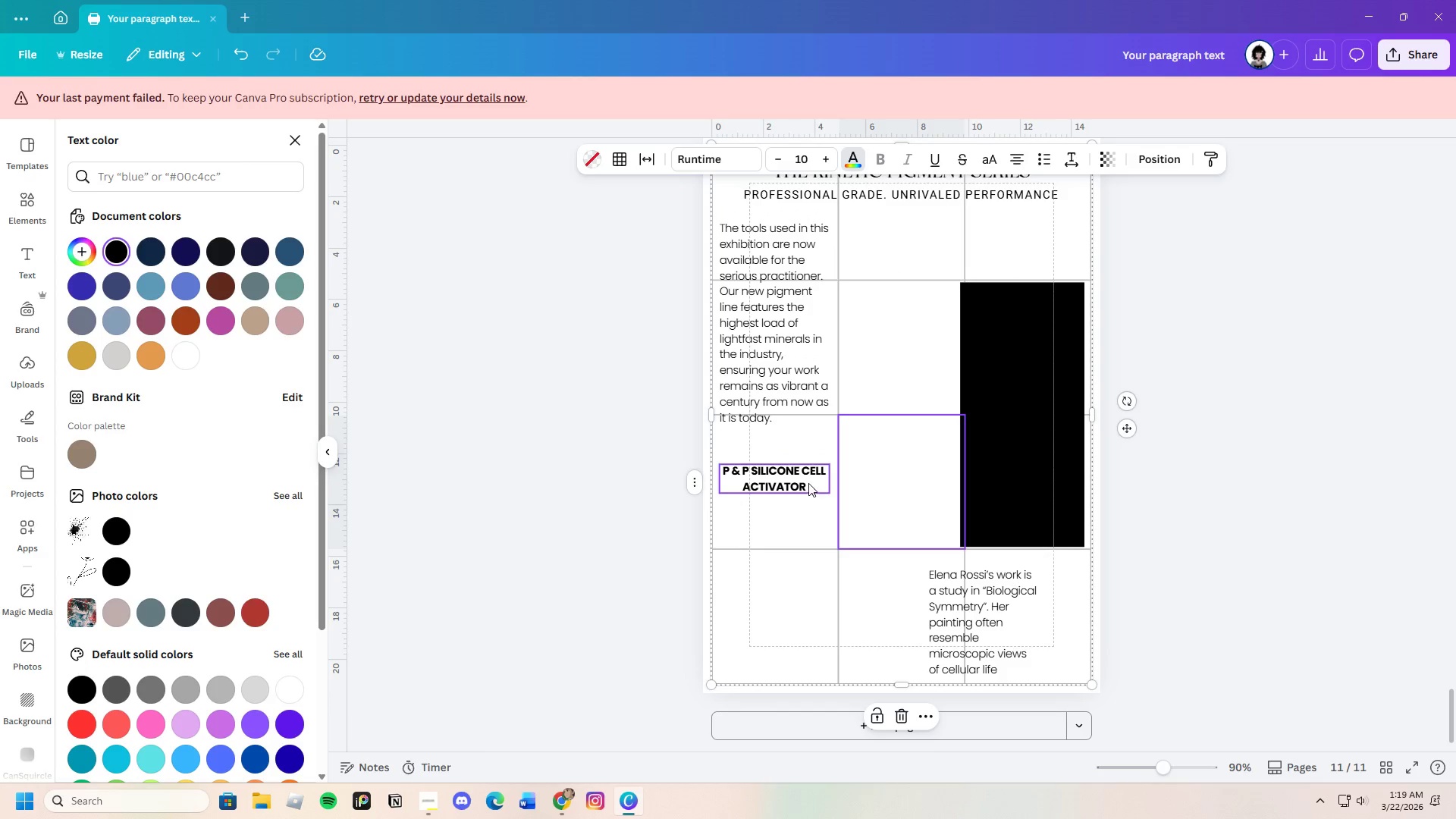 
left_click([808, 483])
 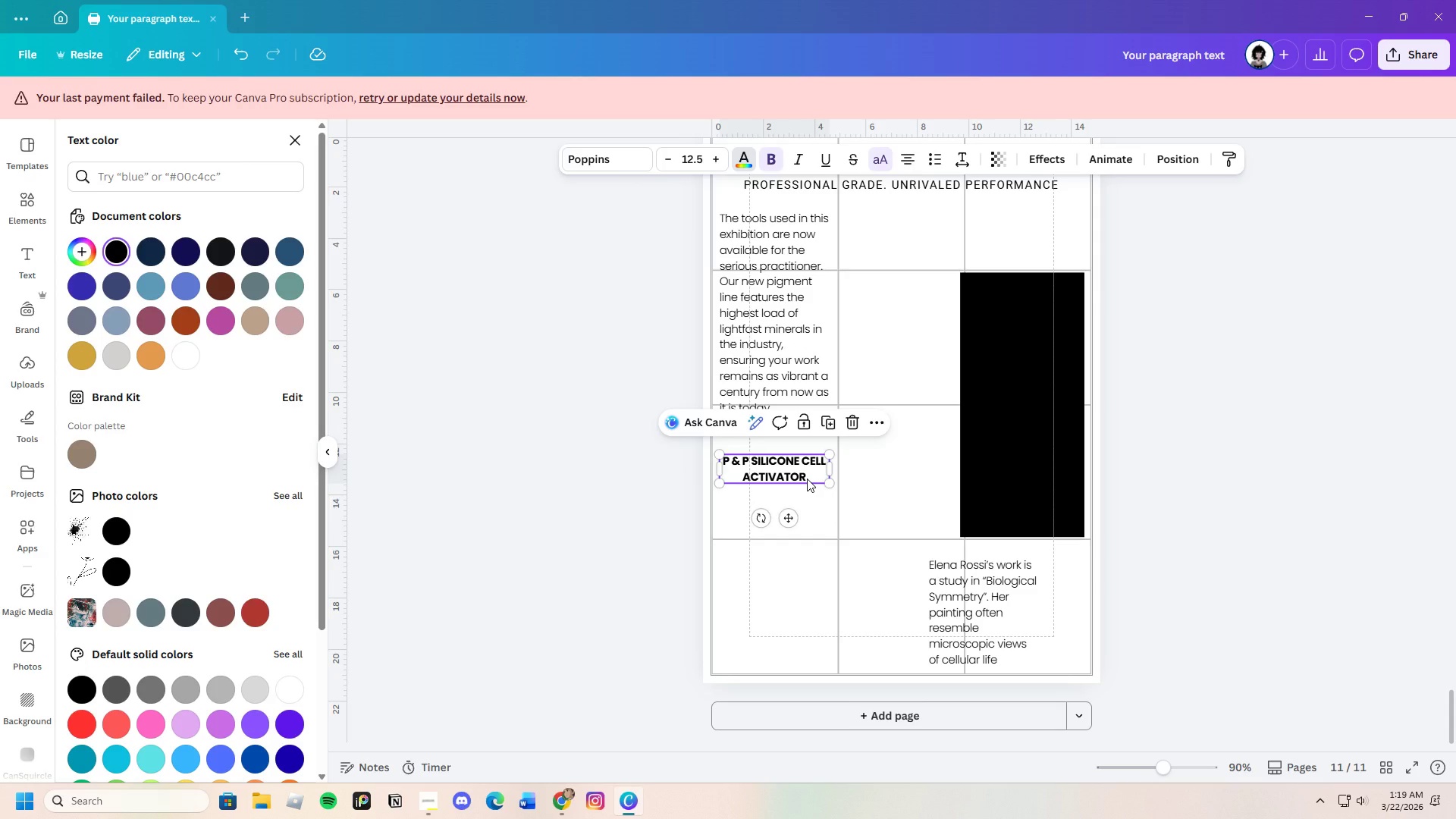 
left_click([807, 479])
 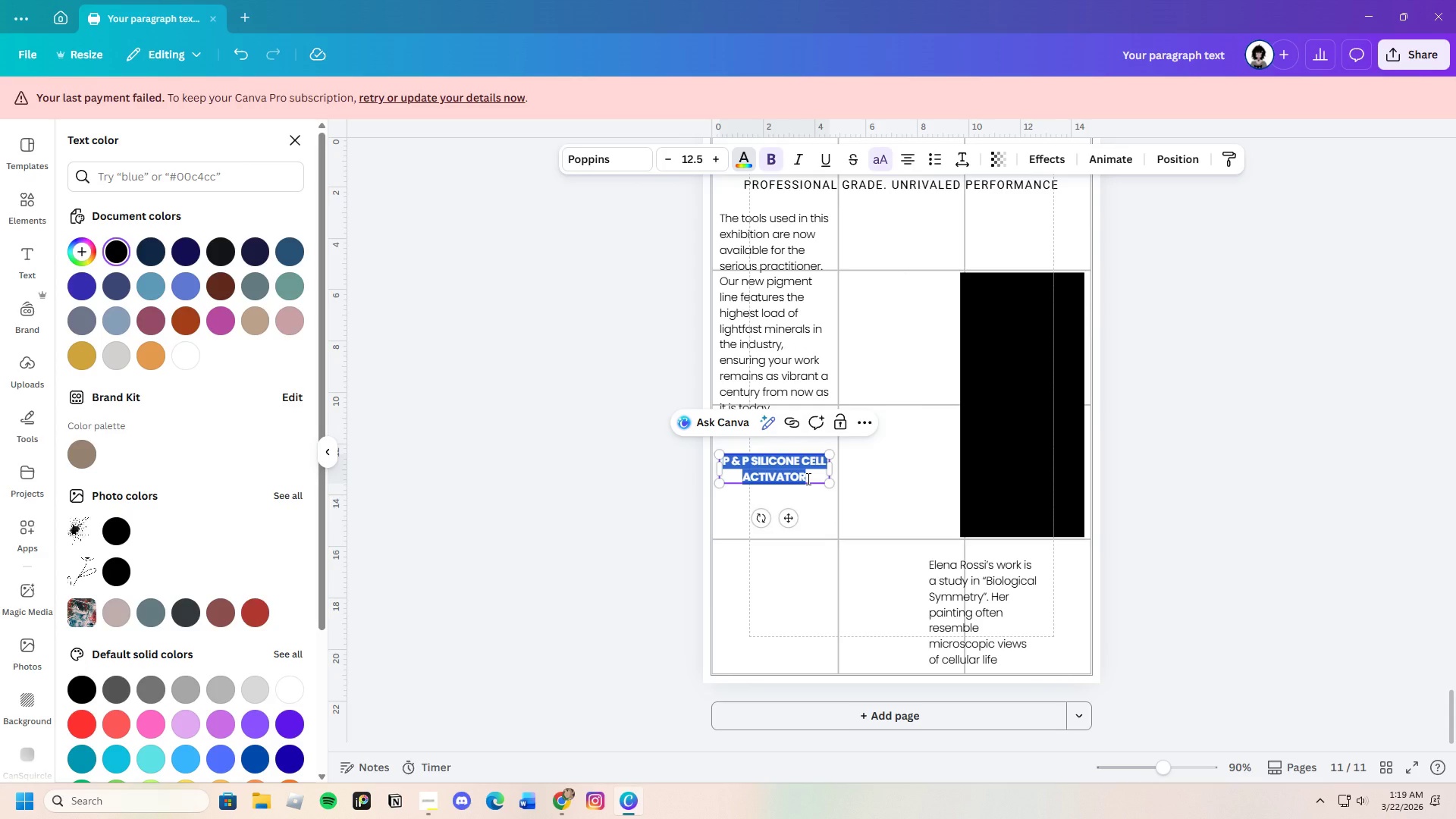 
key(Backspace)
type(THE signa)
key(Backspace)
key(Backspace)
key(Backspace)
key(Backspace)
key(Backspace)
key(Backspace)
key(Backspace)
key(Backspace)
 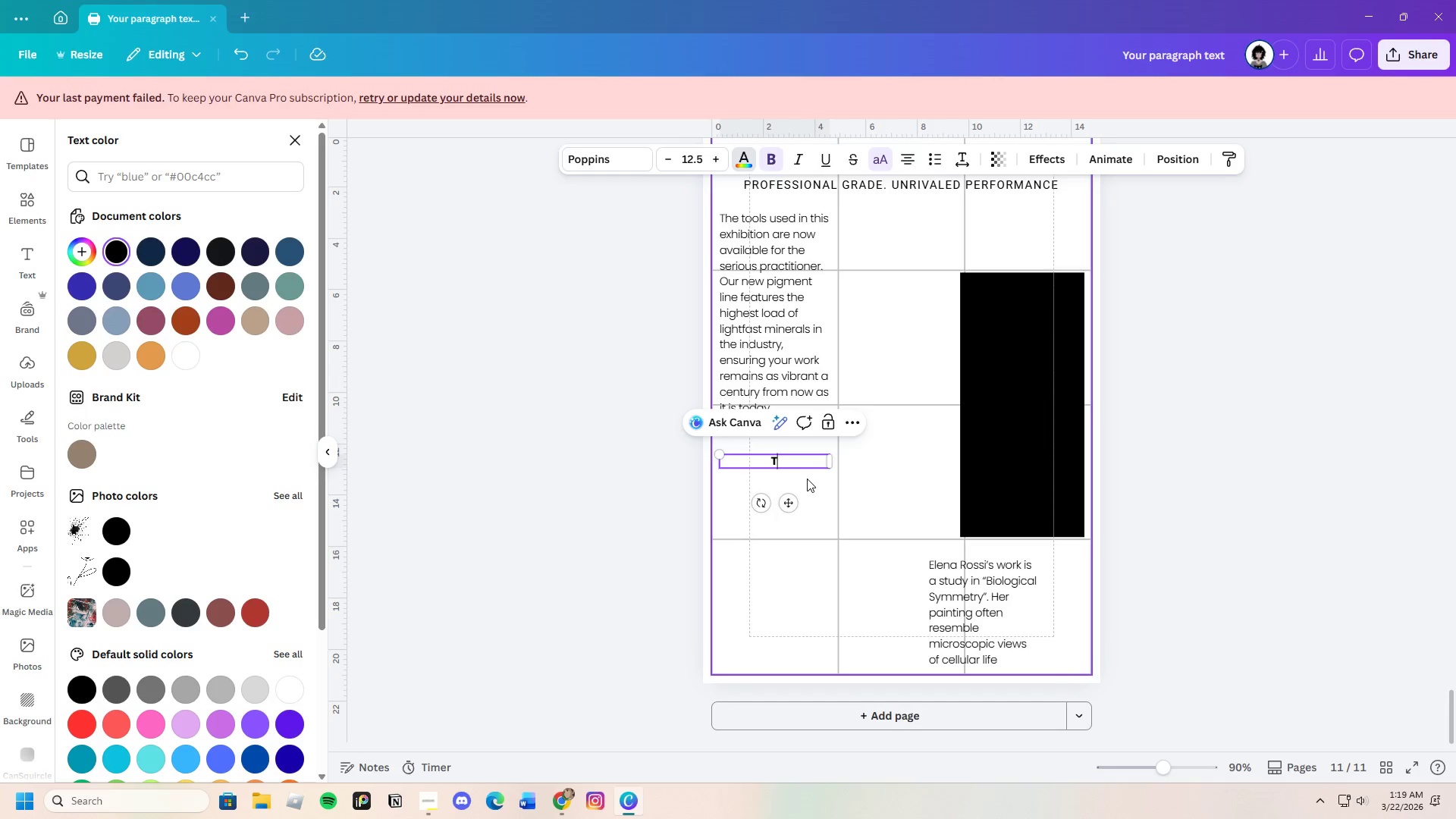 
left_click([878, 166])
 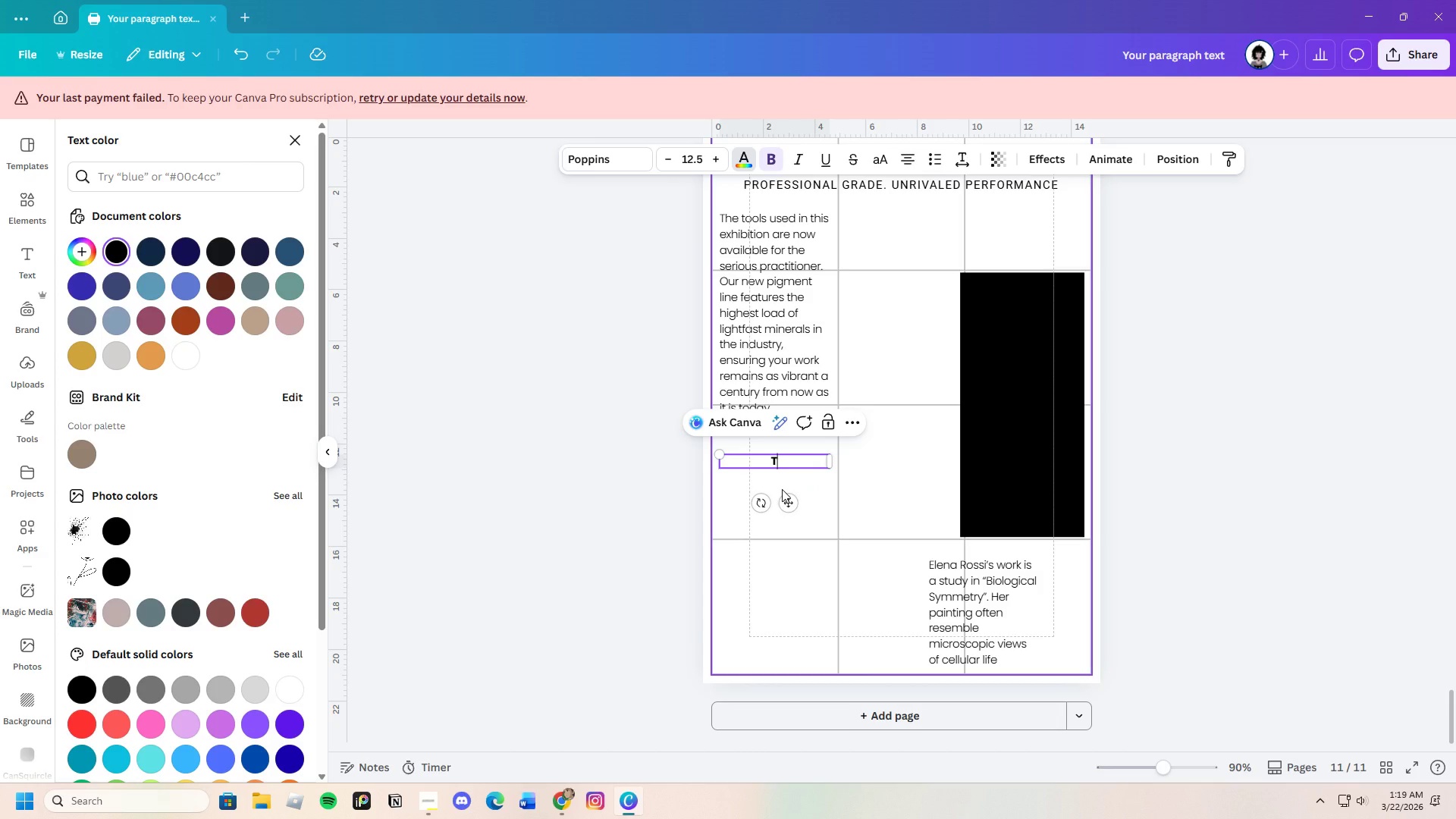 
type(he Signature Collecy)
key(Backspace)
type(tion Set ( Set of 12))
 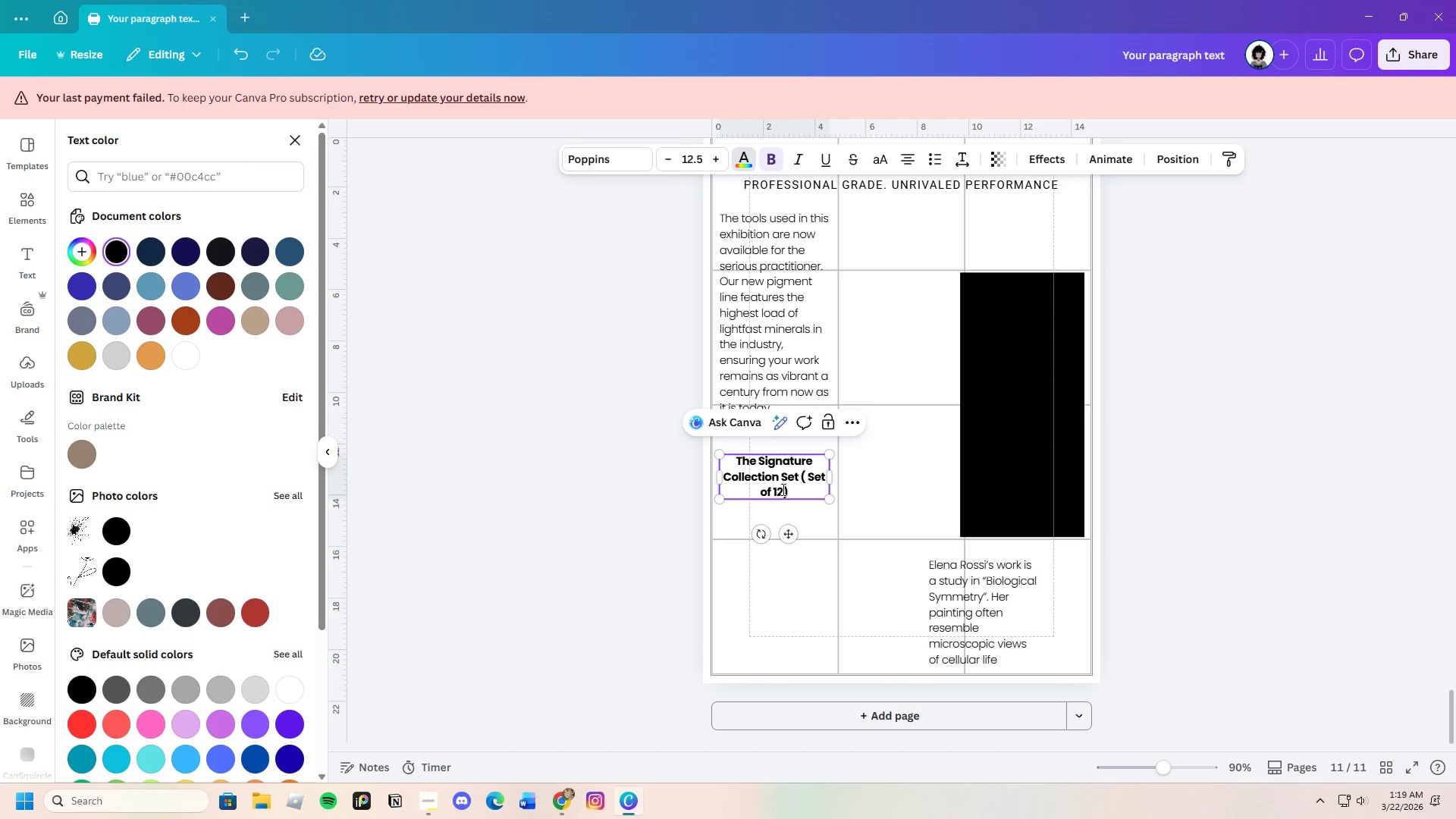 
left_click([799, 473])
 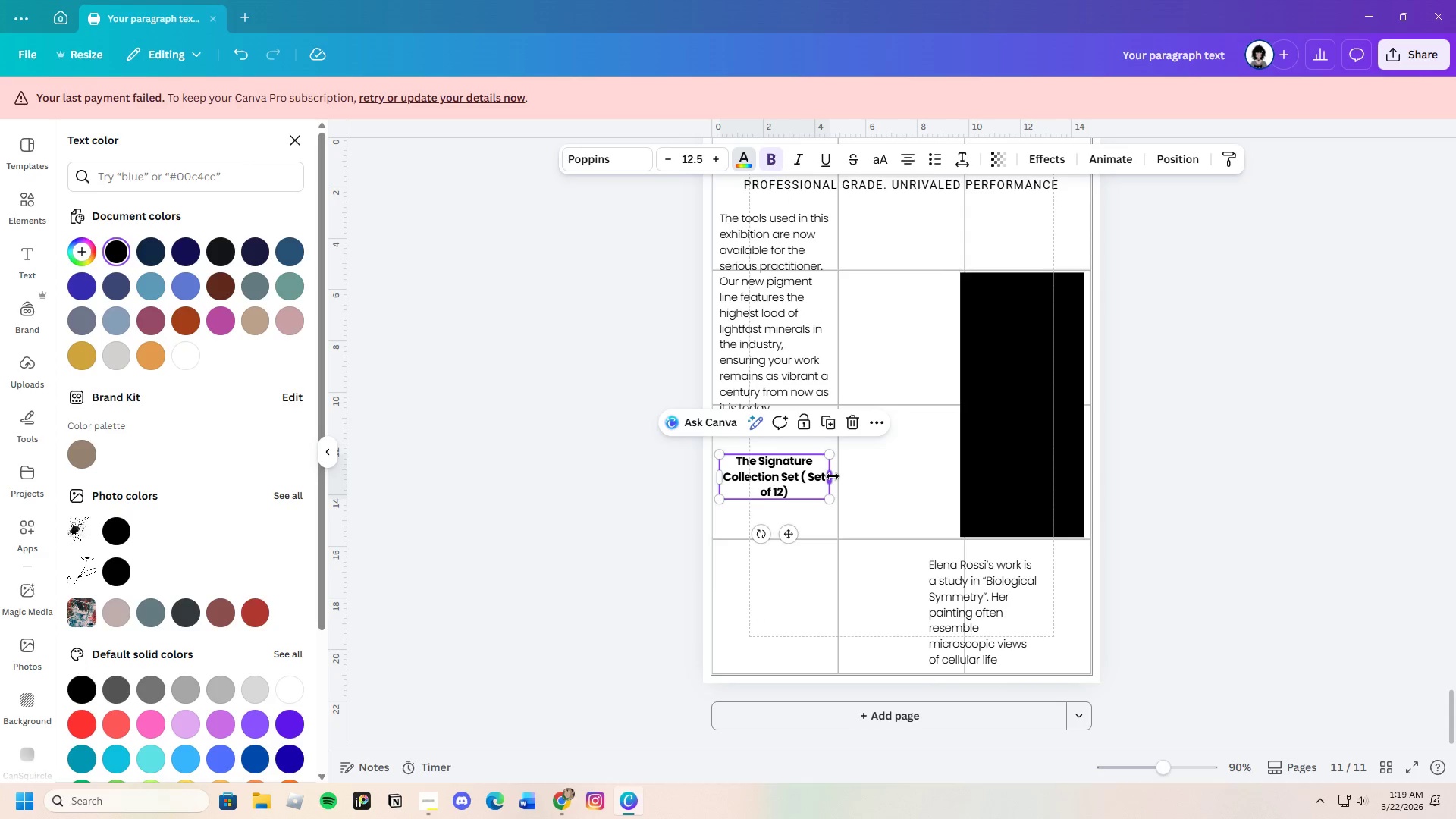 
left_click_drag(start_coordinate=[833, 476], to_coordinate=[860, 472])
 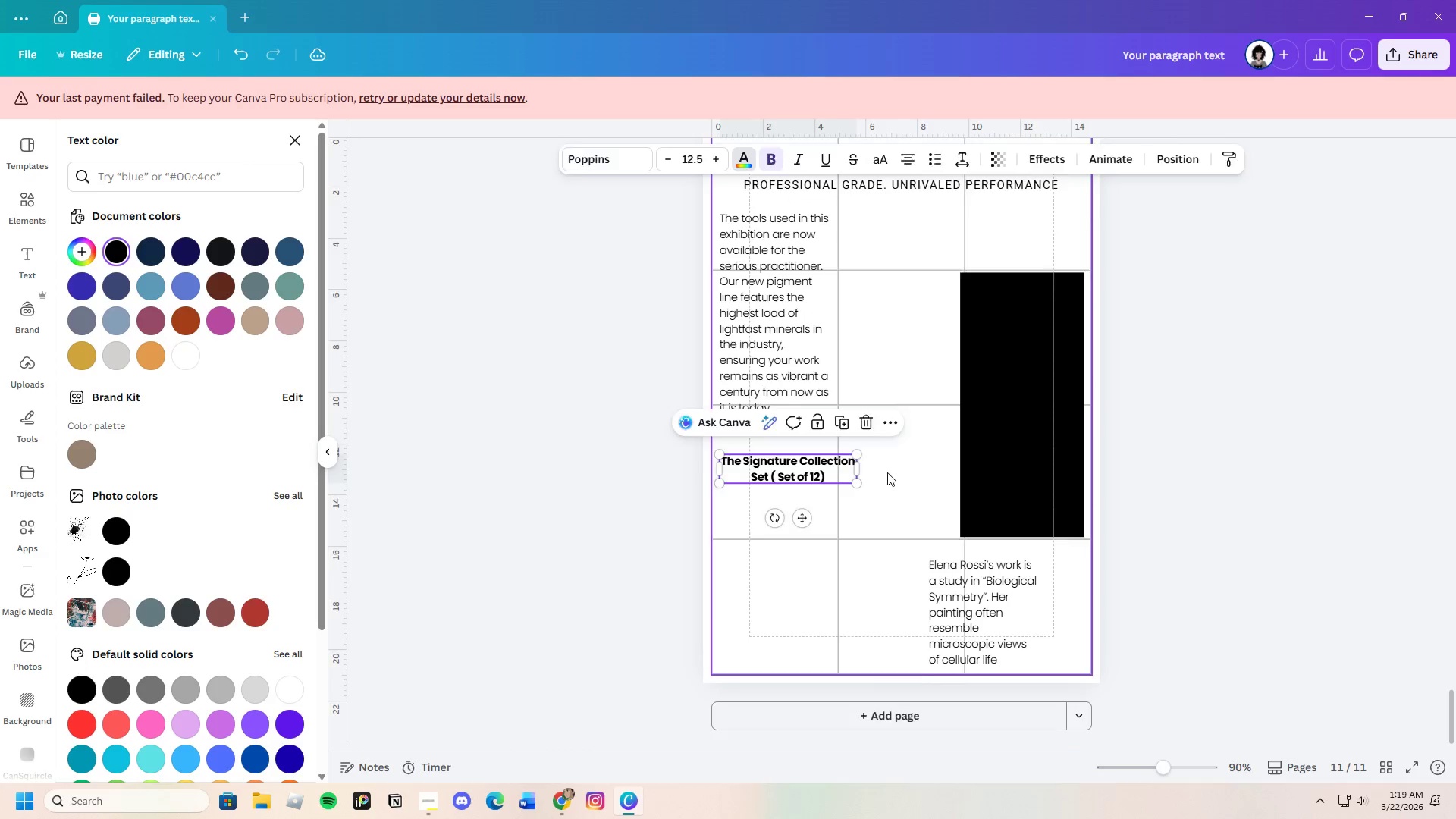 
left_click([887, 472])
 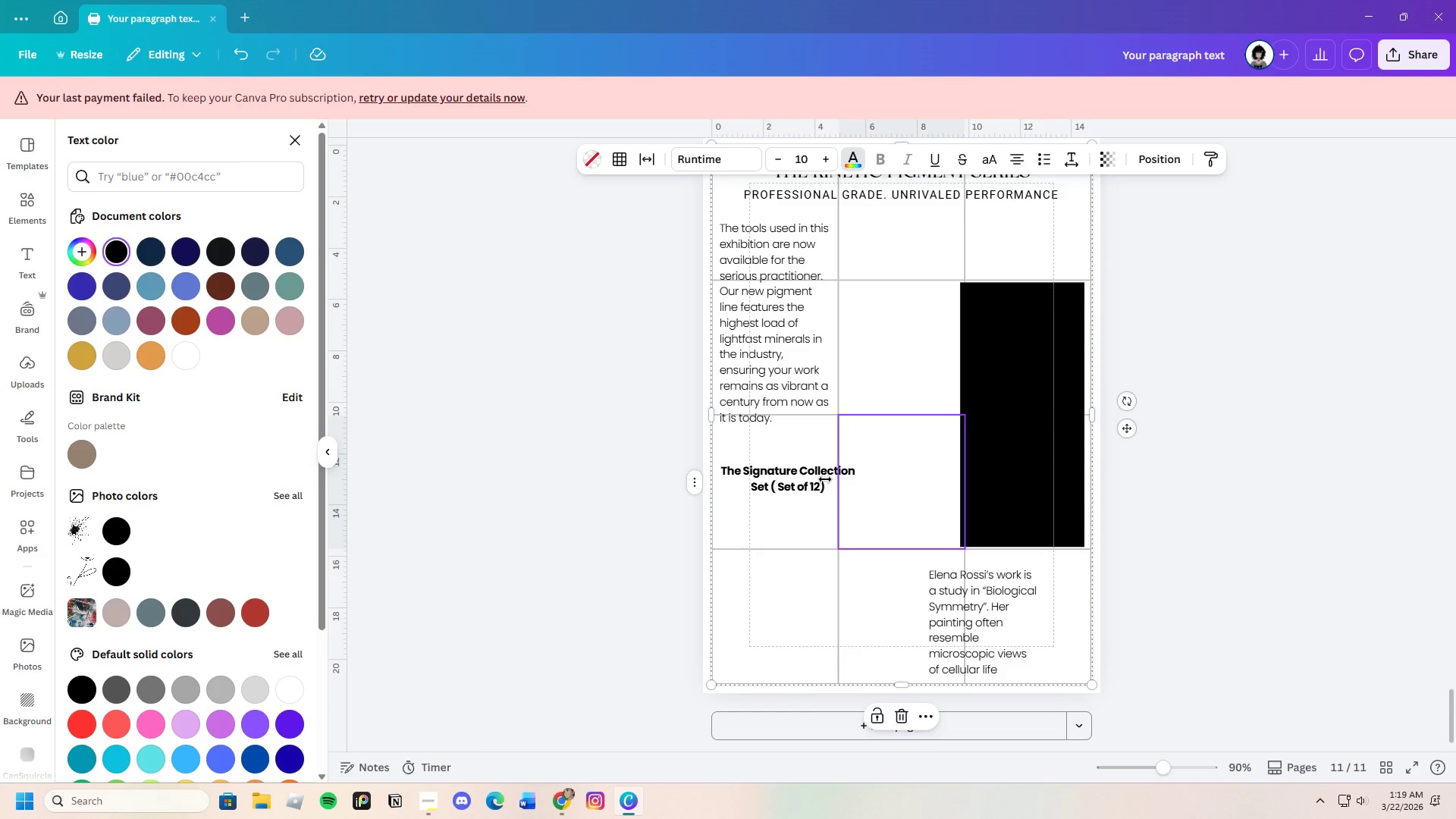 
left_click([818, 479])
 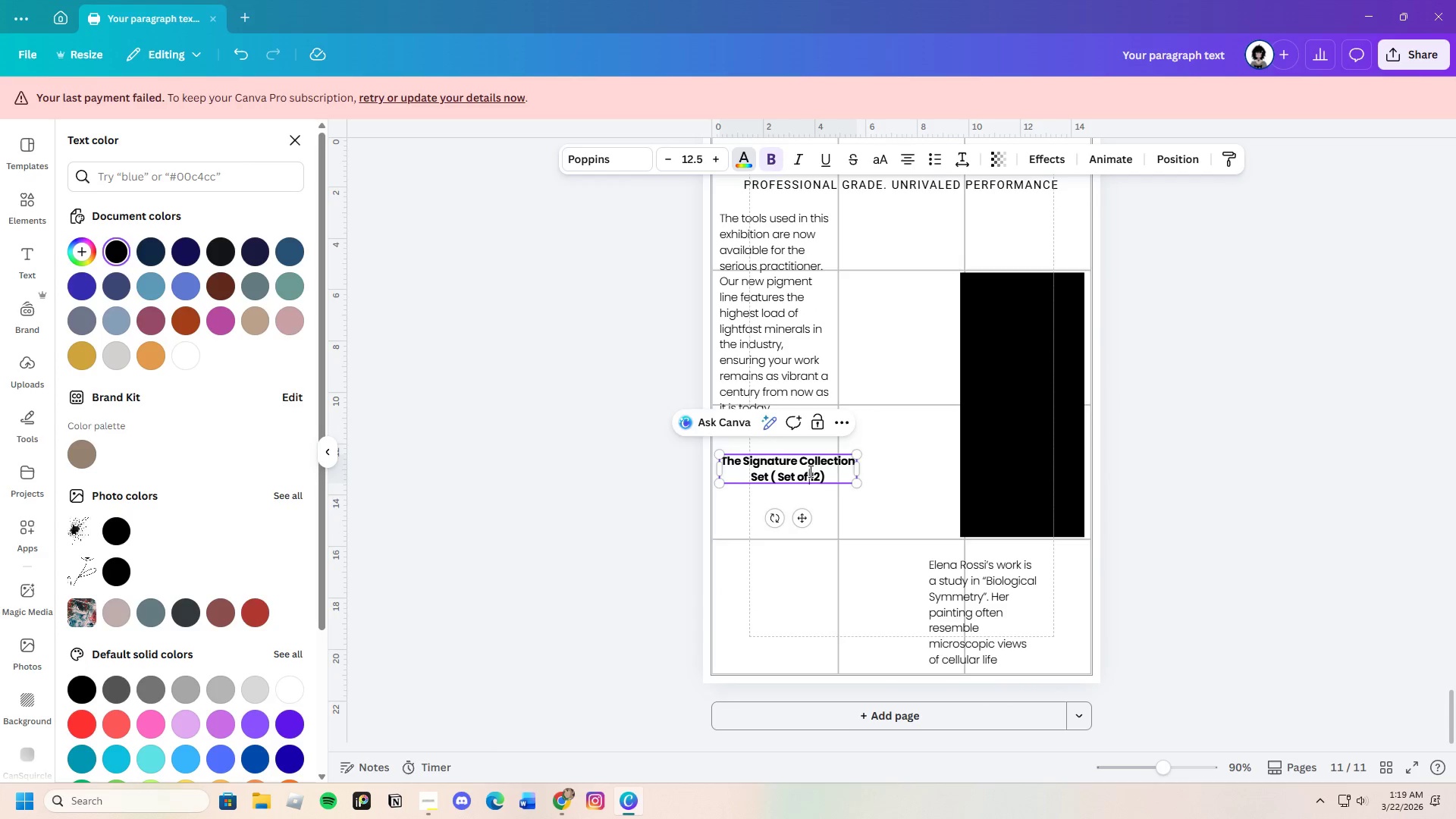 
left_click([892, 476])
 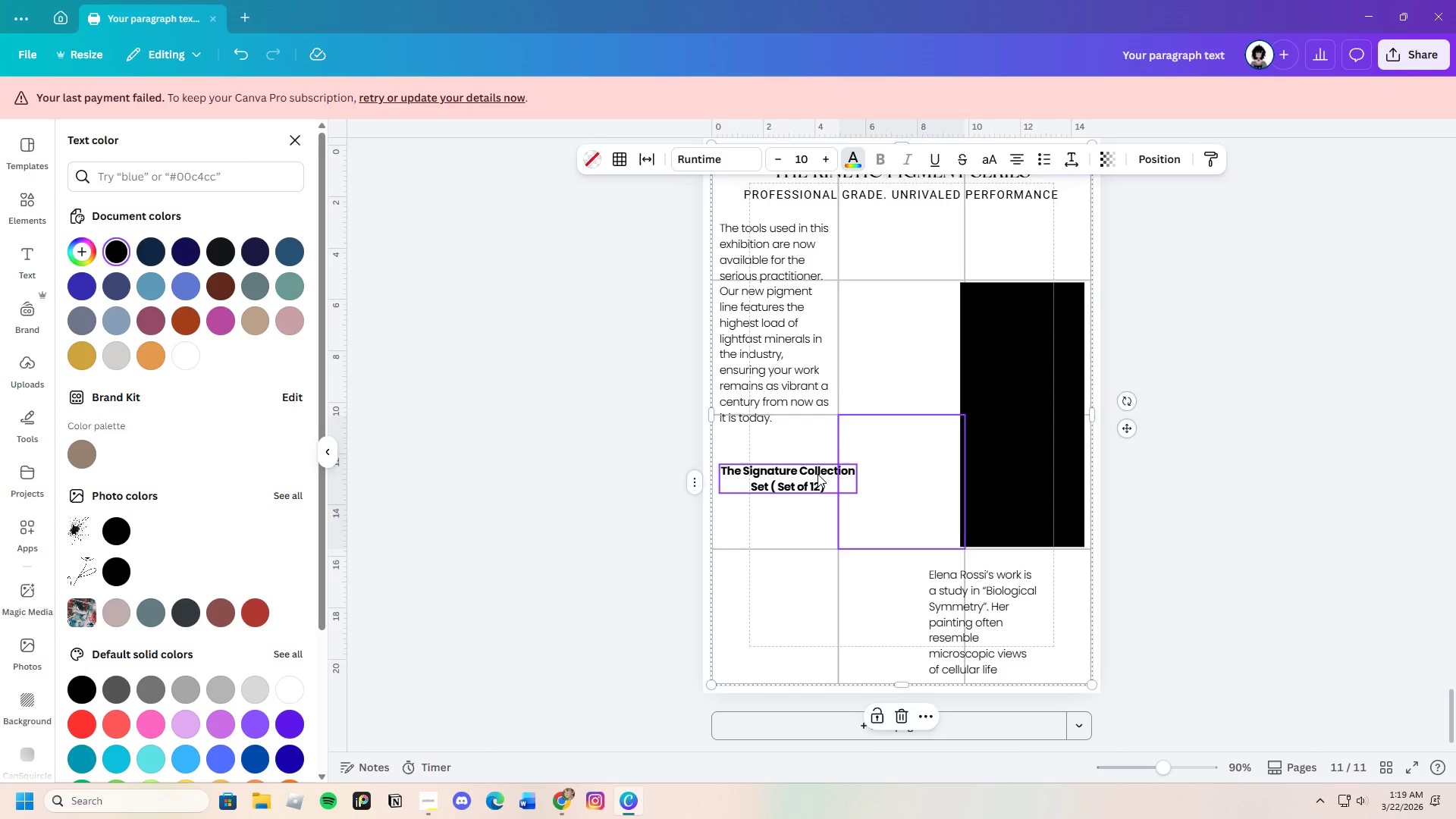 
left_click([817, 474])
 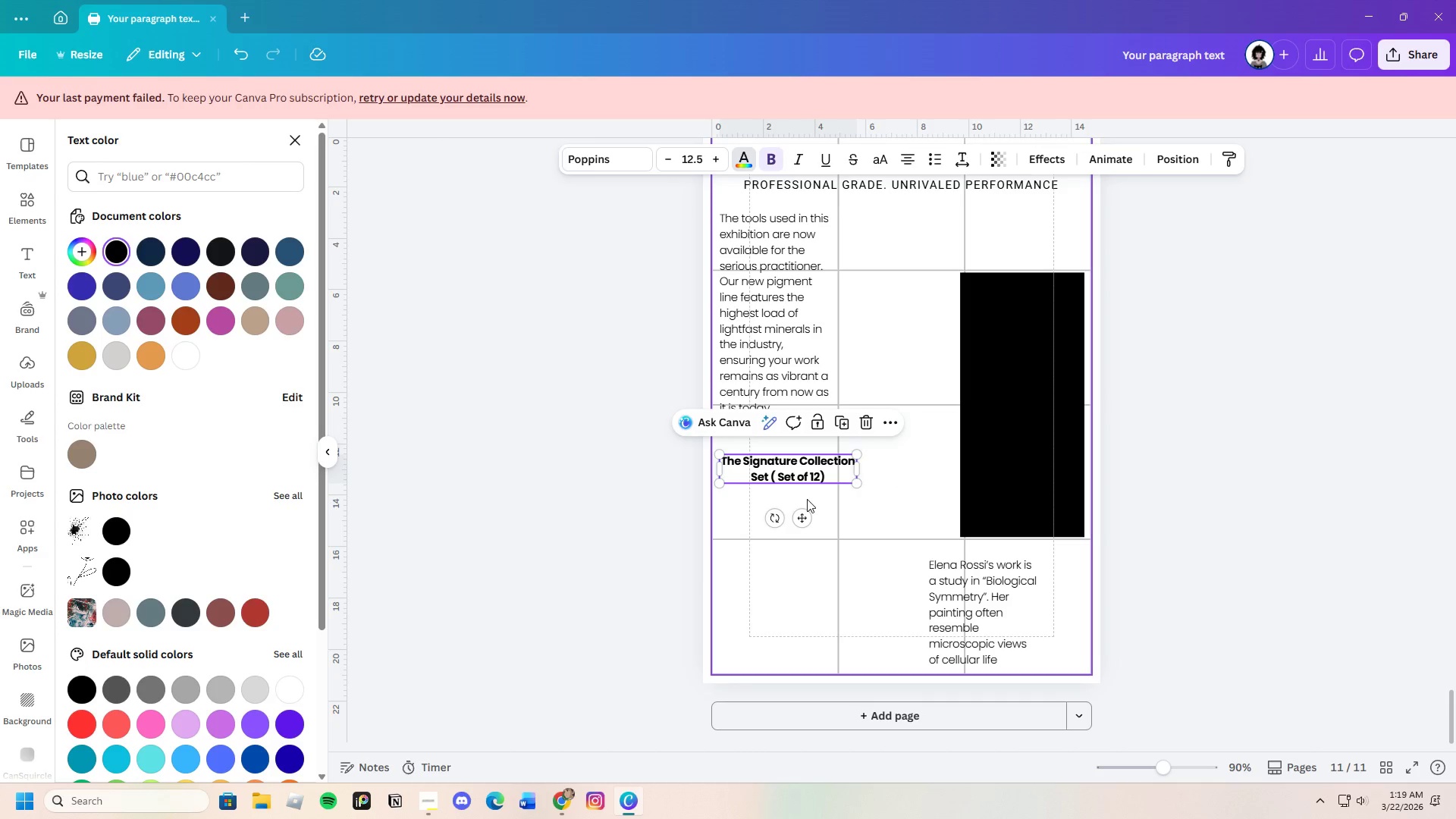 
left_click_drag(start_coordinate=[804, 519], to_coordinate=[805, 507])
 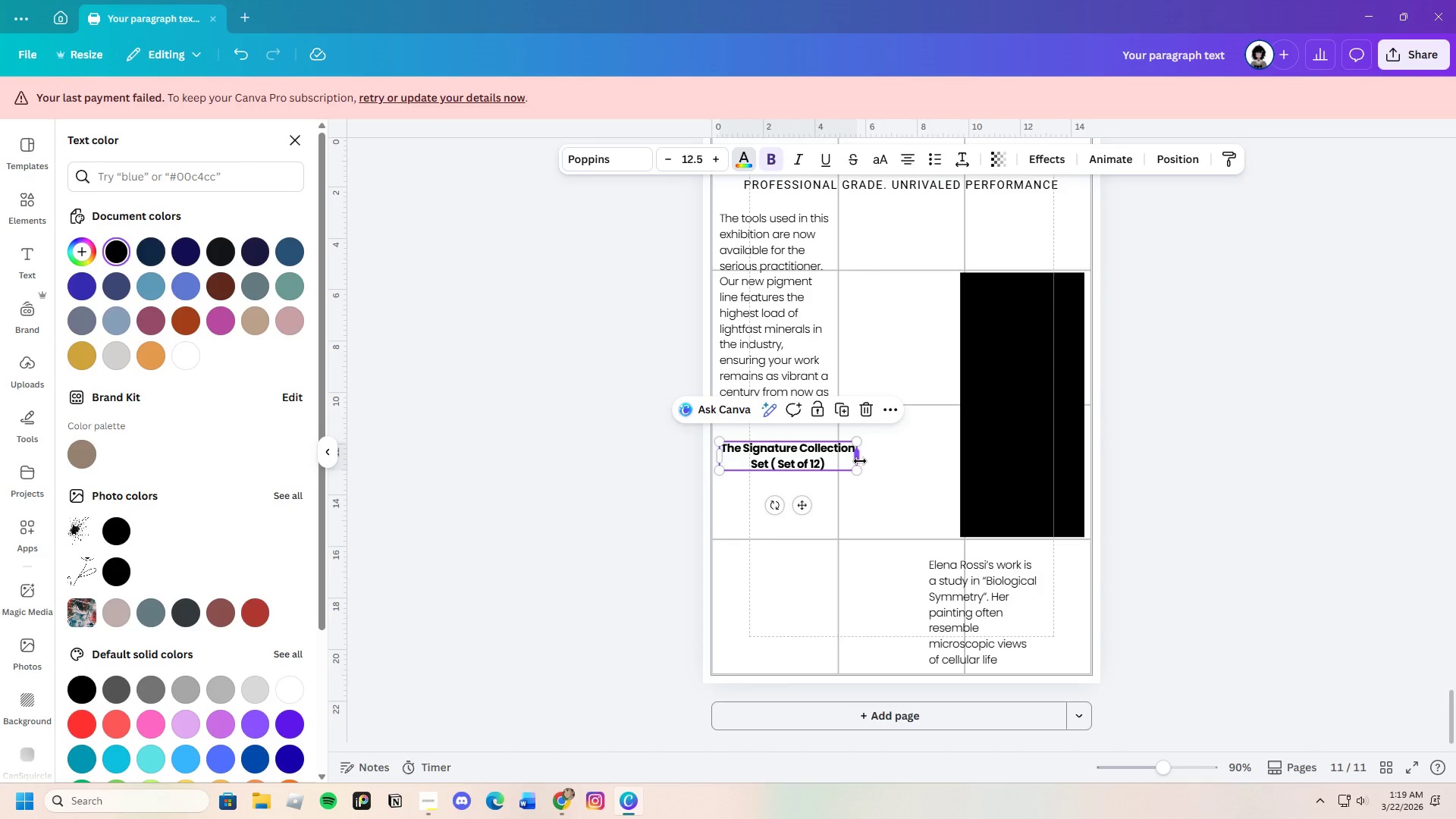 
left_click_drag(start_coordinate=[859, 461], to_coordinate=[836, 459])
 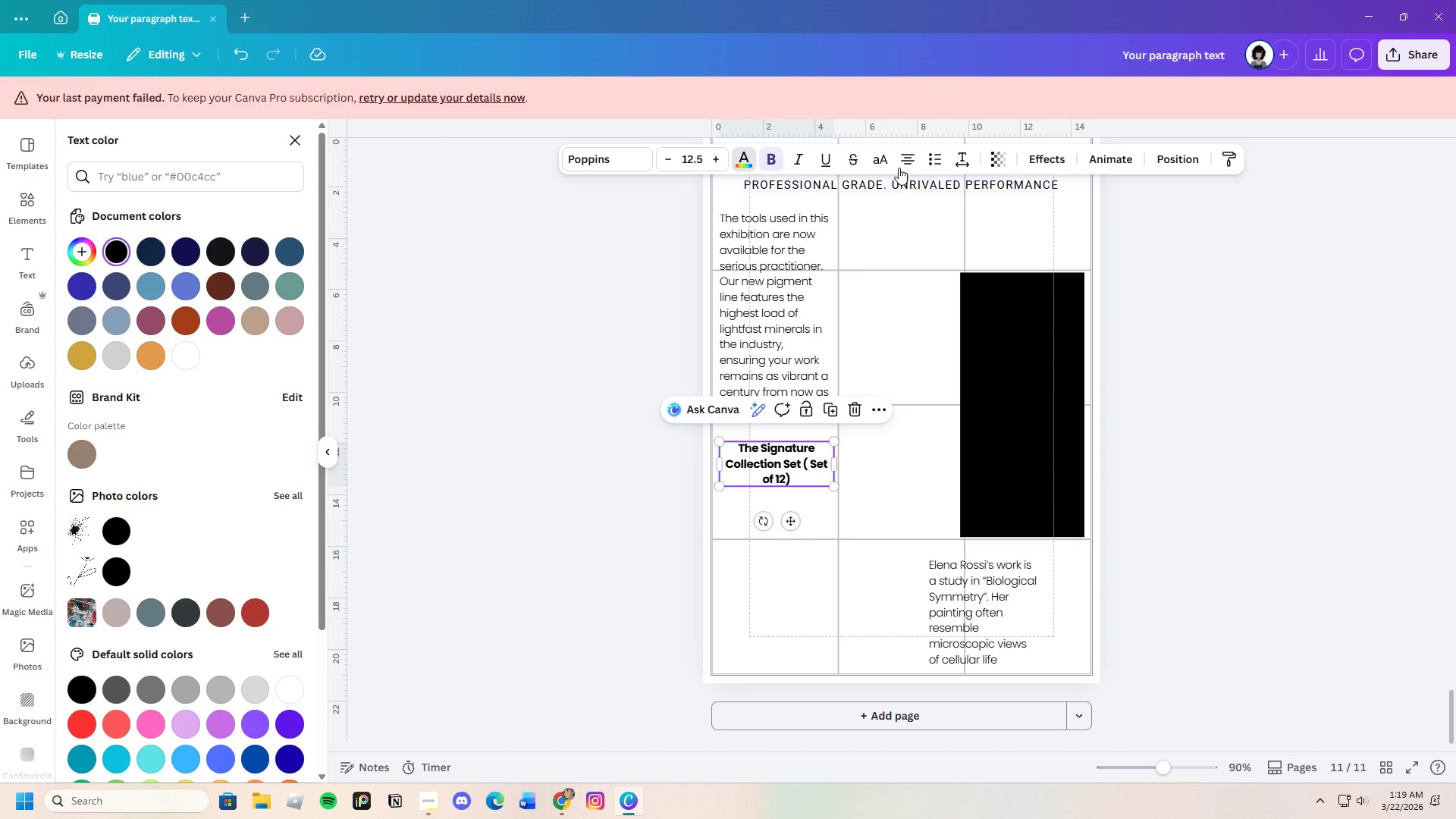 
left_click([903, 158])
 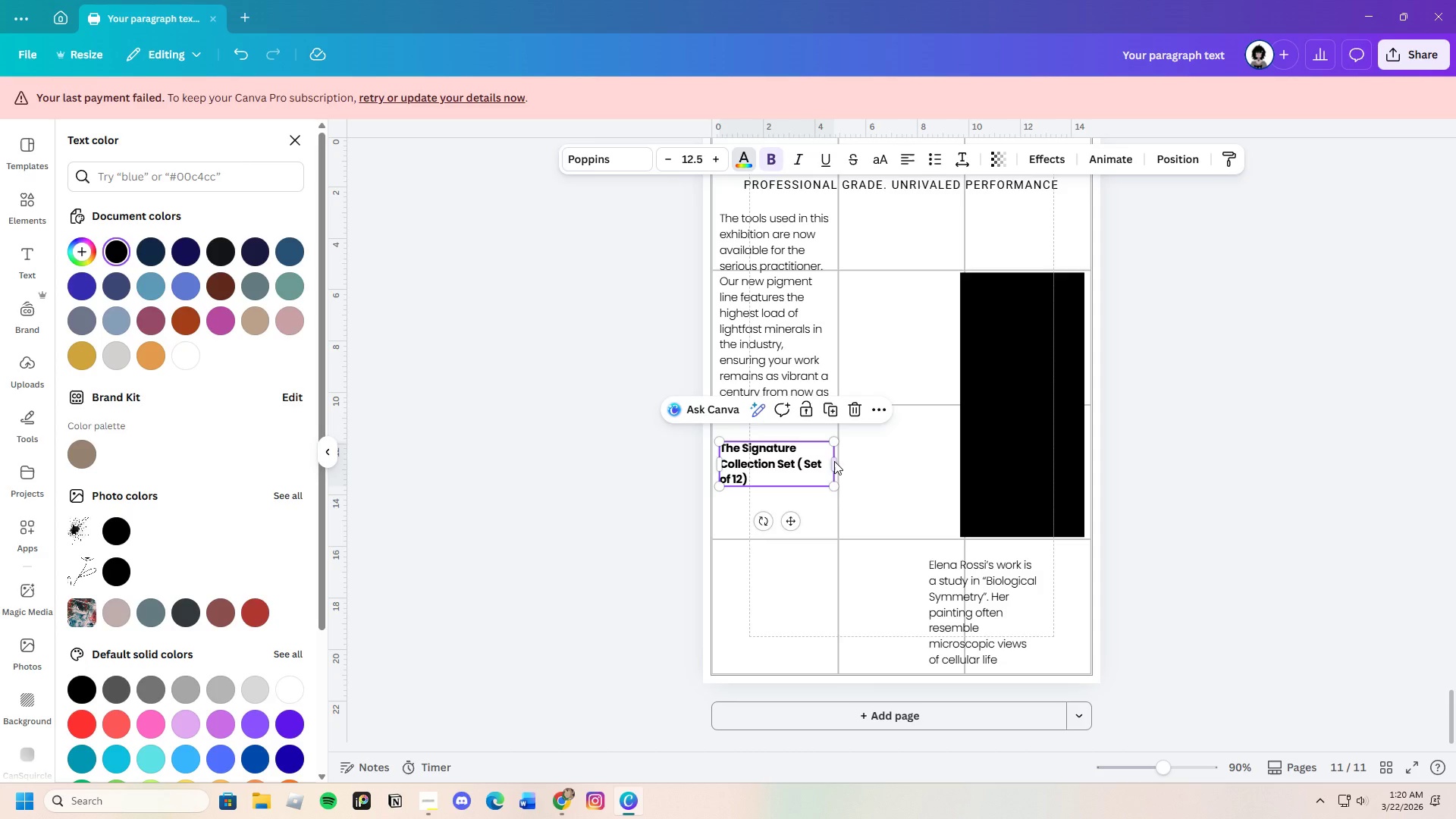 
left_click_drag(start_coordinate=[837, 463], to_coordinate=[828, 468])
 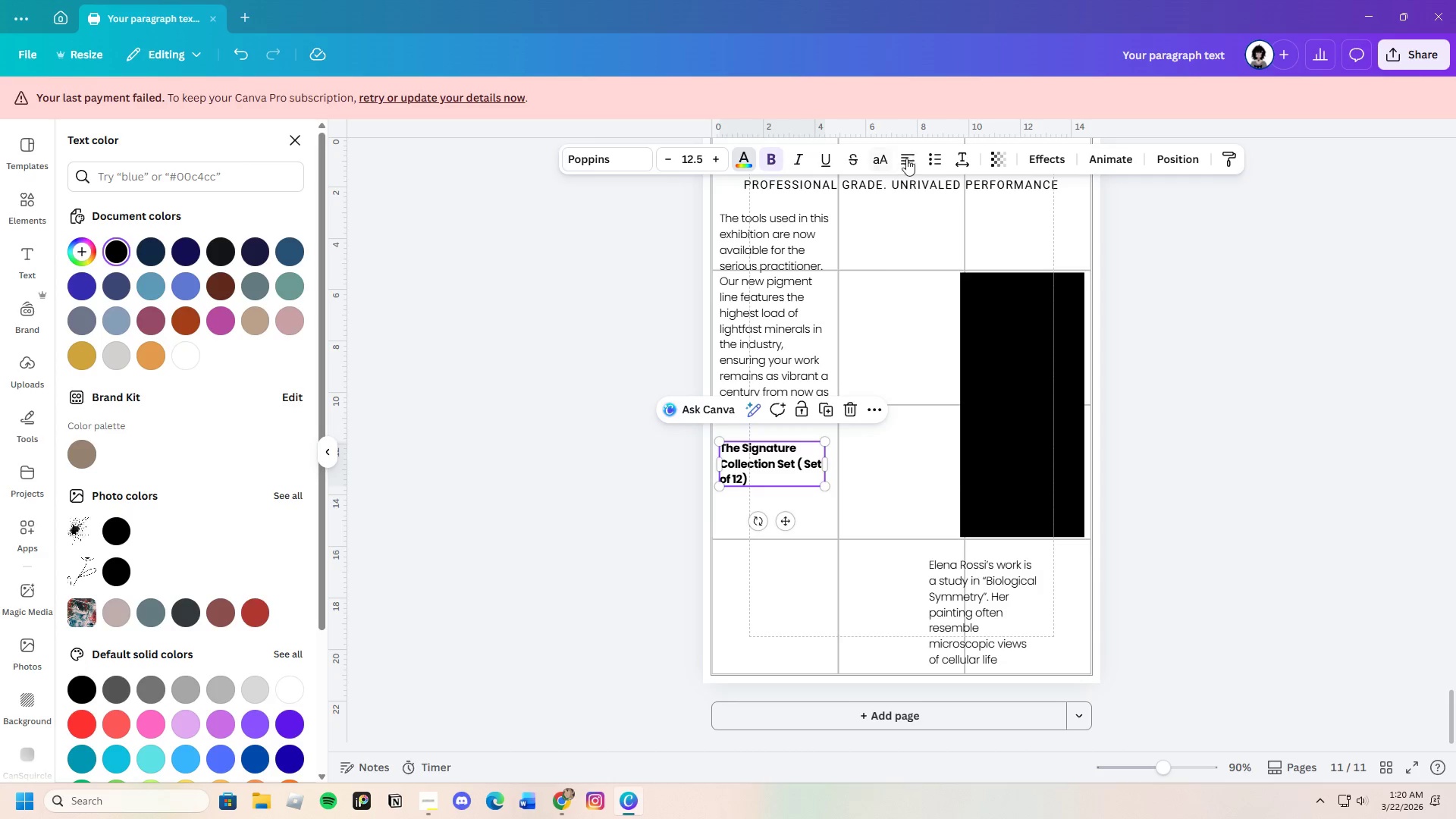 
left_click([913, 158])
 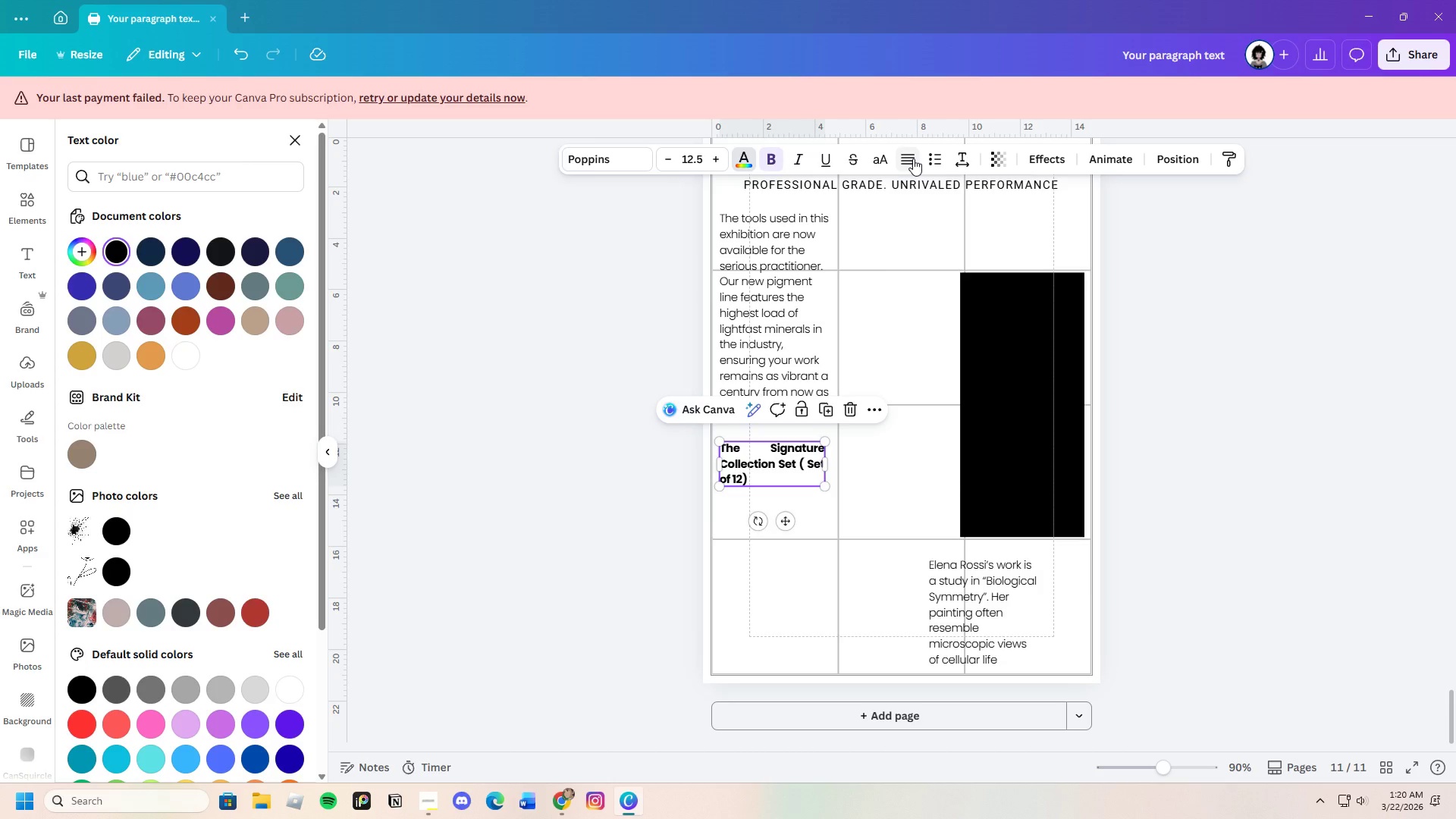 
left_click([913, 158])
 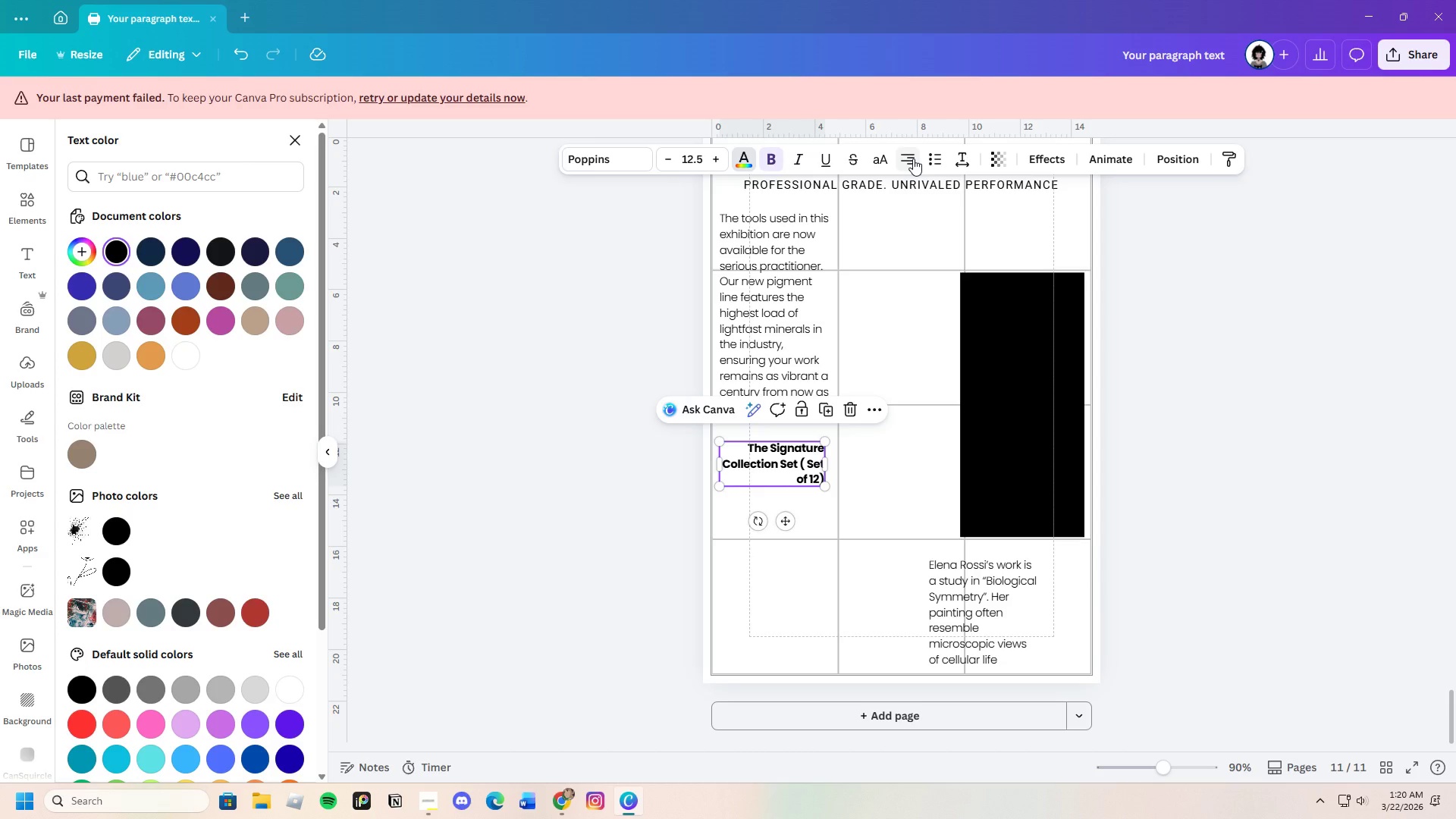 
left_click([913, 158])
 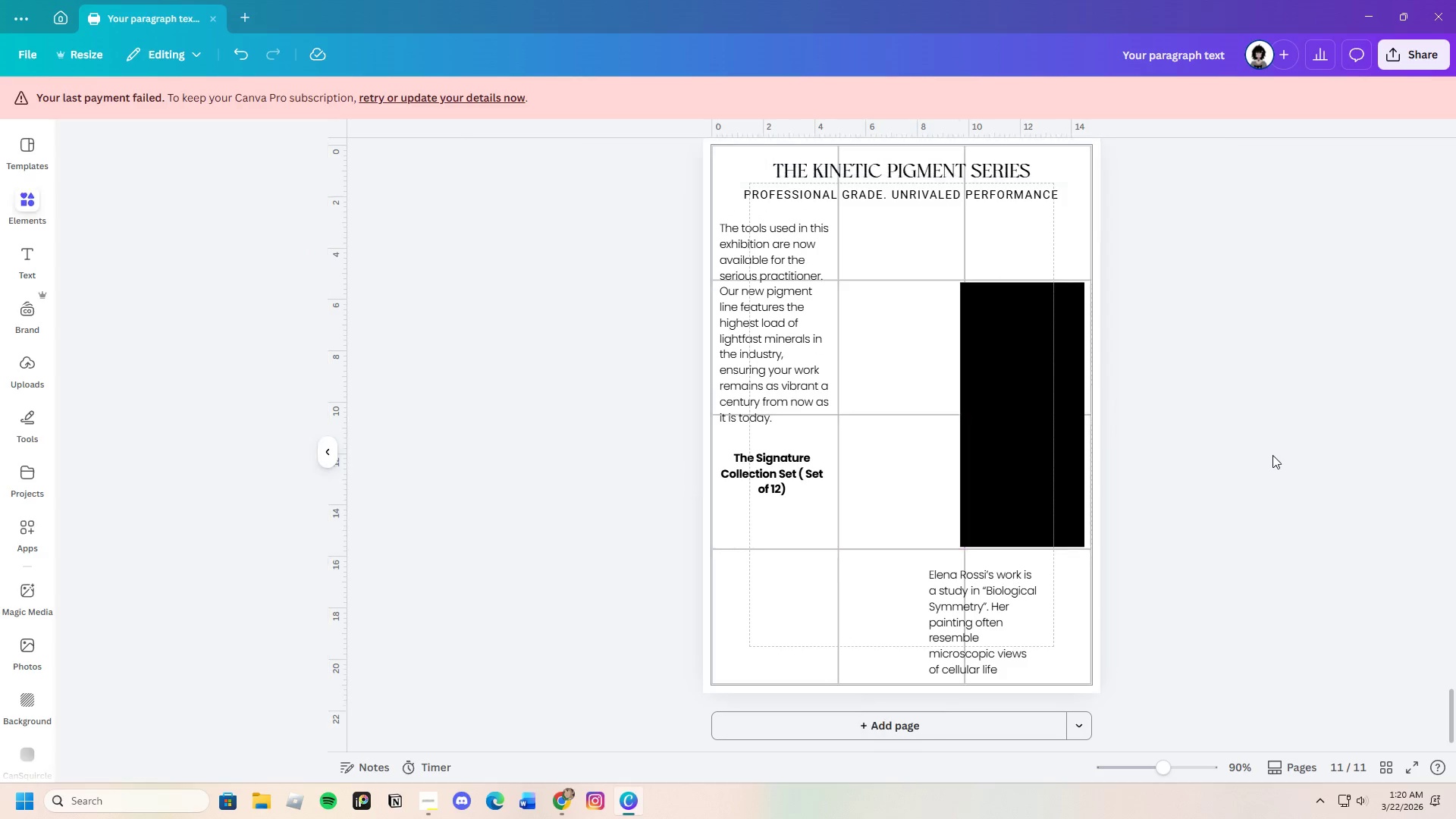 
left_click_drag(start_coordinate=[770, 483], to_coordinate=[770, 475])
 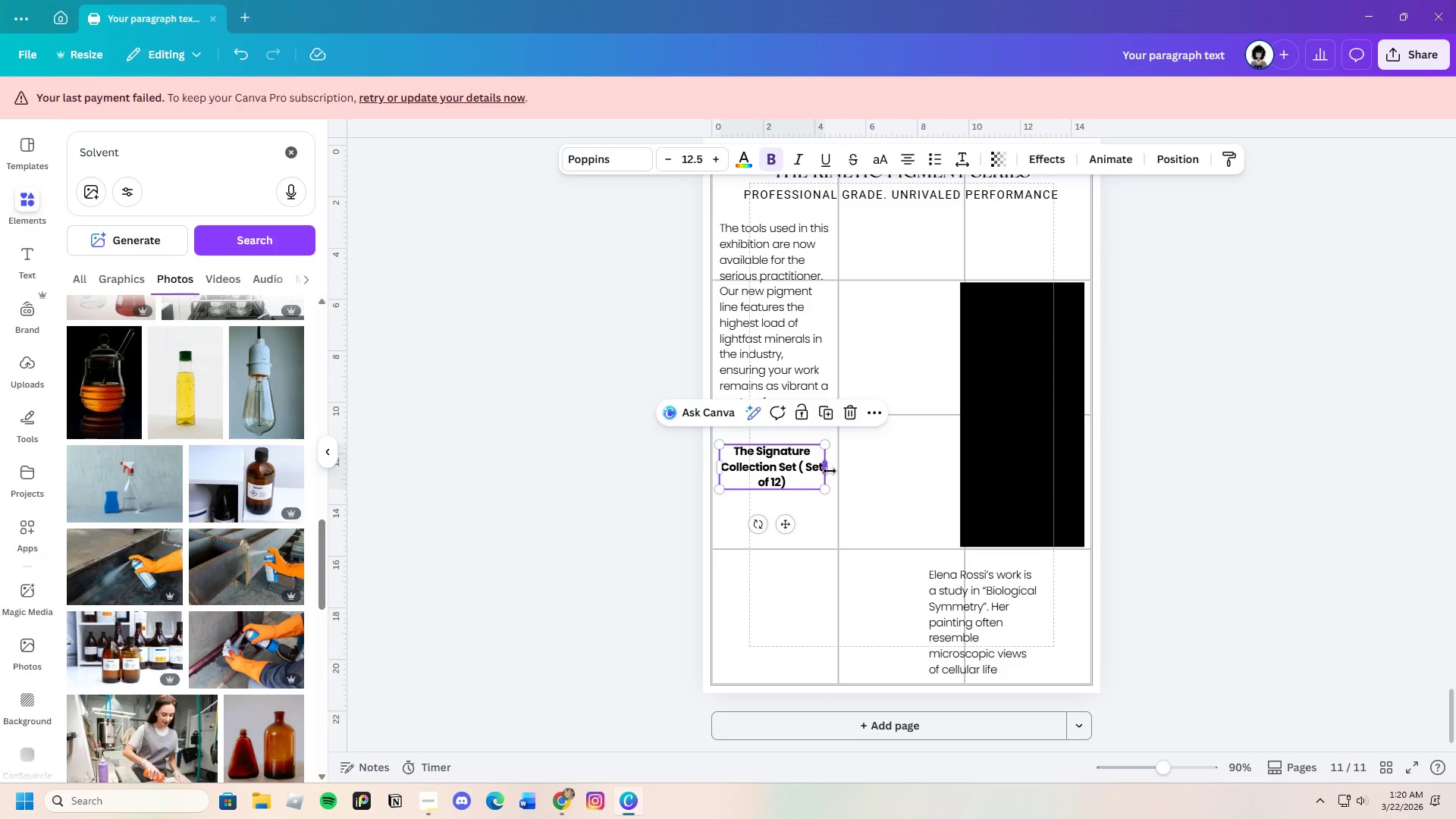 
left_click_drag(start_coordinate=[830, 471], to_coordinate=[836, 469])
 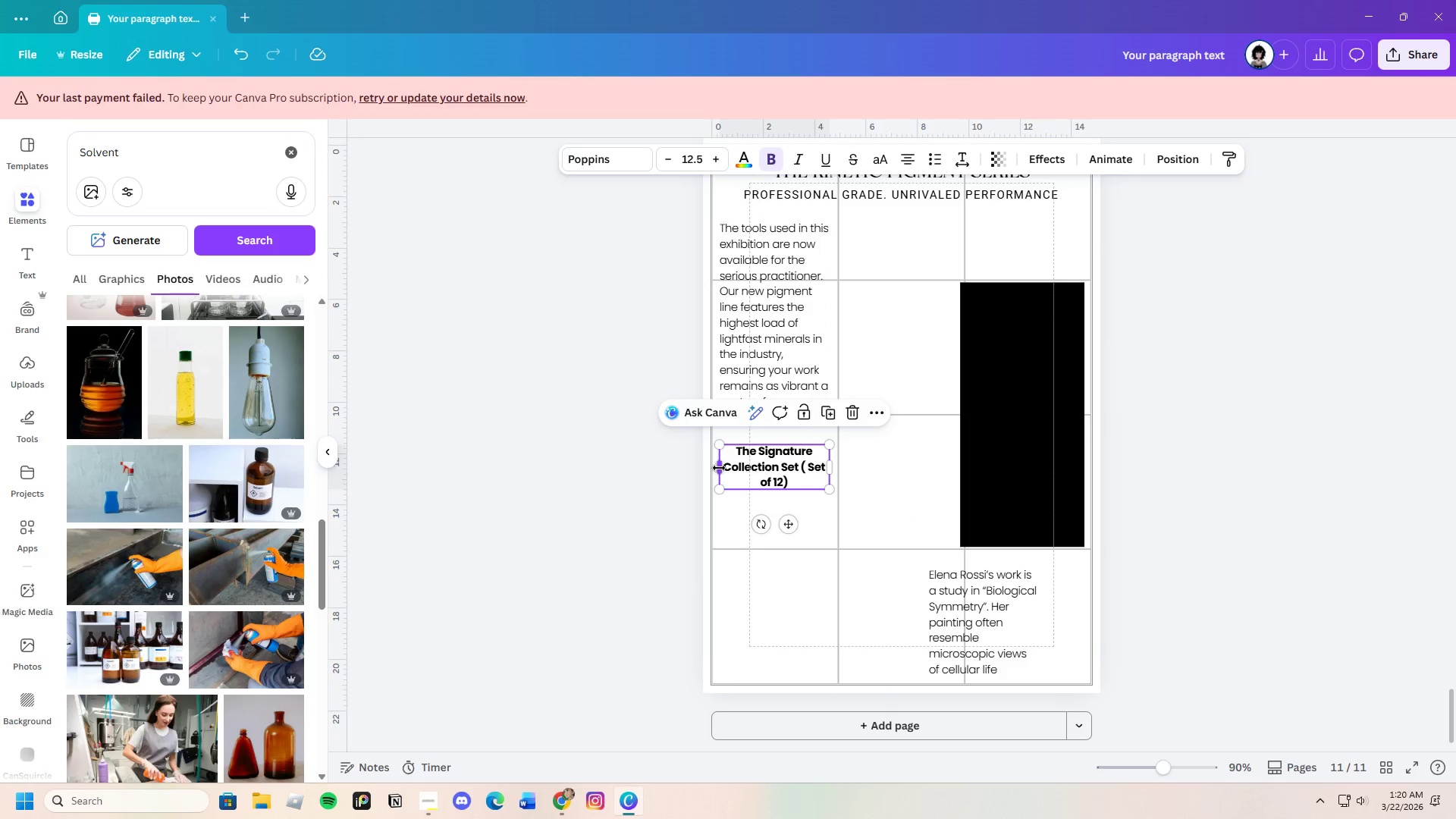 
left_click([719, 467])
 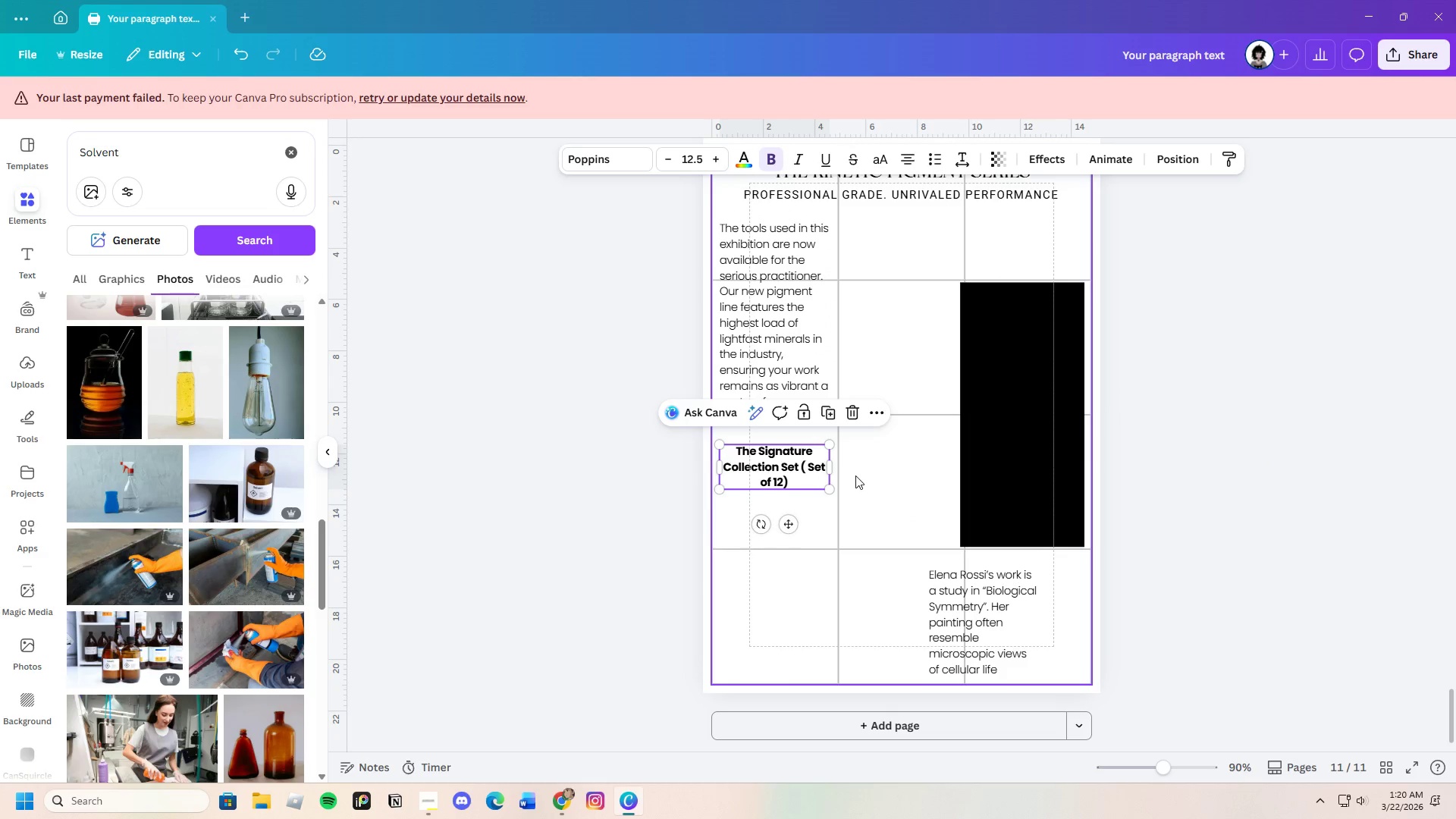 
left_click([856, 475])
 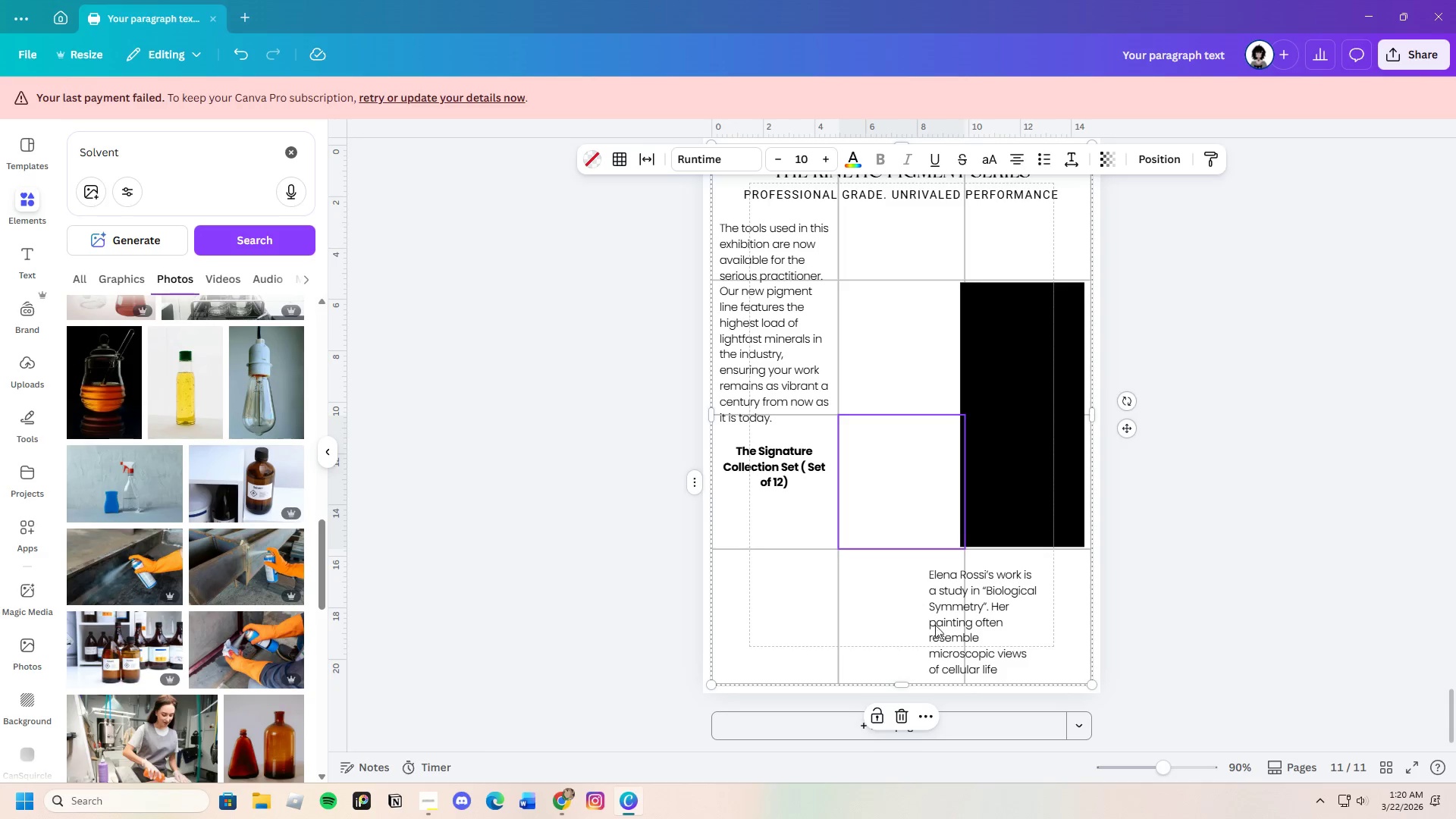 
left_click_drag(start_coordinate=[991, 632], to_coordinate=[785, 565])
 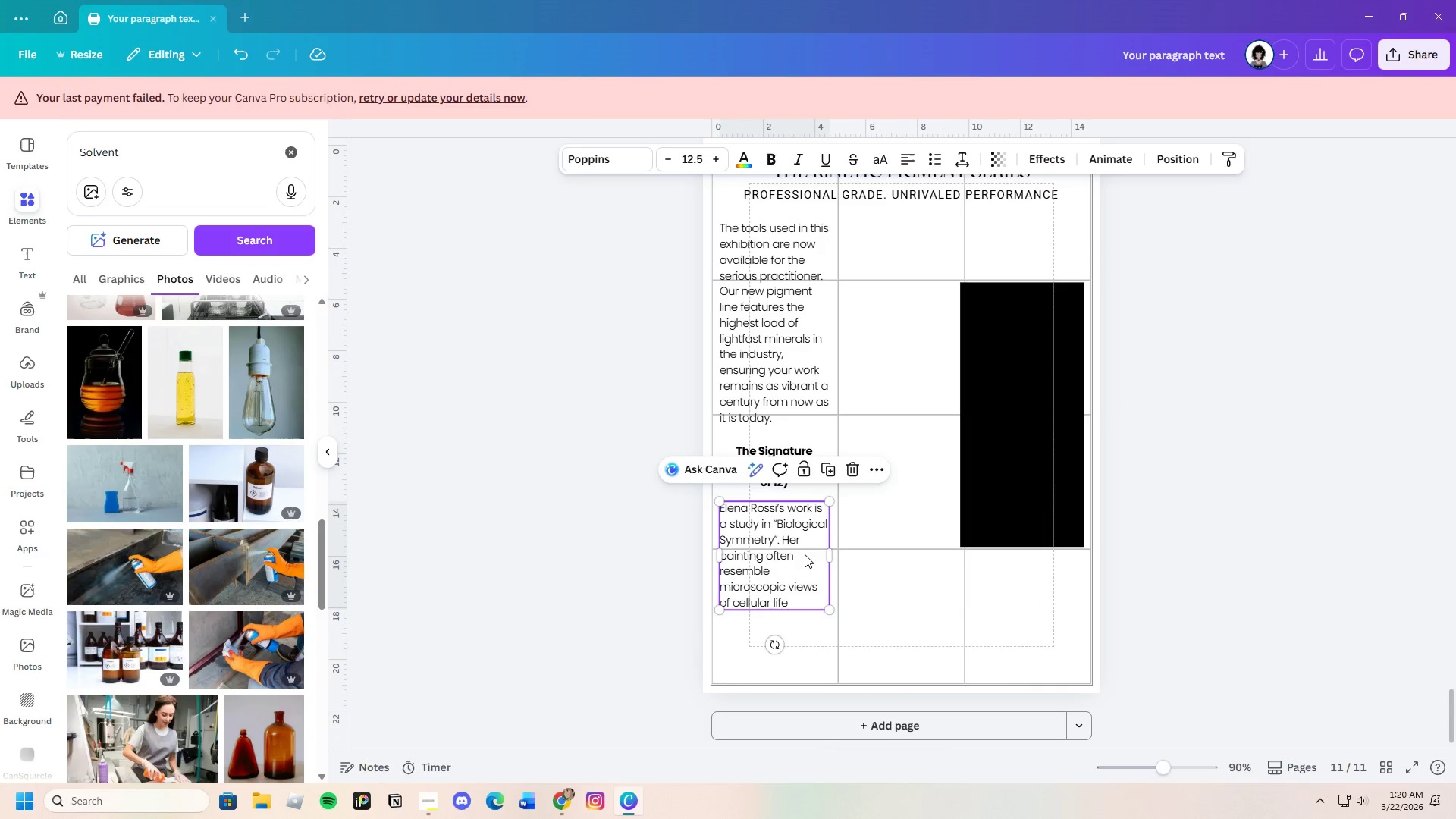 
left_click([1198, 553])
 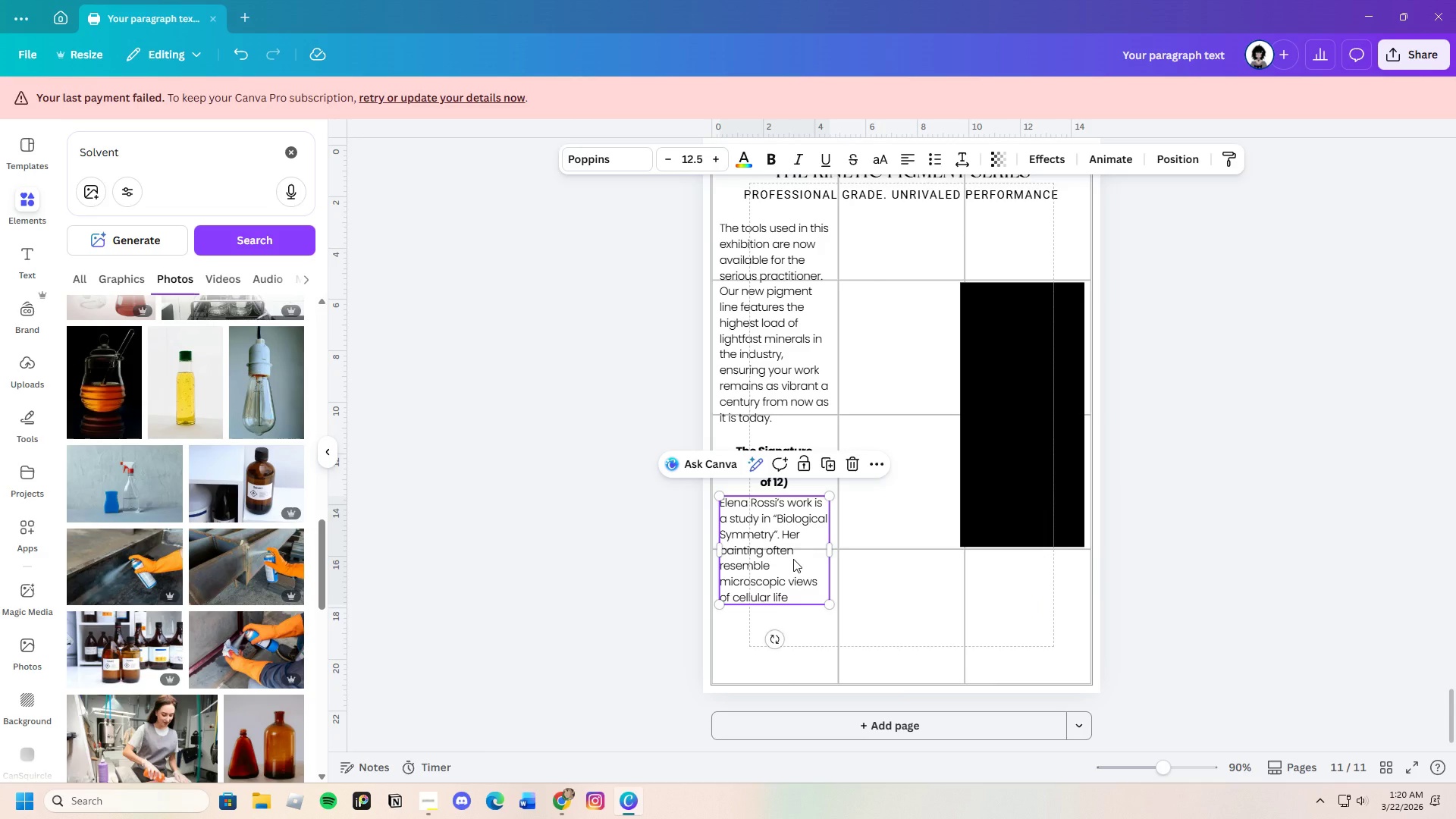 
left_click([793, 559])
 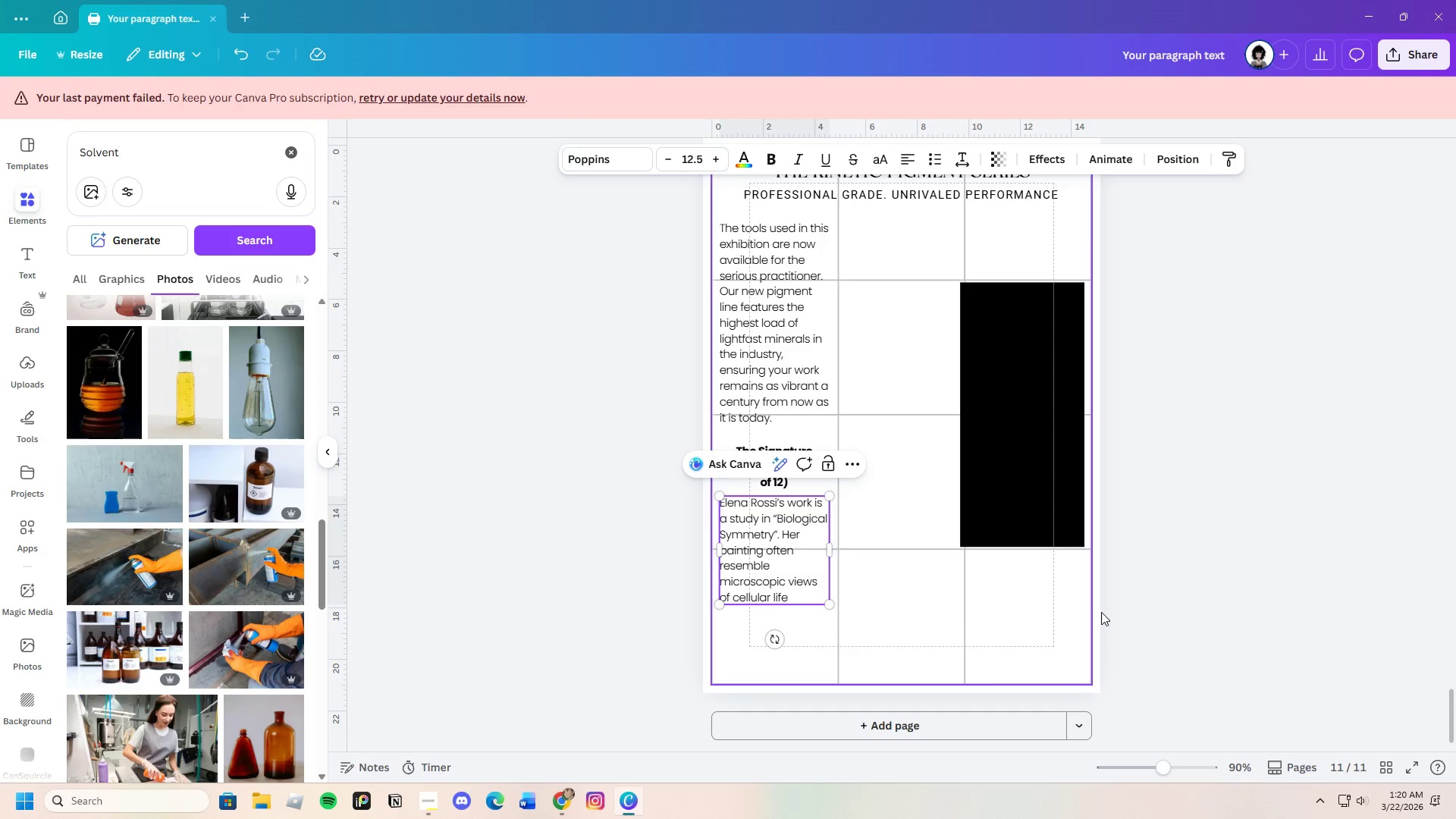 
left_click([1292, 601])
 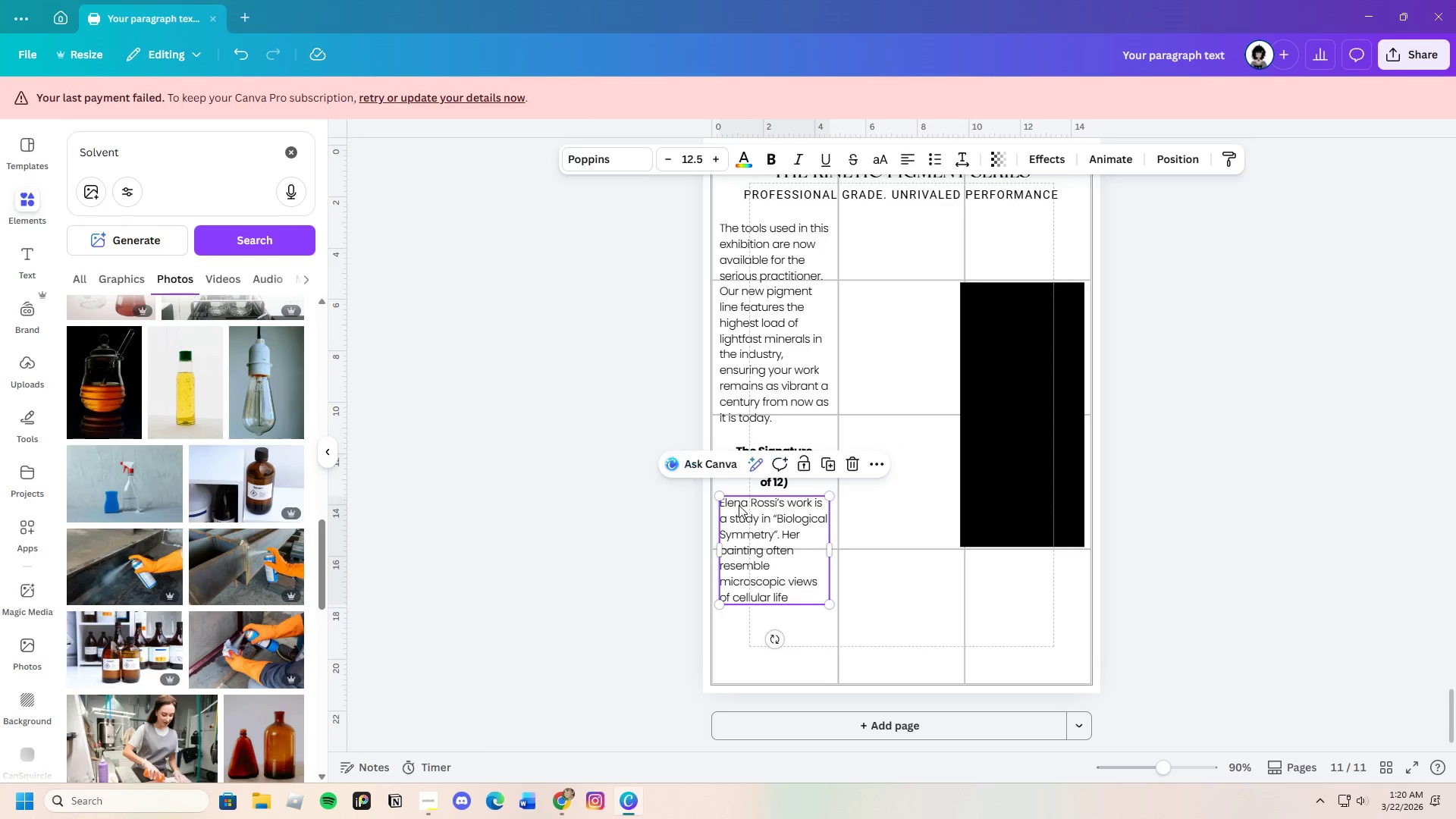 
double_click([739, 505])
 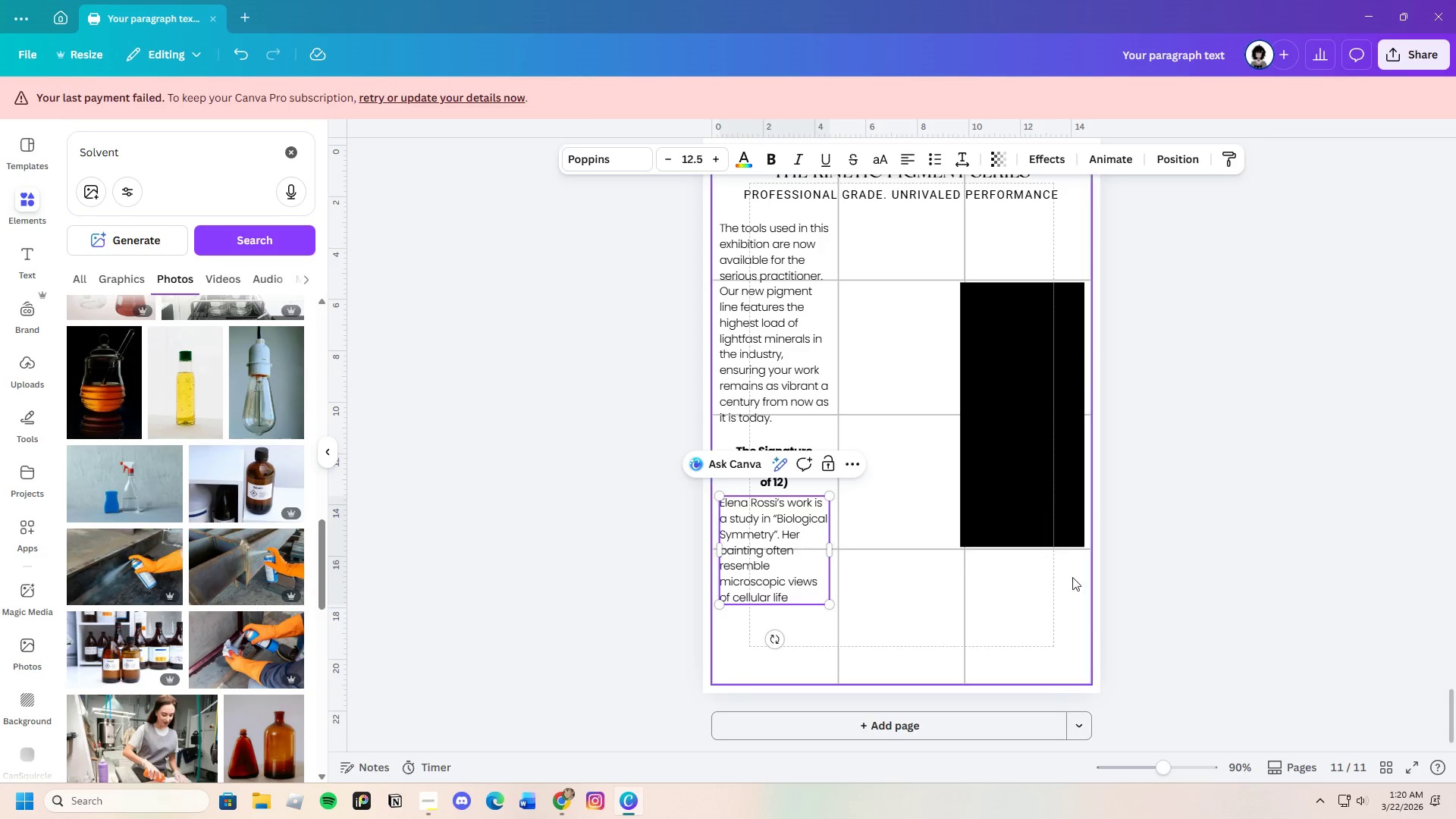 
left_click([1330, 608])
 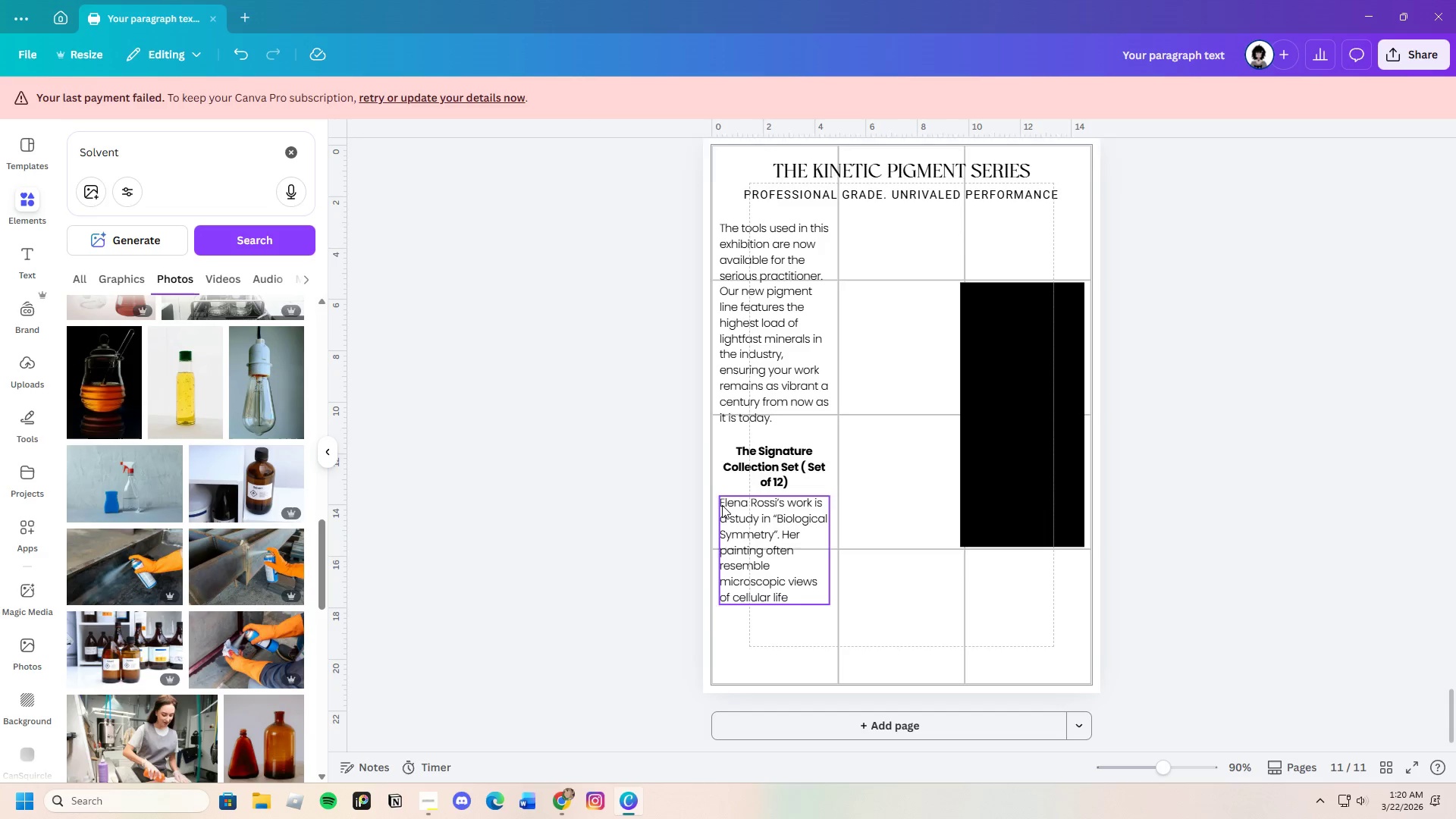 
double_click([722, 505])
 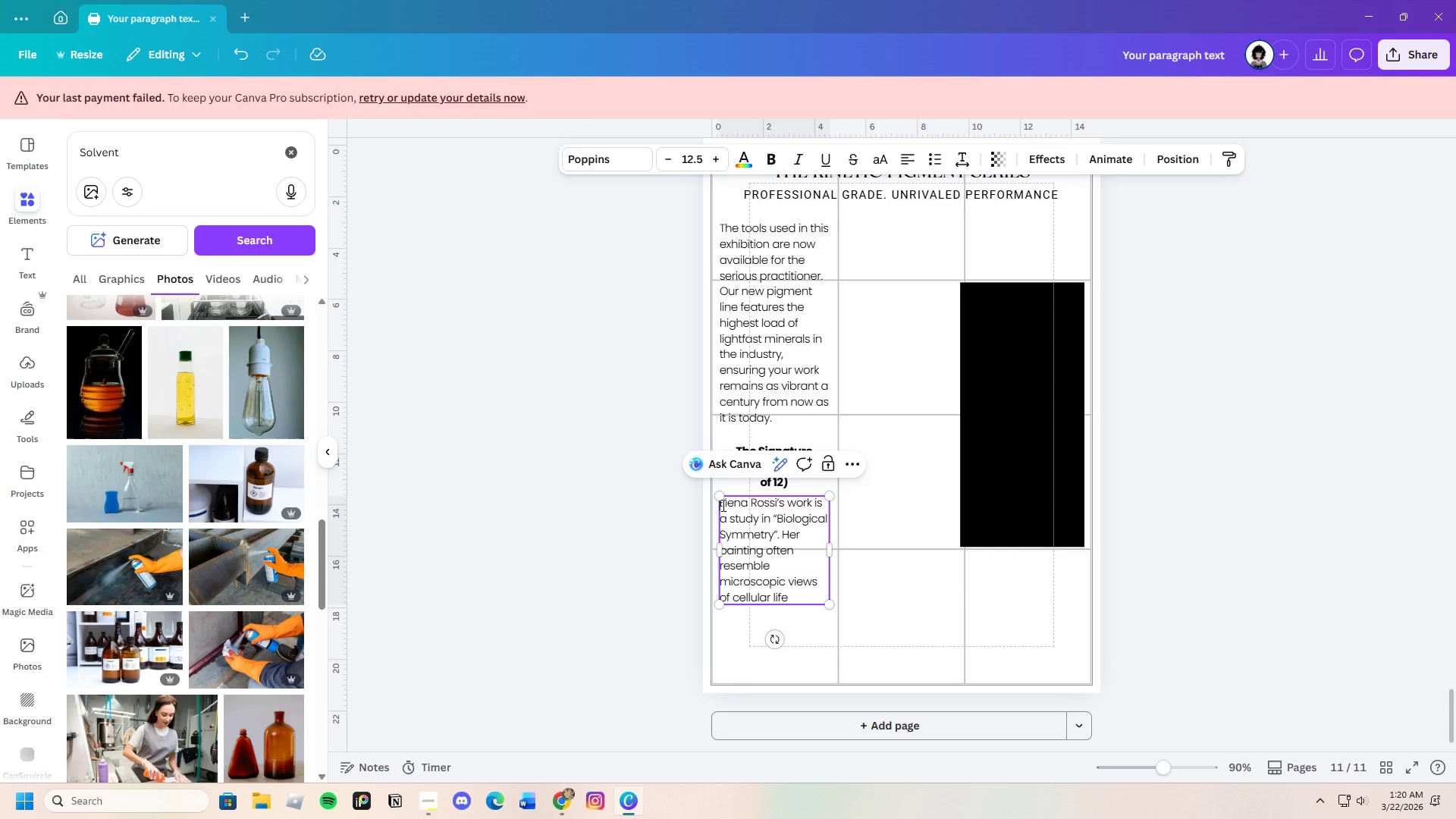 
left_click_drag(start_coordinate=[722, 505], to_coordinate=[810, 600])
 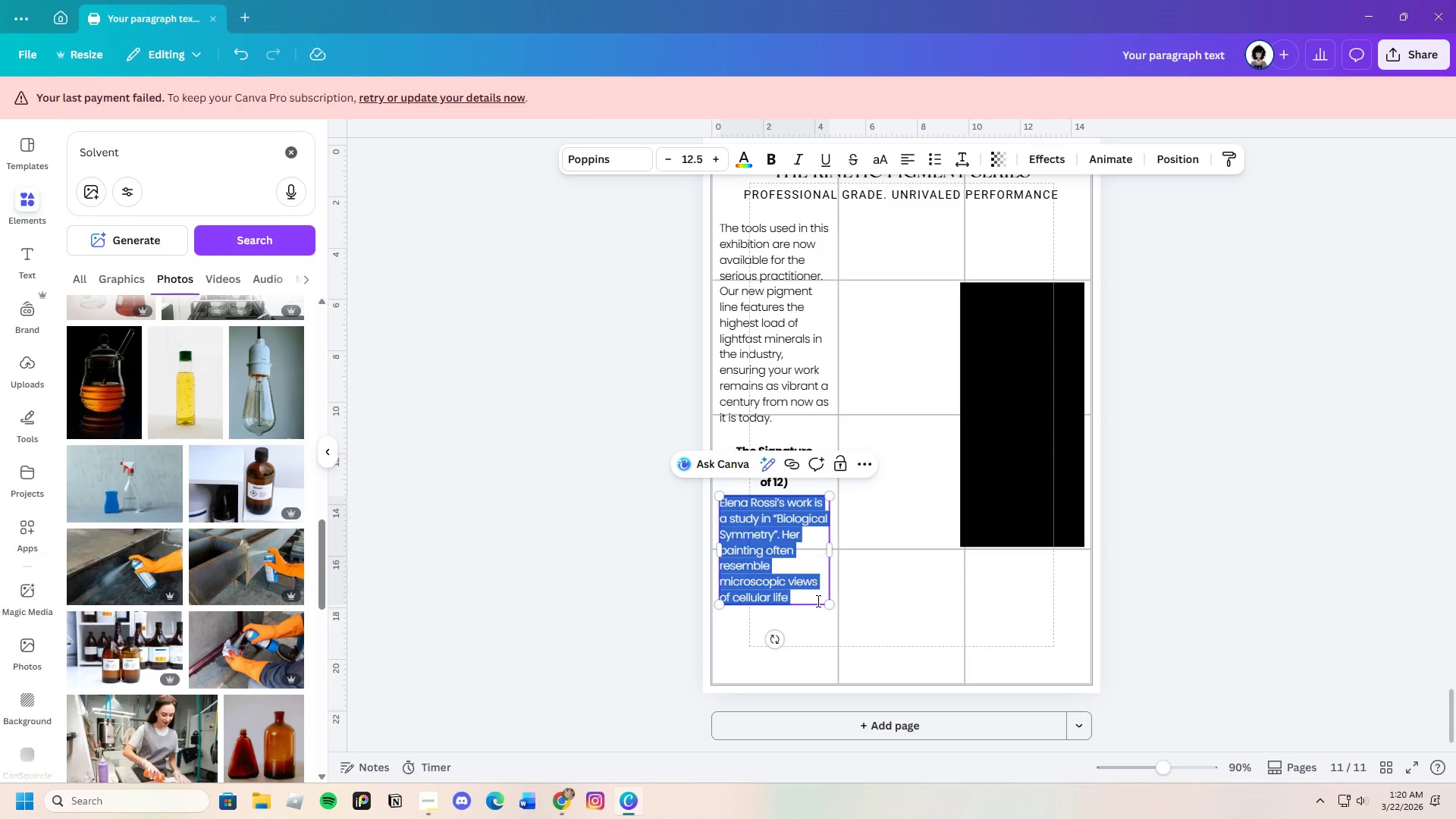 
key(Backspace)
type(Our curated starter o)
key(Backspace)
type(palete)
key(Backspace)
type(te featuring primary and earth tones. )
 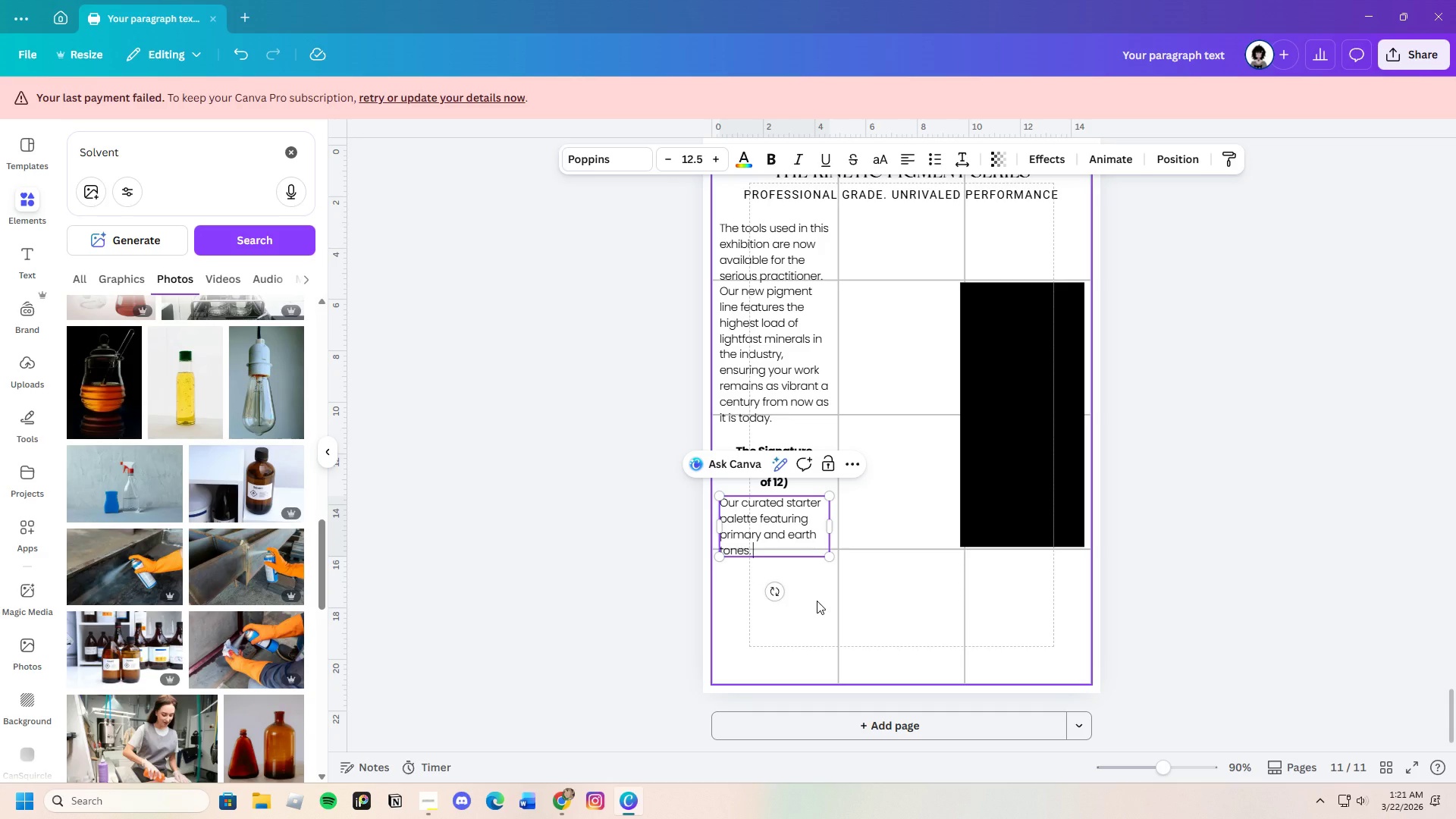 
left_click([871, 613])
 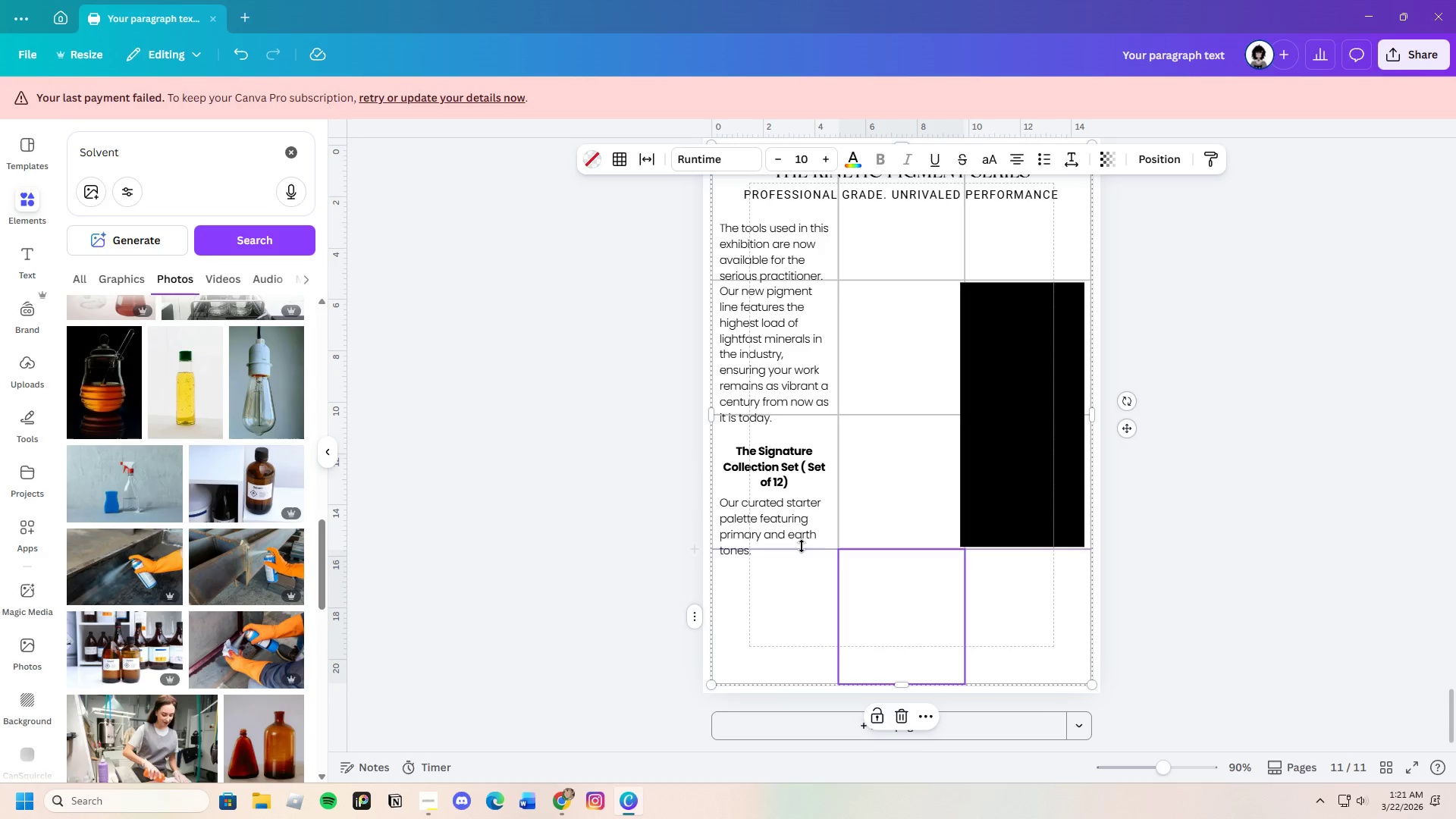 
left_click([794, 538])
 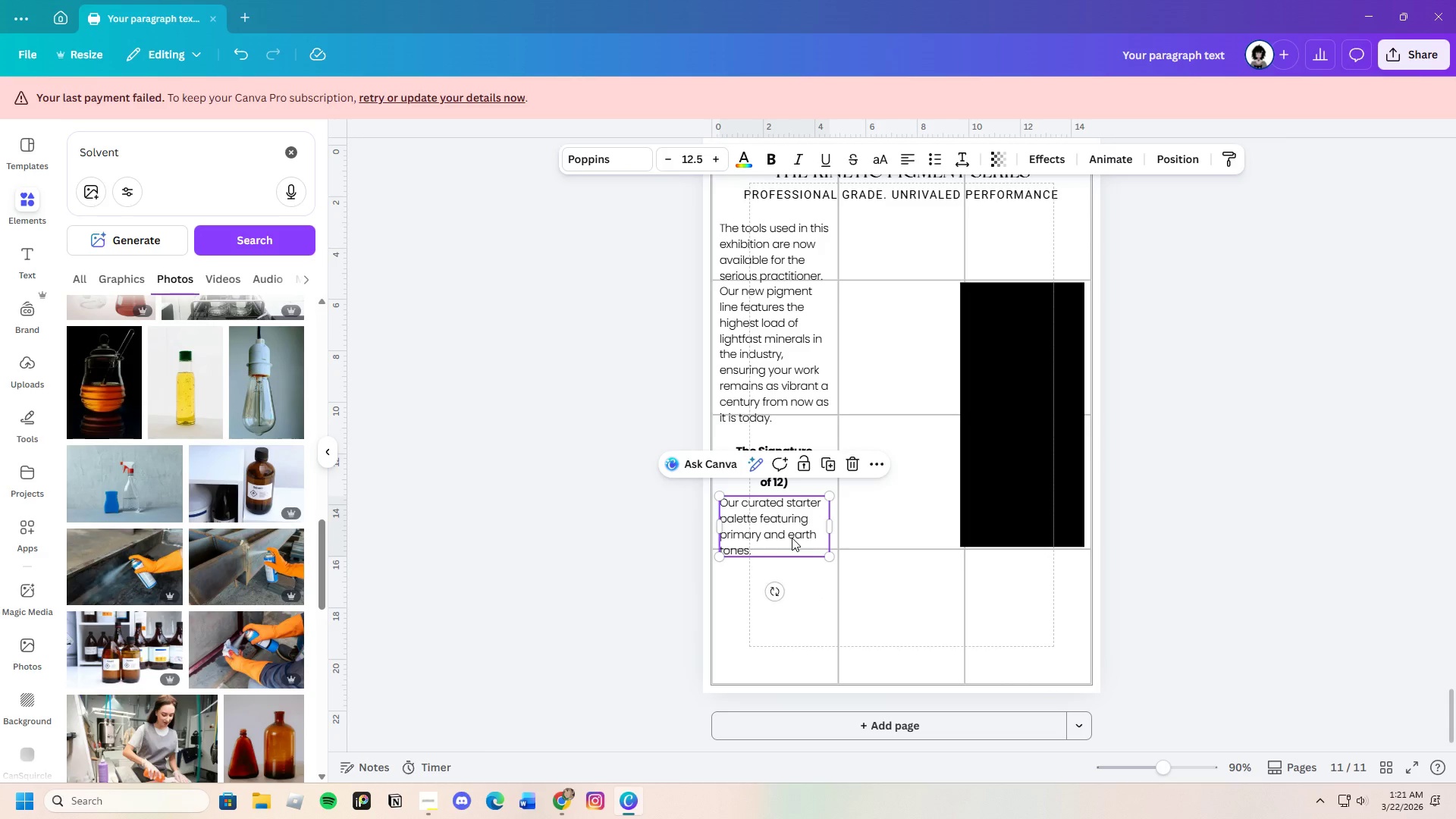 
left_click_drag(start_coordinate=[792, 538], to_coordinate=[789, 541])
 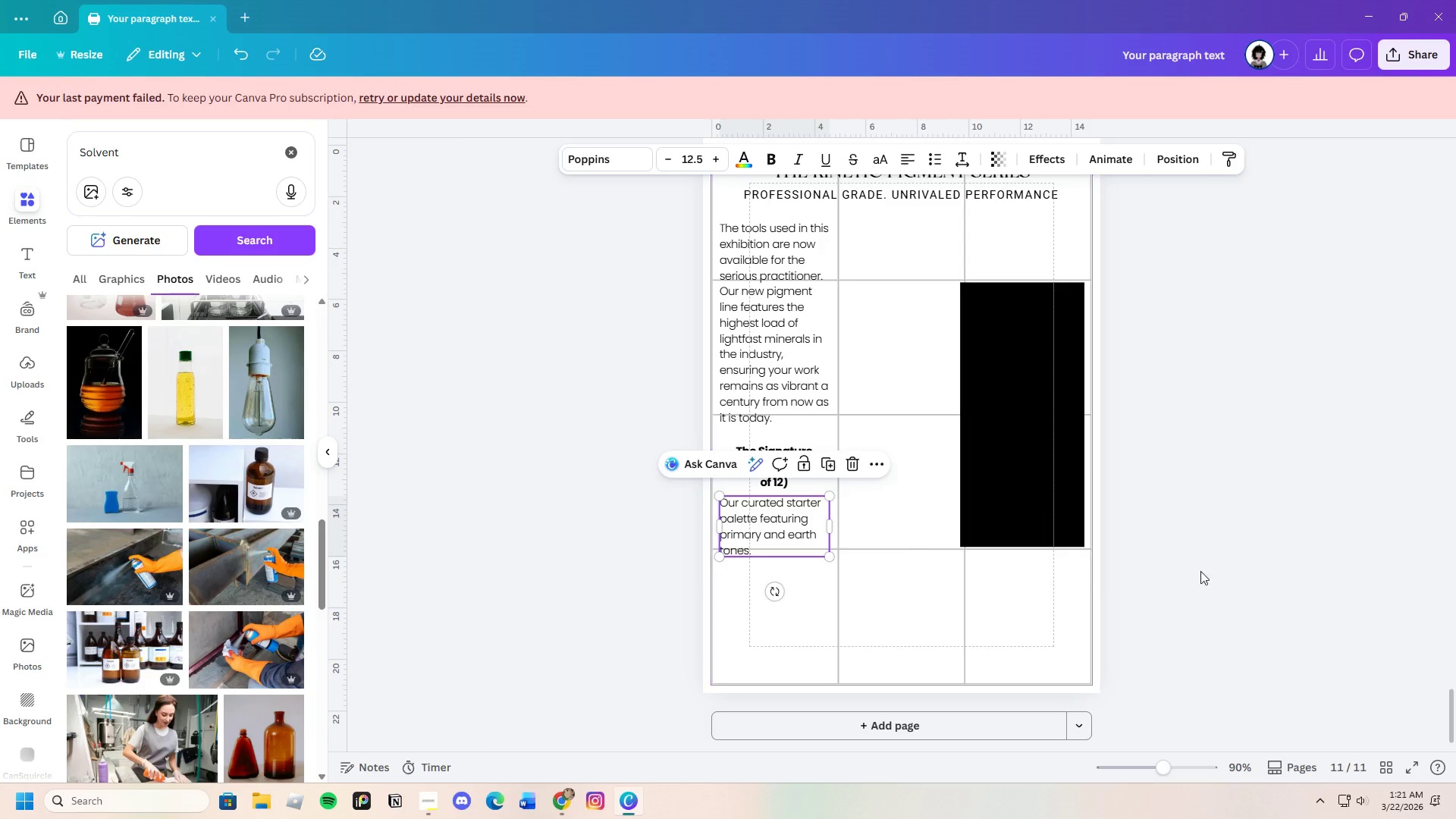 
left_click([1290, 571])
 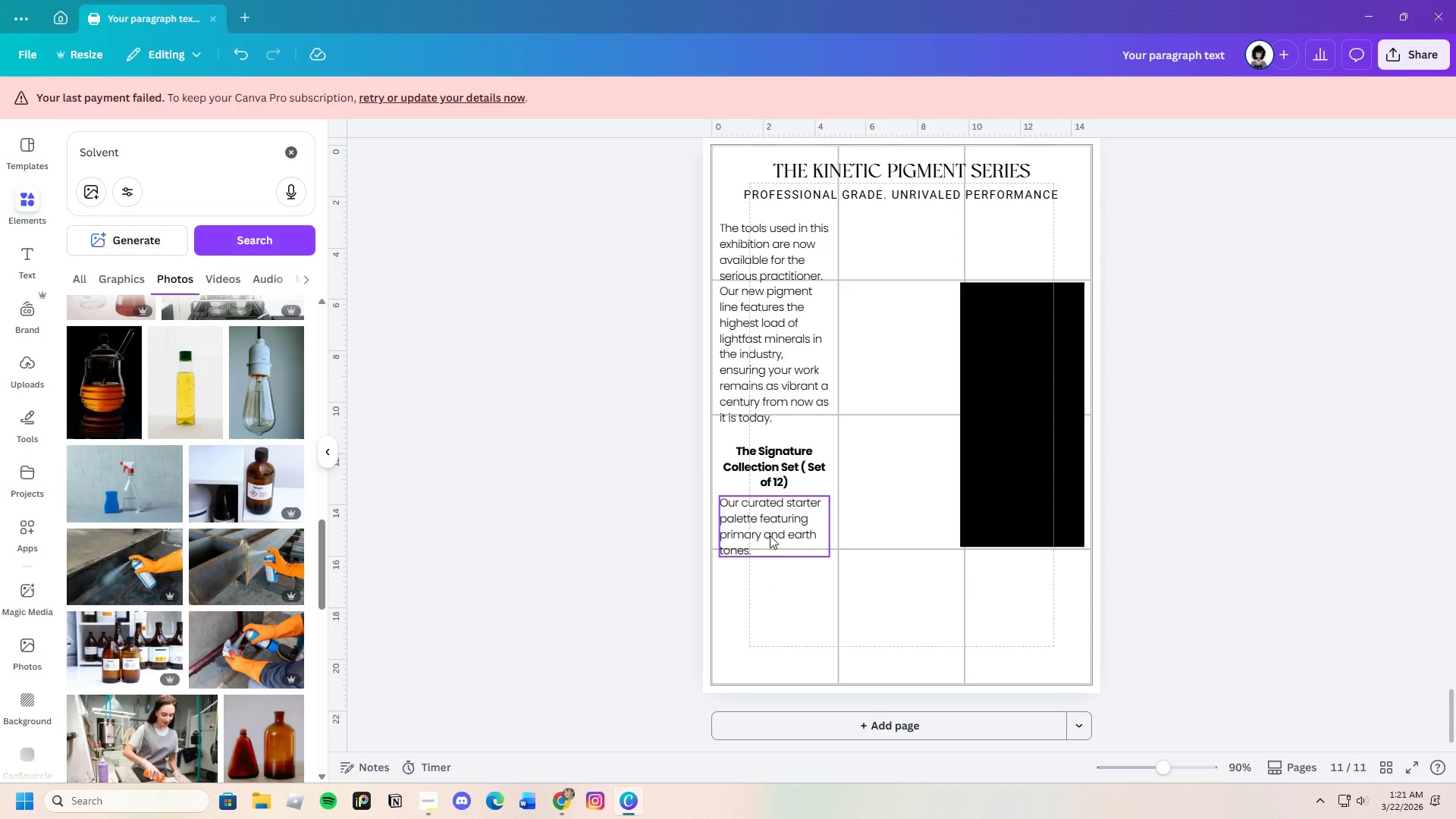 
left_click([770, 535])
 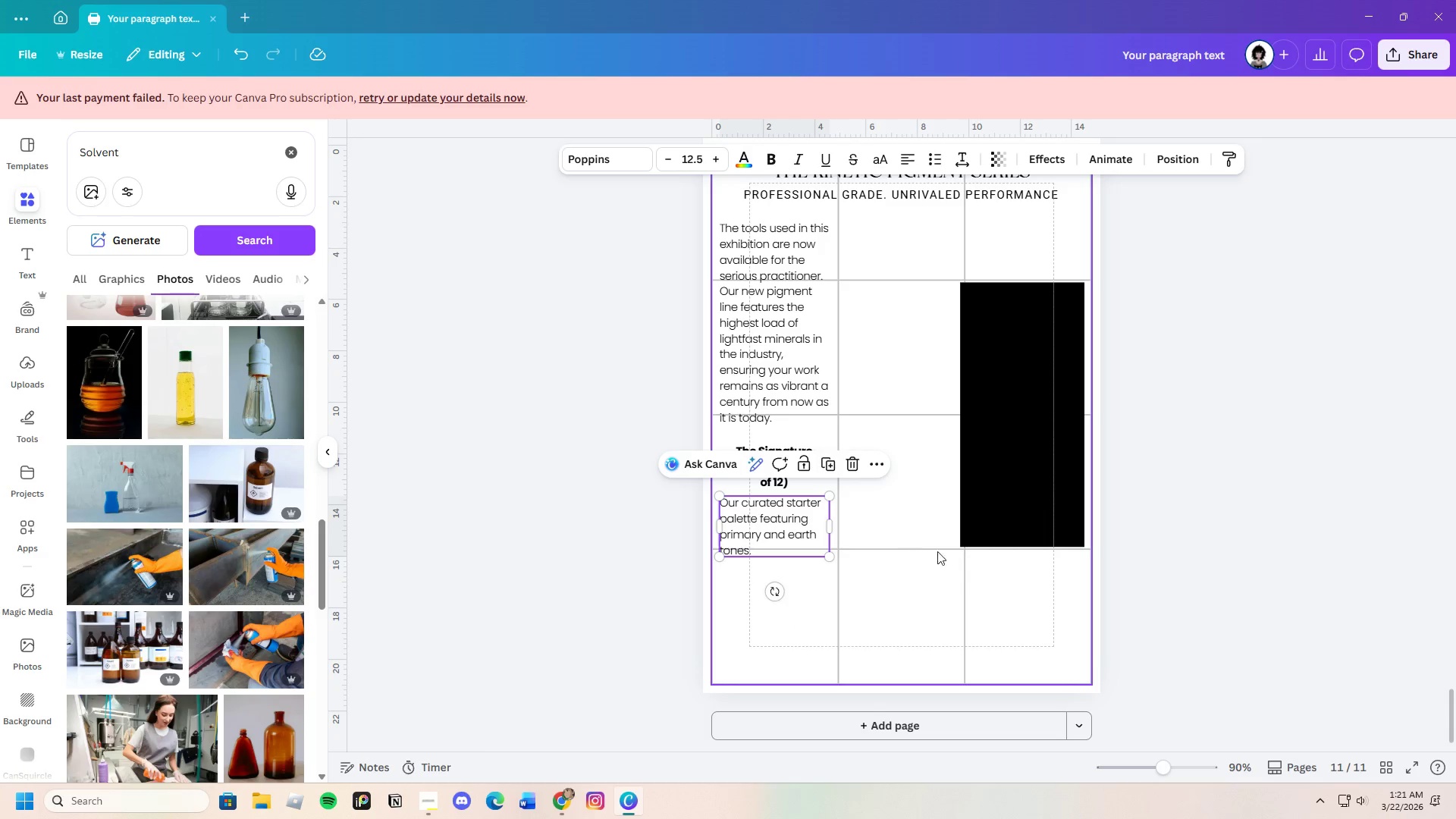 
left_click([947, 551])
 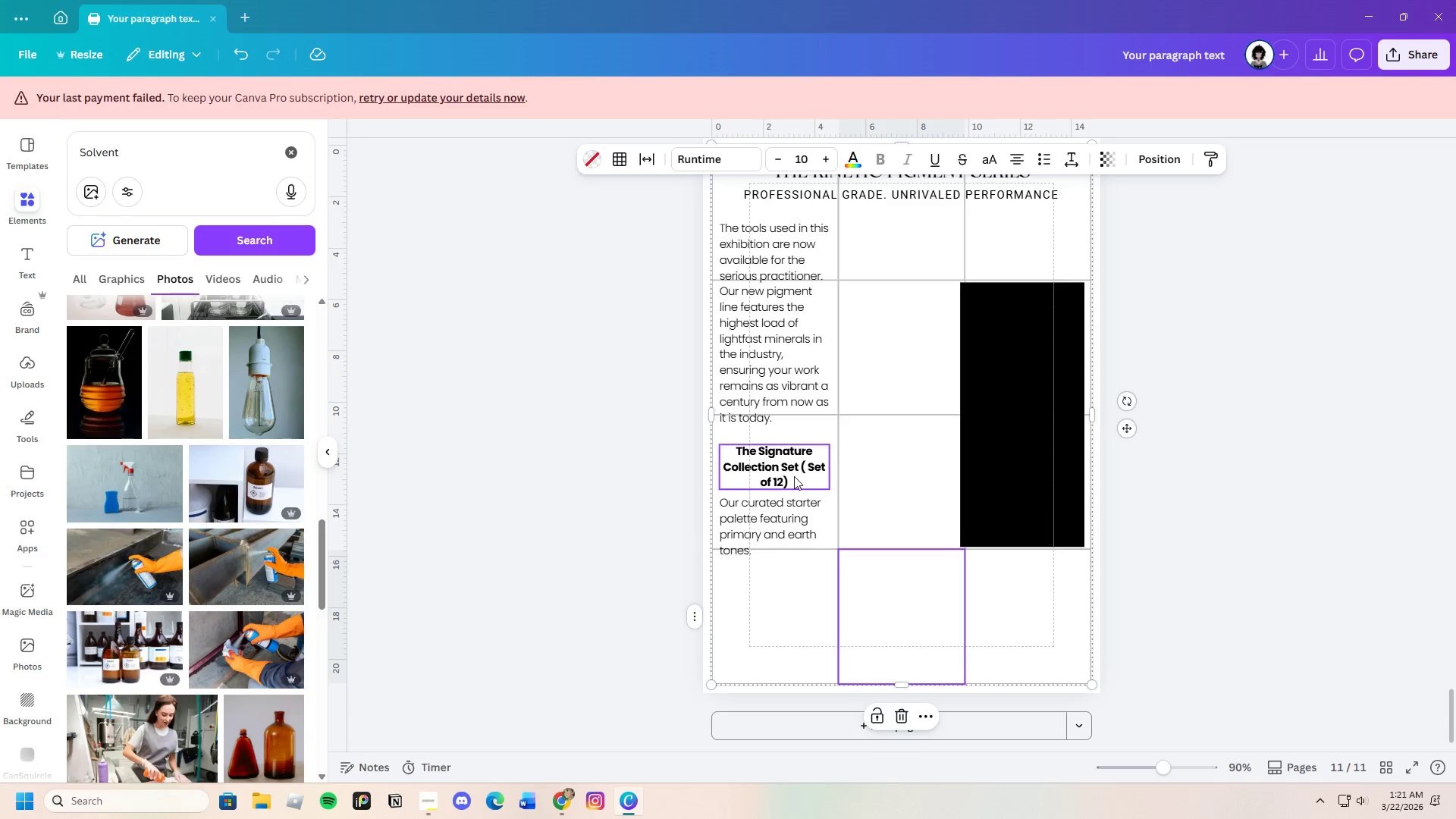 
left_click([793, 475])
 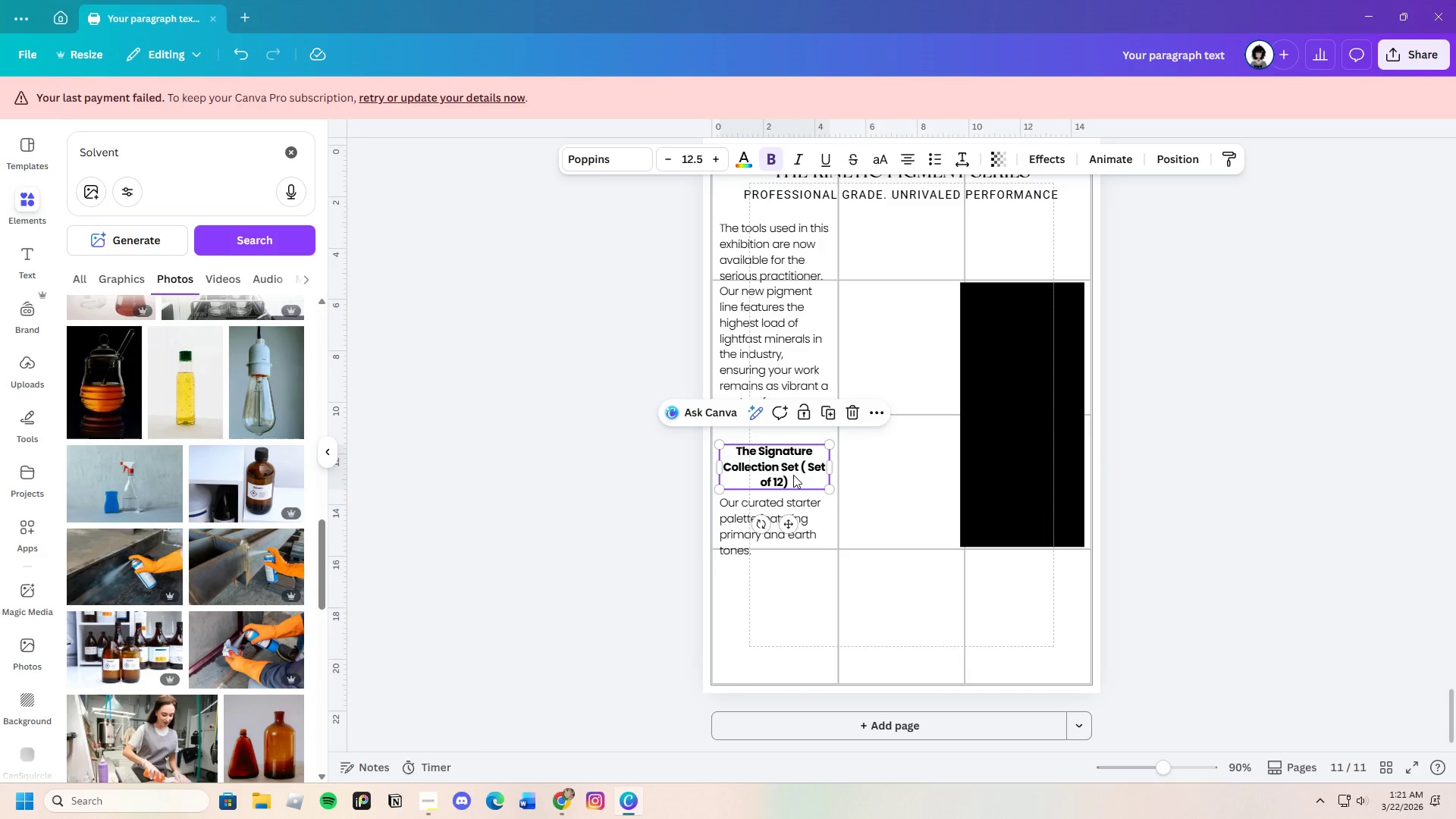 
key(Control+C)
 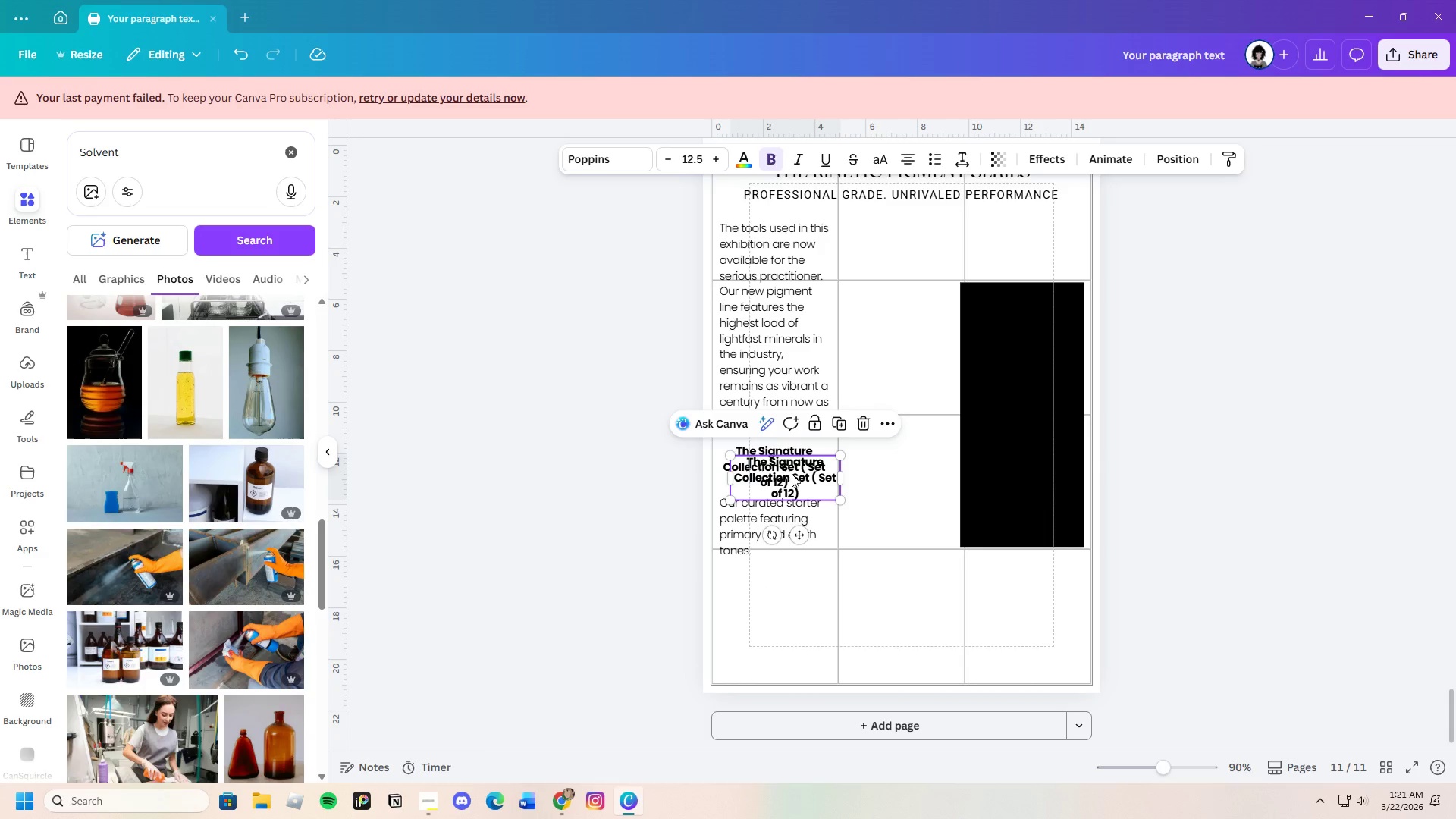 
key(Control+V)
 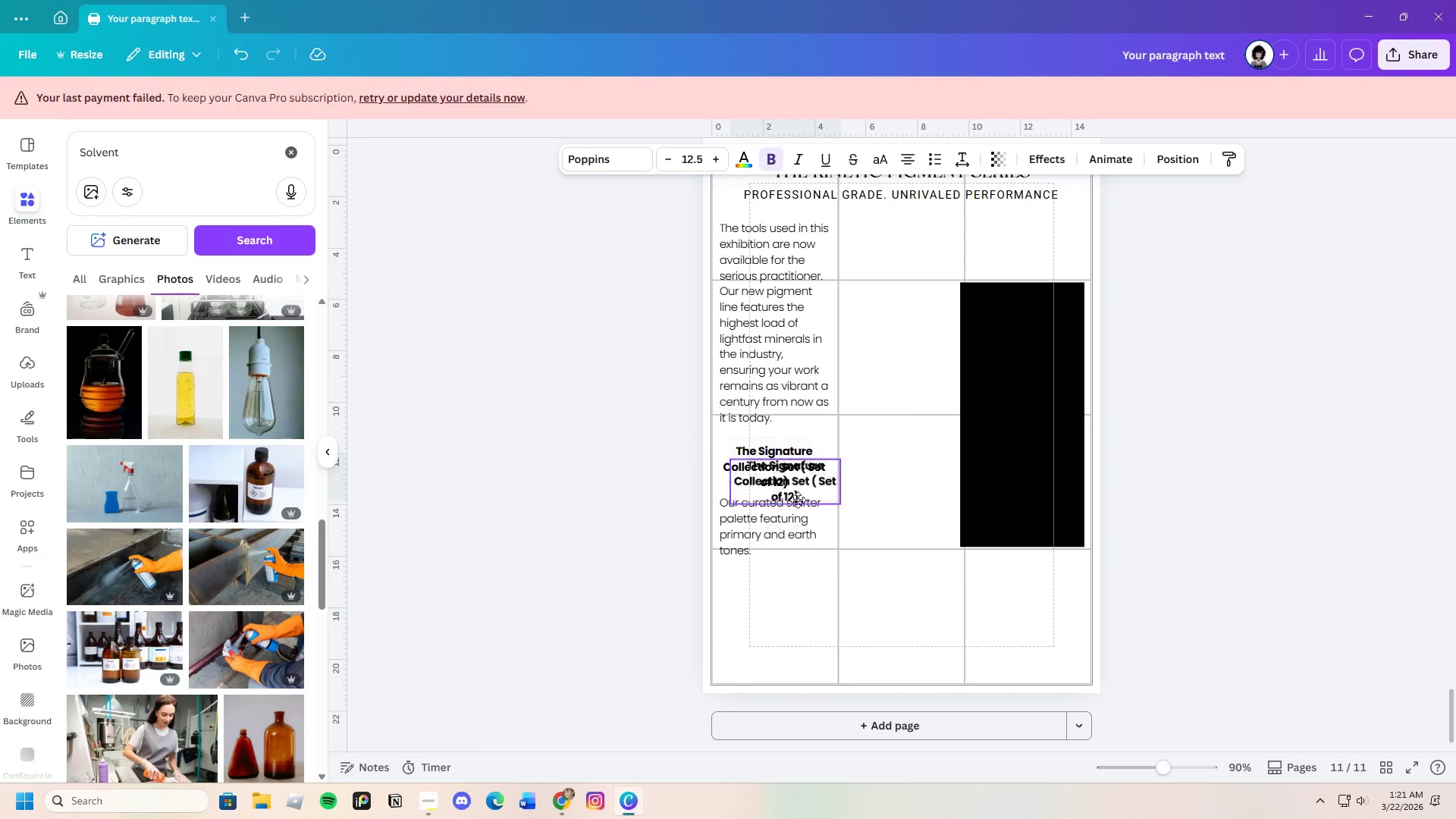 
left_click_drag(start_coordinate=[795, 477], to_coordinate=[811, 594])
 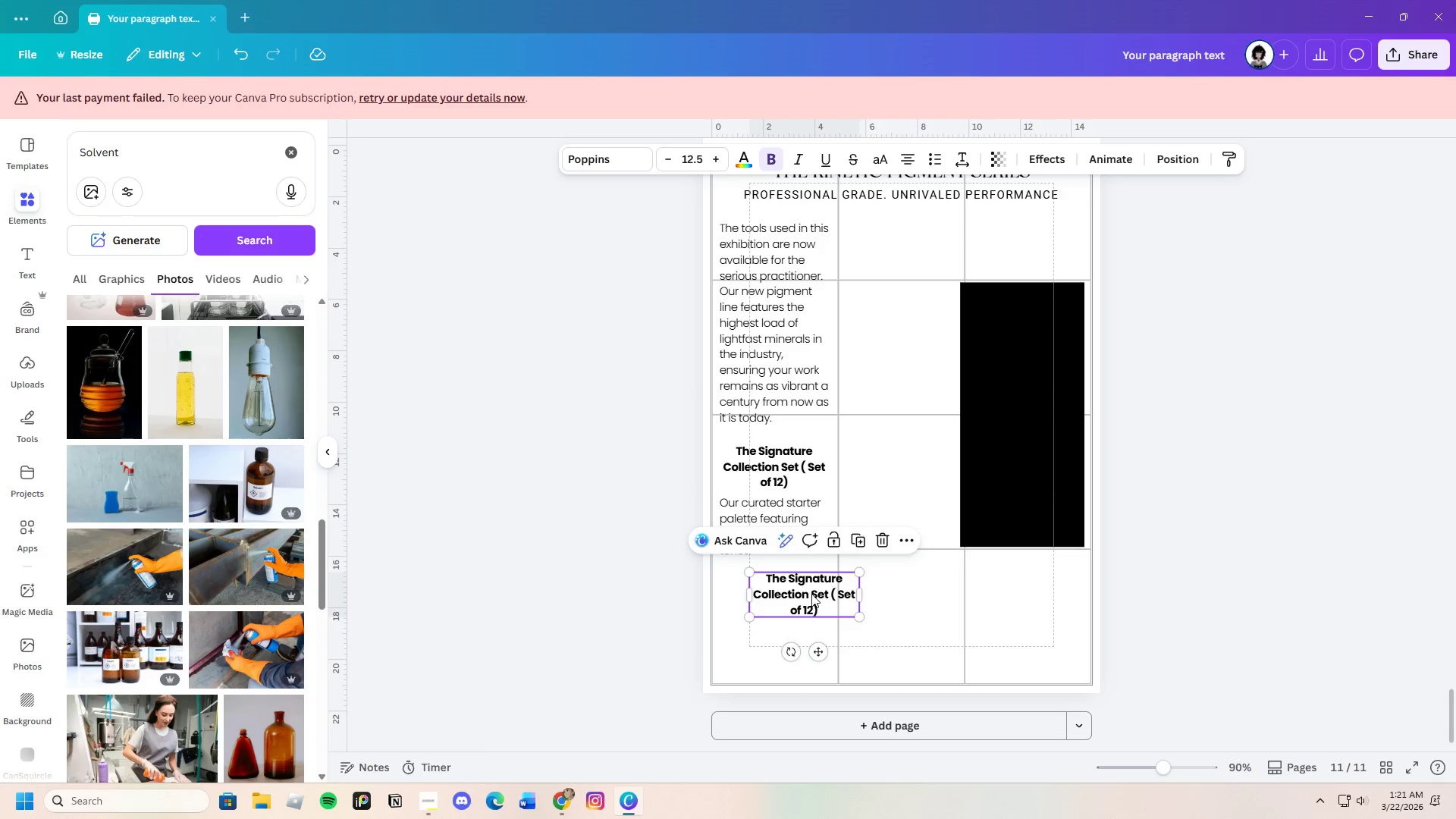 
left_click([811, 594])
 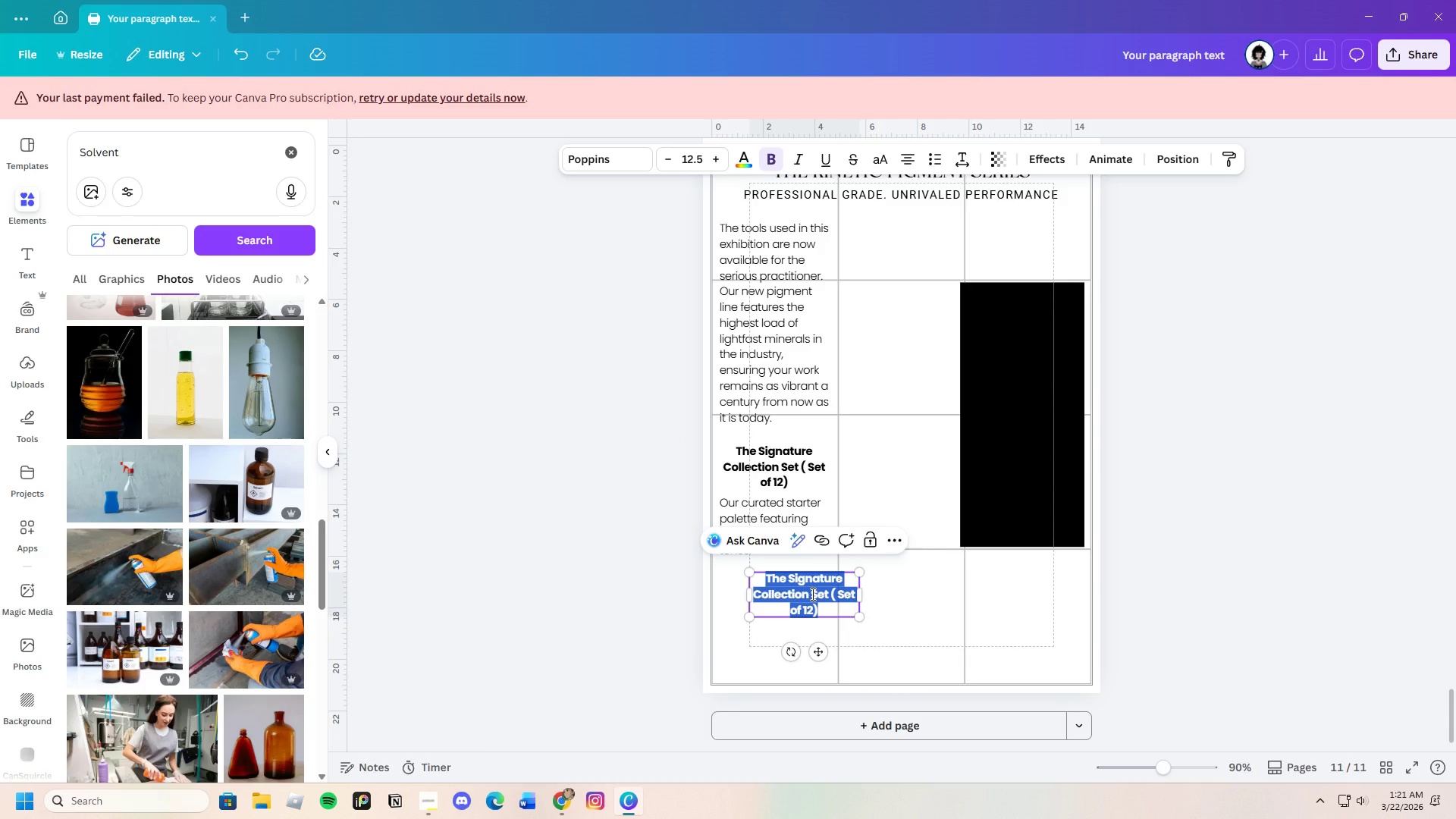 
key(Backspace)
type($145.00)
 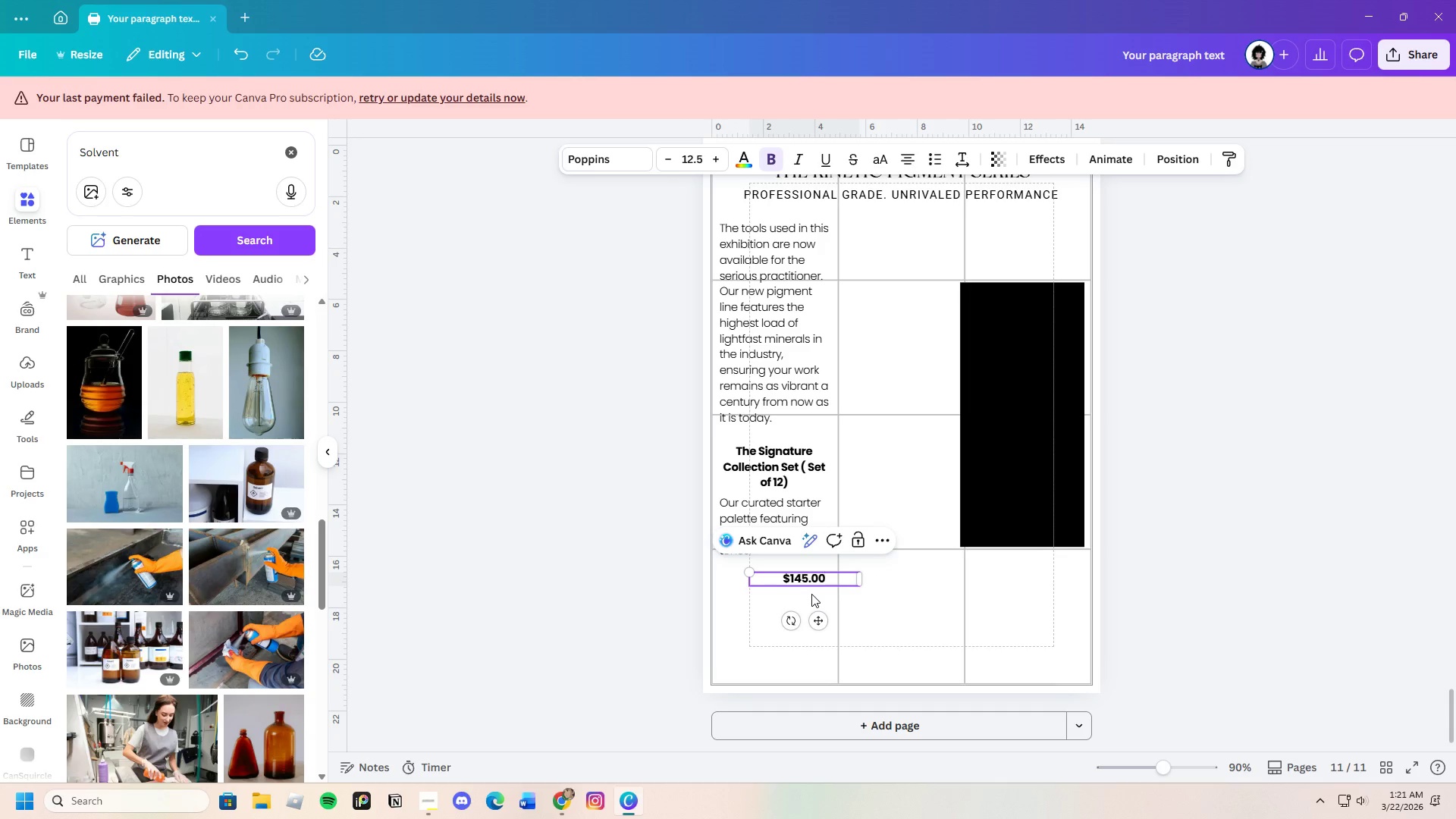 
left_click_drag(start_coordinate=[863, 580], to_coordinate=[806, 577])
 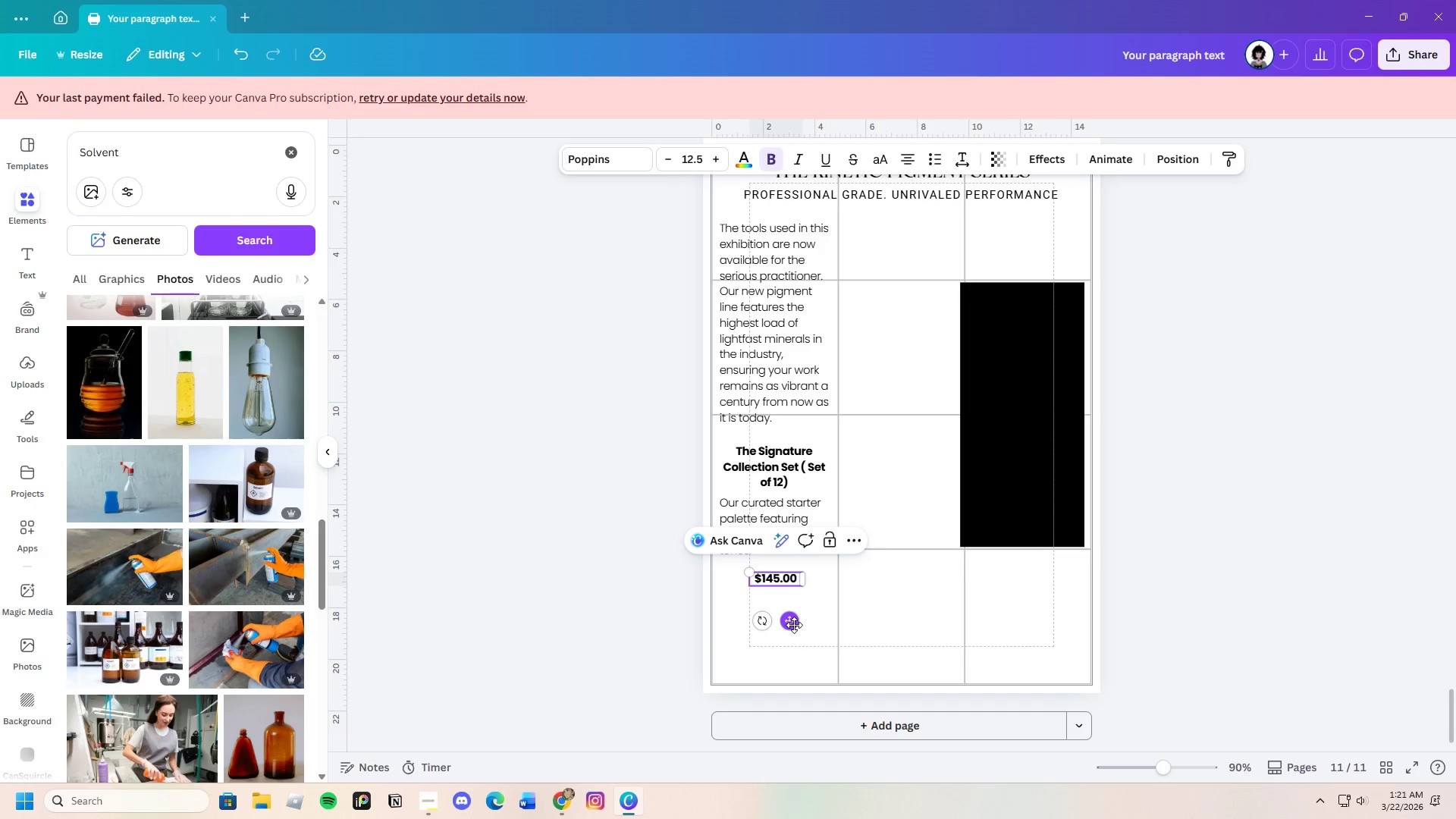 
left_click_drag(start_coordinate=[795, 624], to_coordinate=[790, 619])
 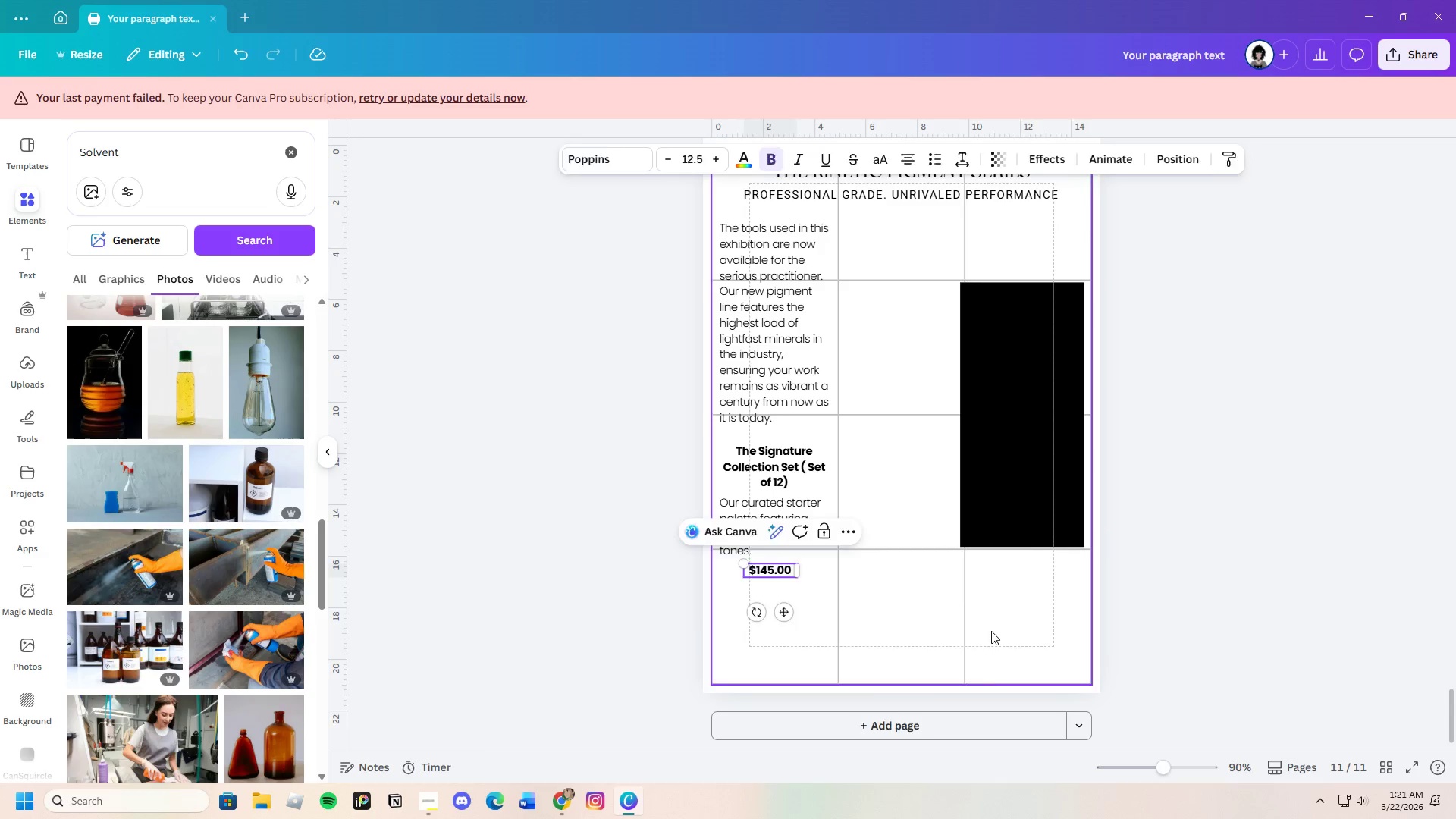 
left_click([991, 631])
 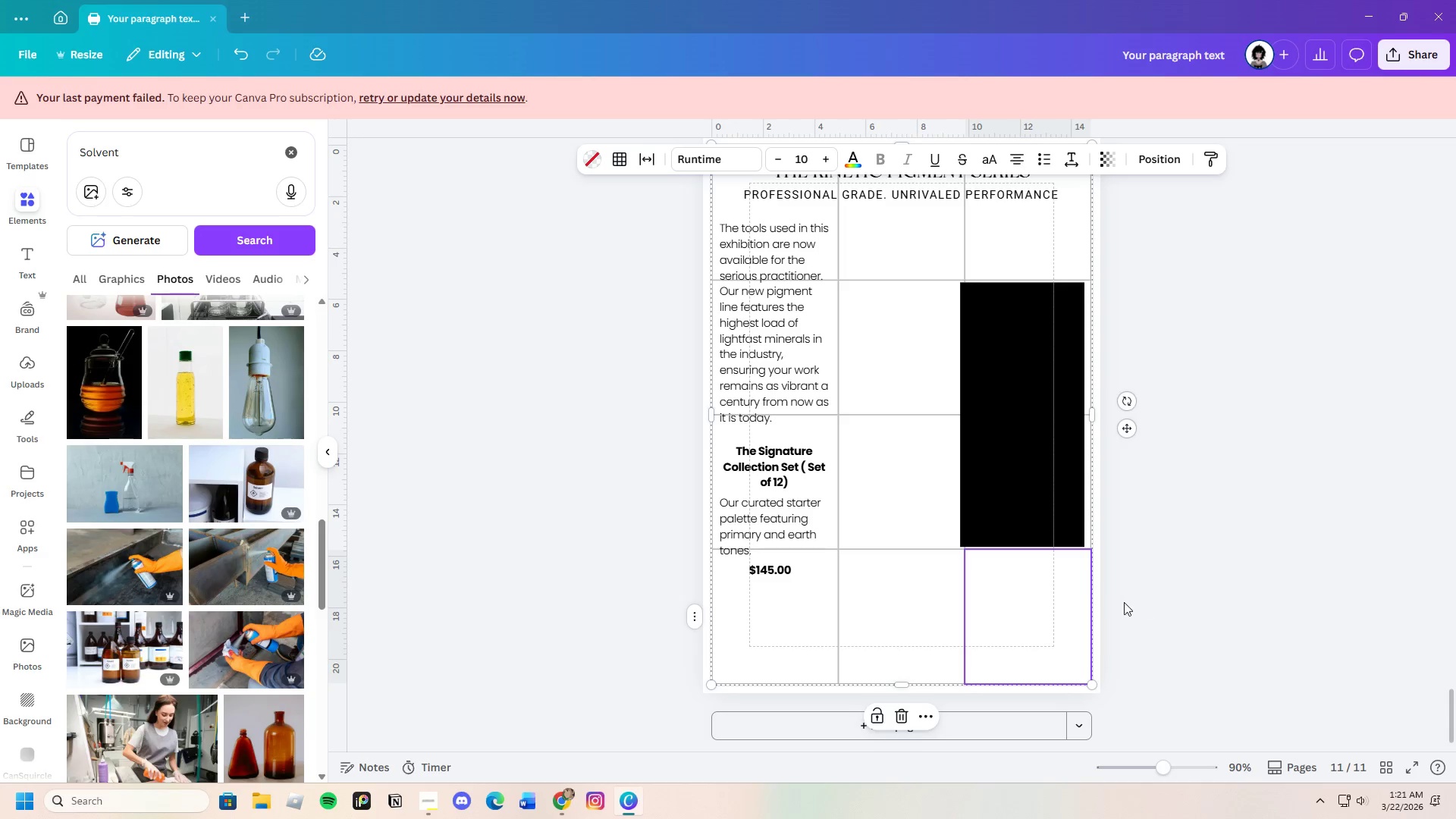 
left_click([1291, 598])
 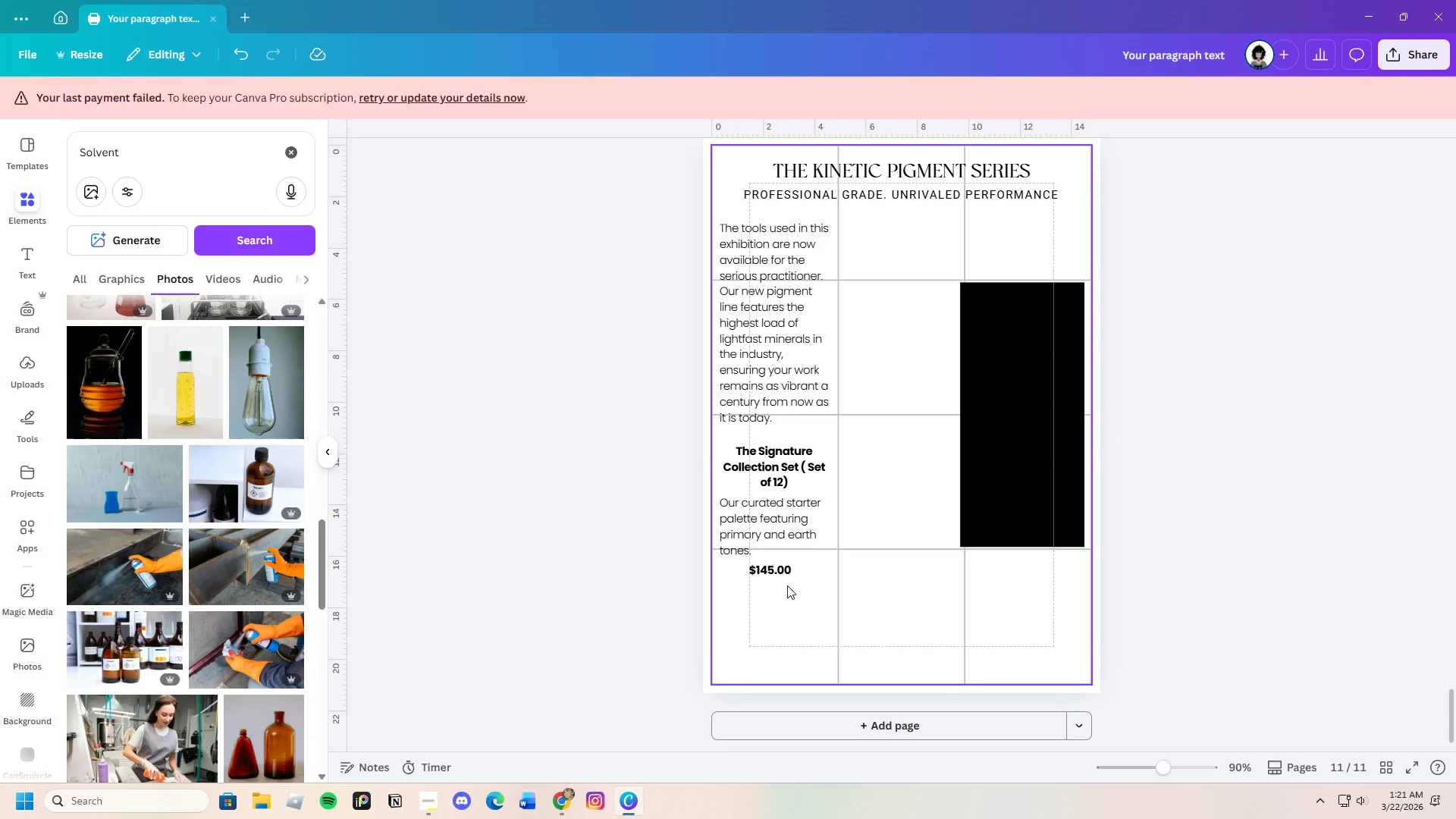 
wait(7.52)
 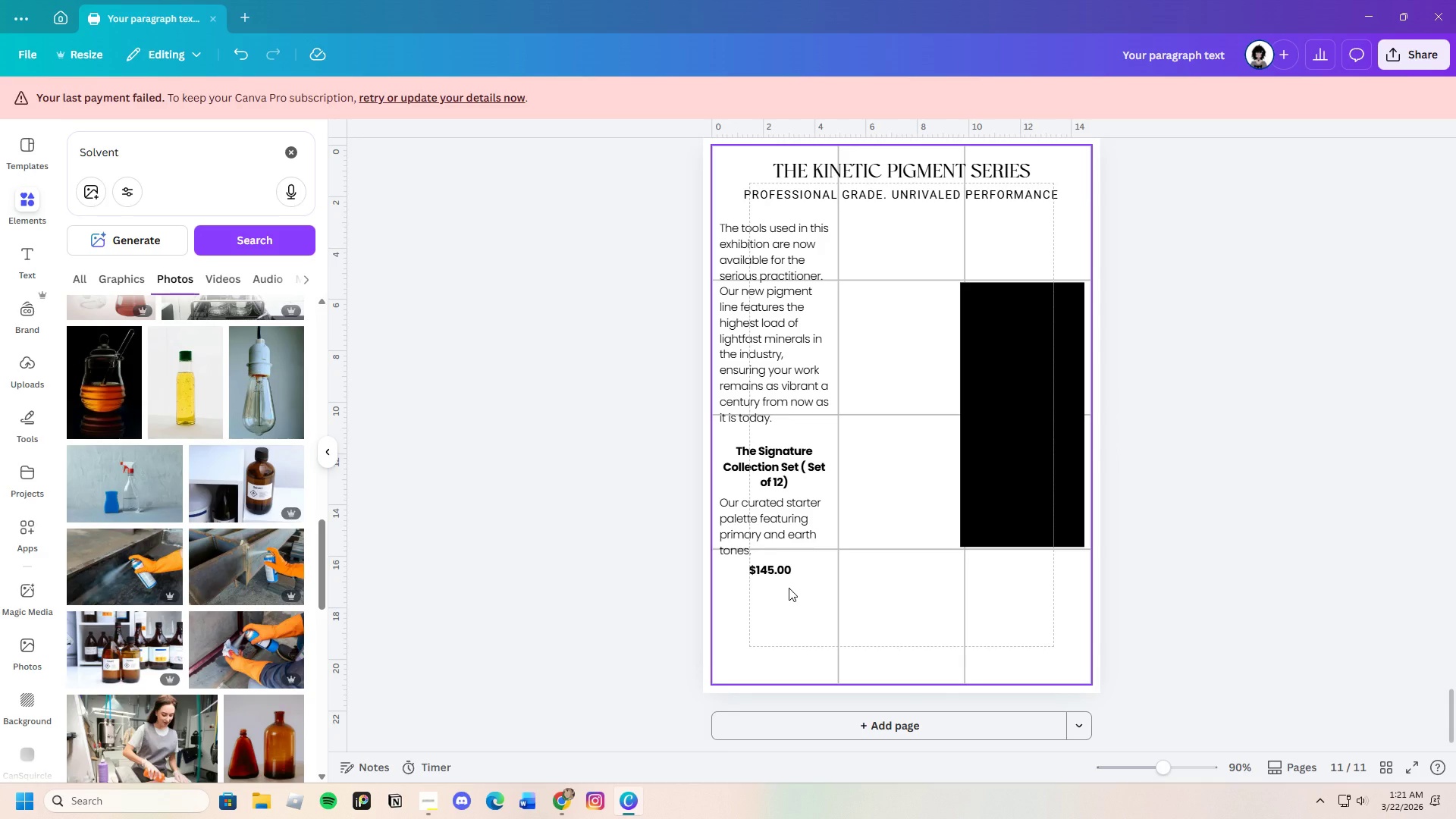 
left_click([1012, 462])
 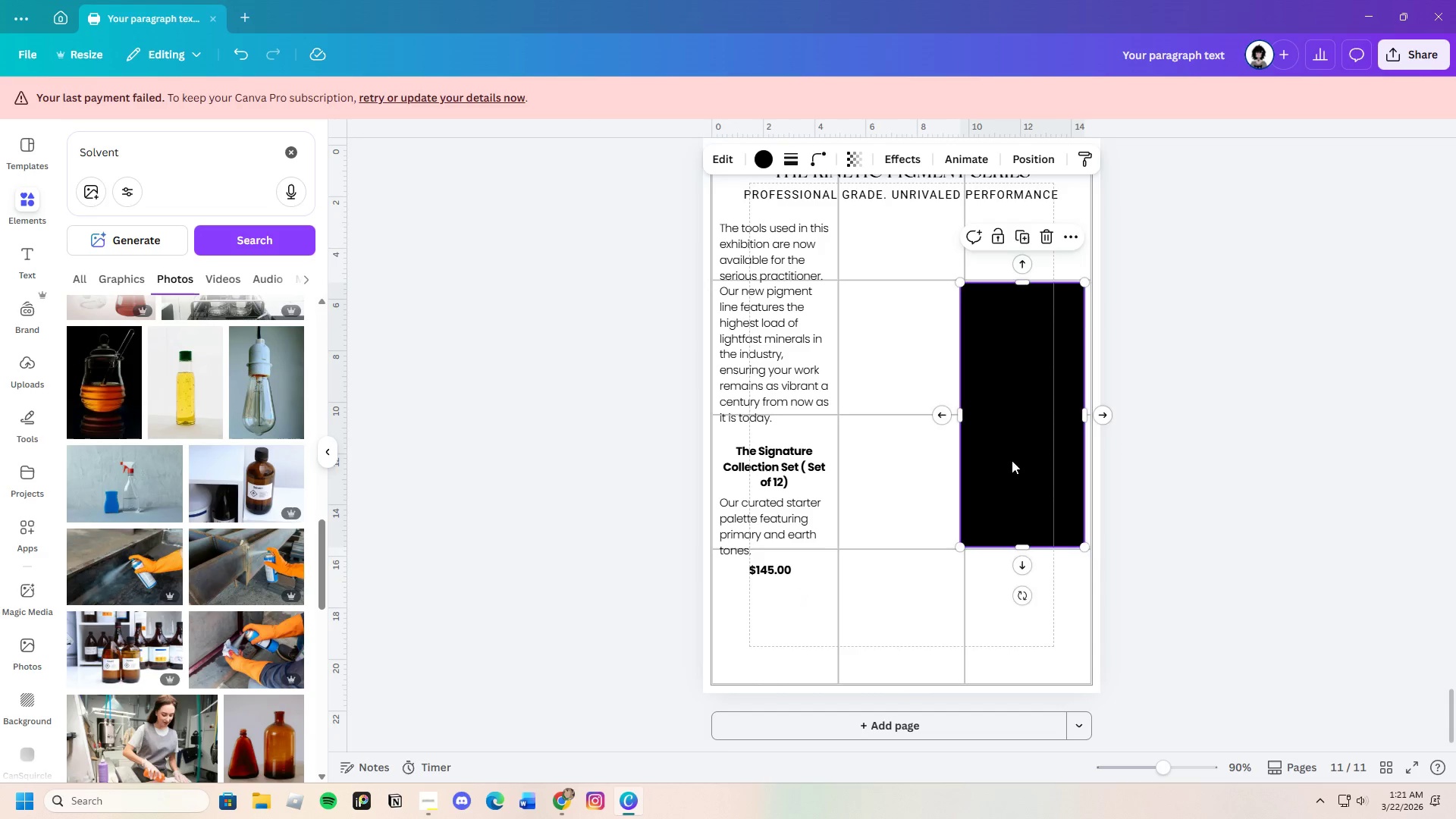 
left_click_drag(start_coordinate=[1012, 460], to_coordinate=[893, 597])
 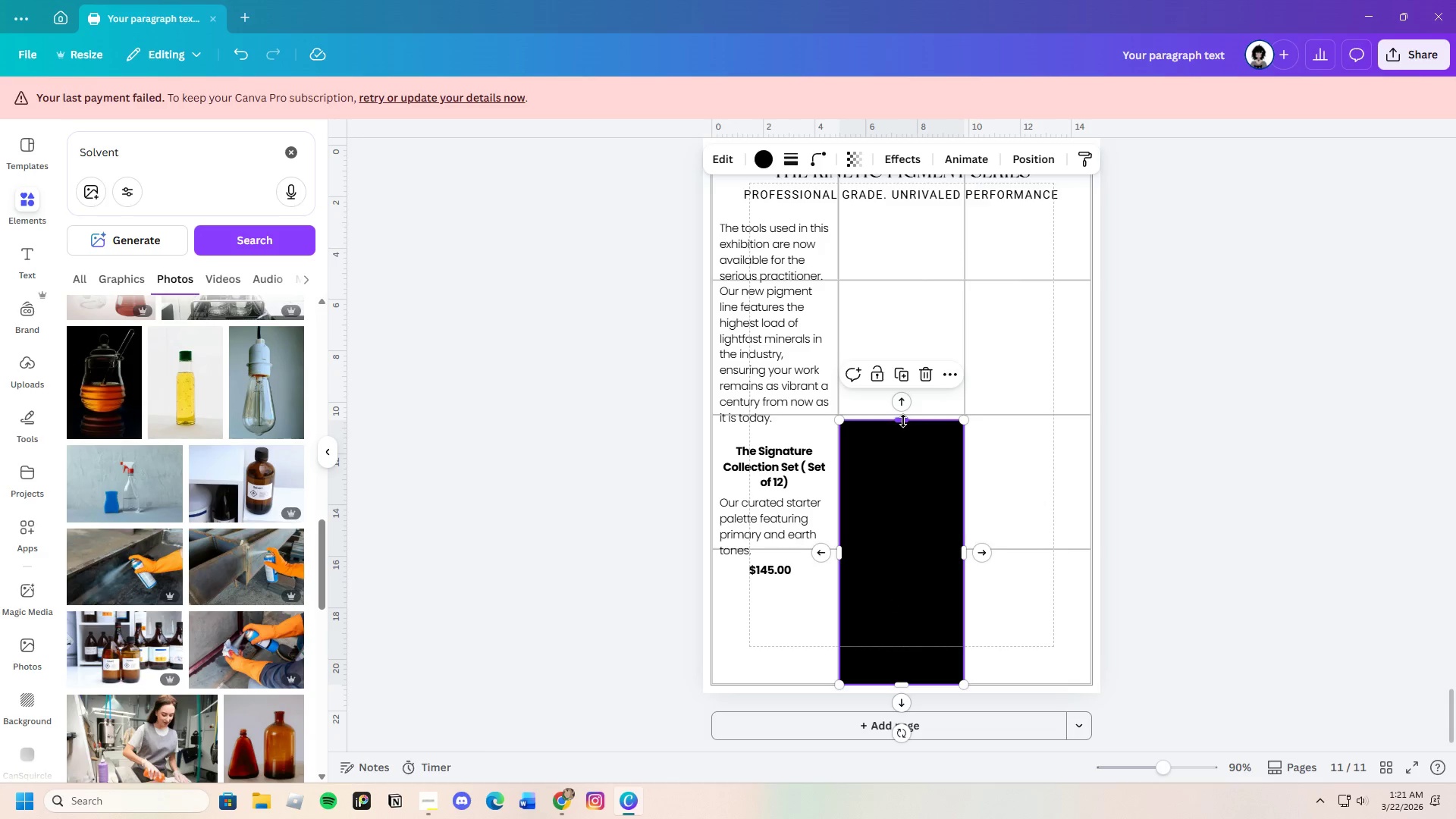 
left_click_drag(start_coordinate=[903, 421], to_coordinate=[901, 447])
 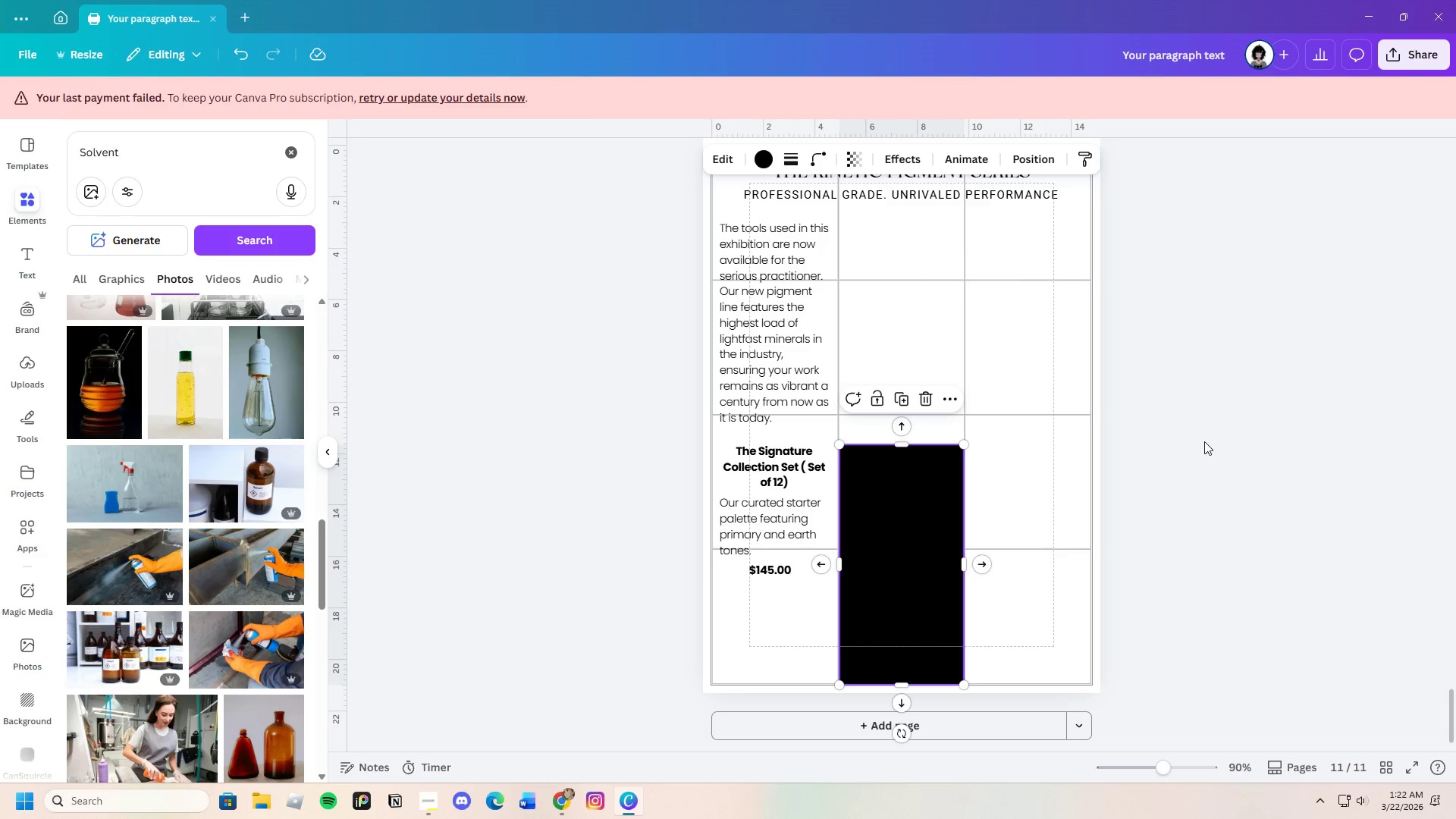 
left_click([1204, 441])
 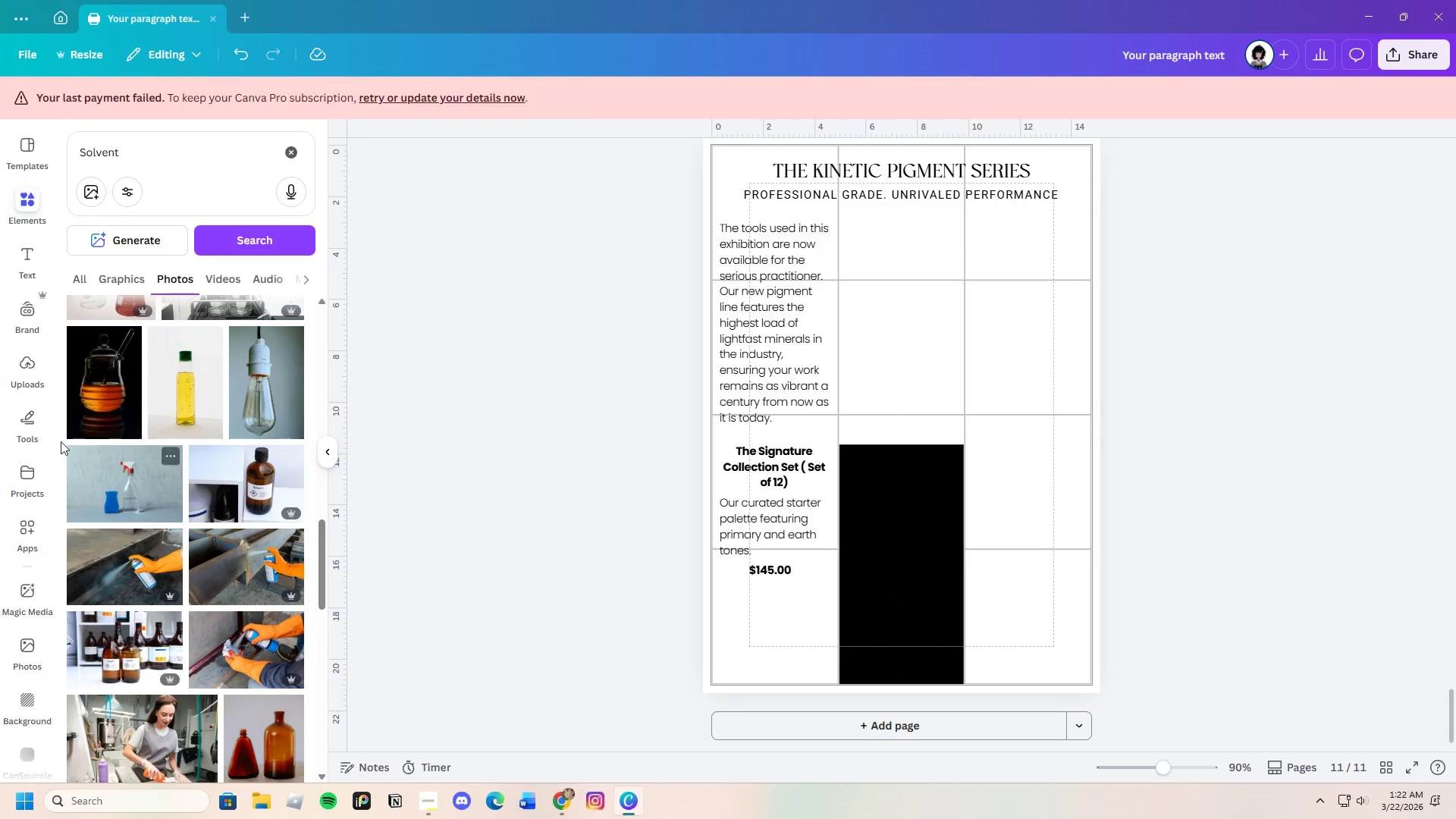 
left_click([24, 366])
 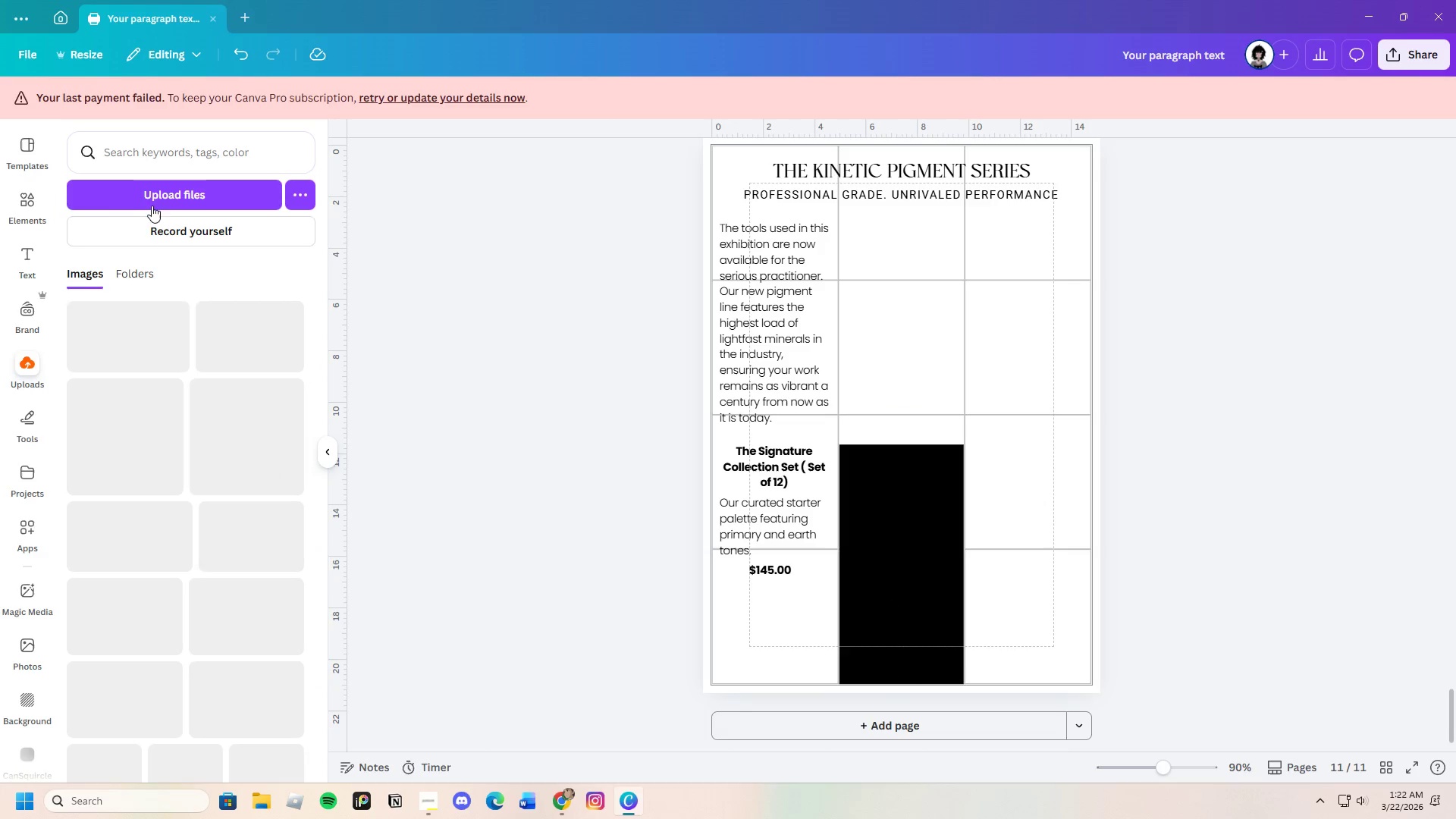 
left_click([152, 205])
 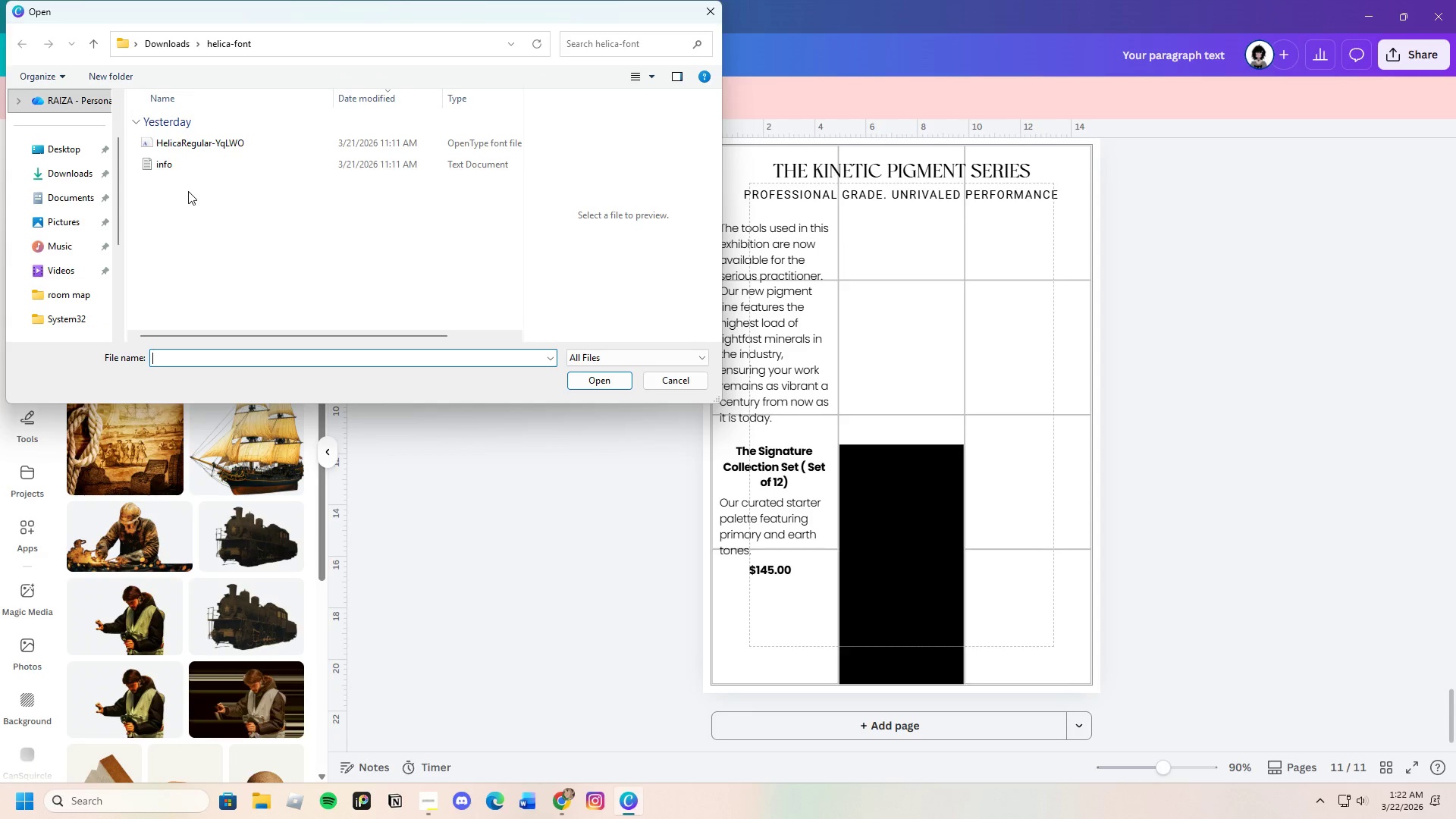 
left_click([53, 173])
 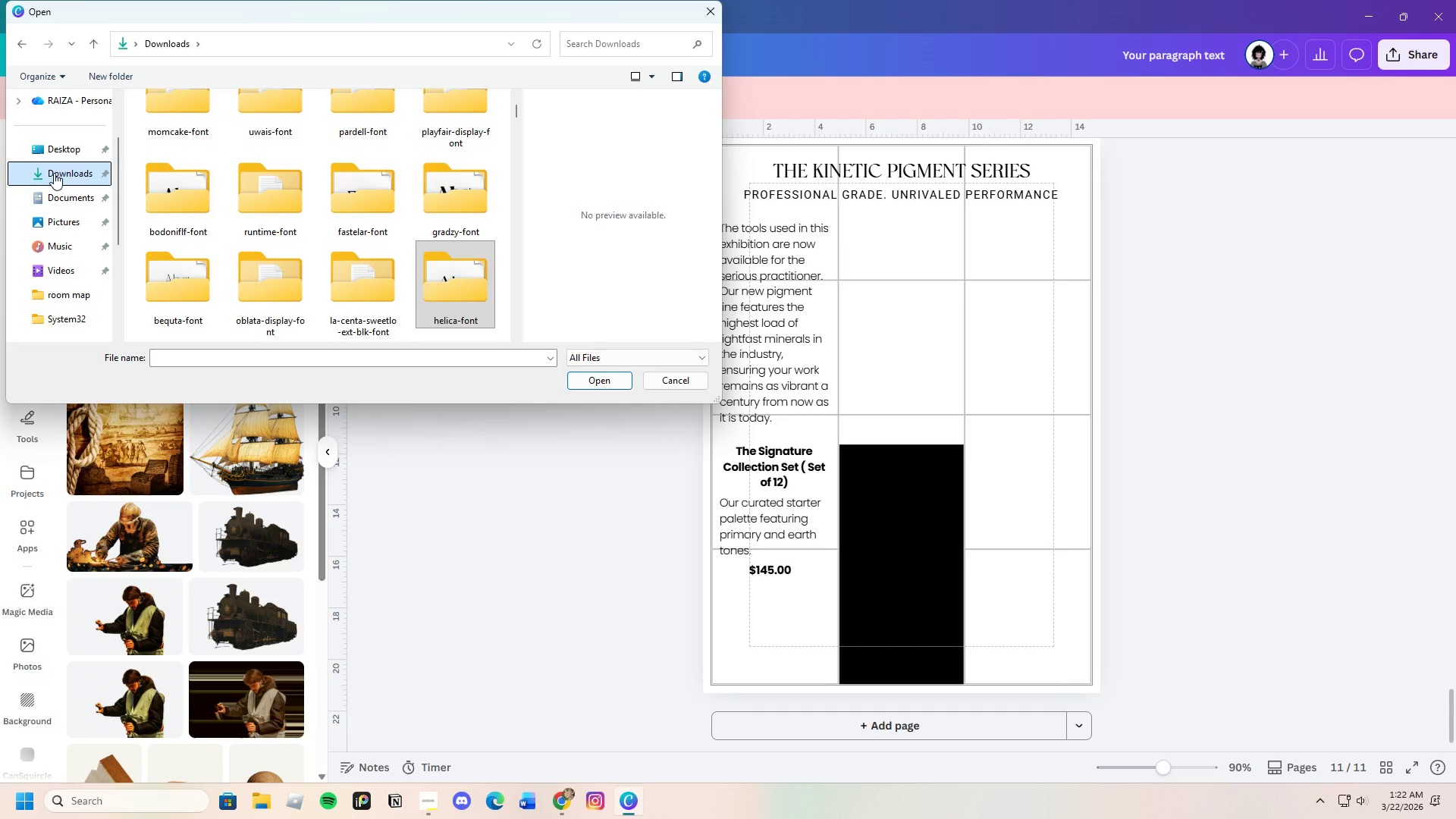 
left_click([358, 174])
 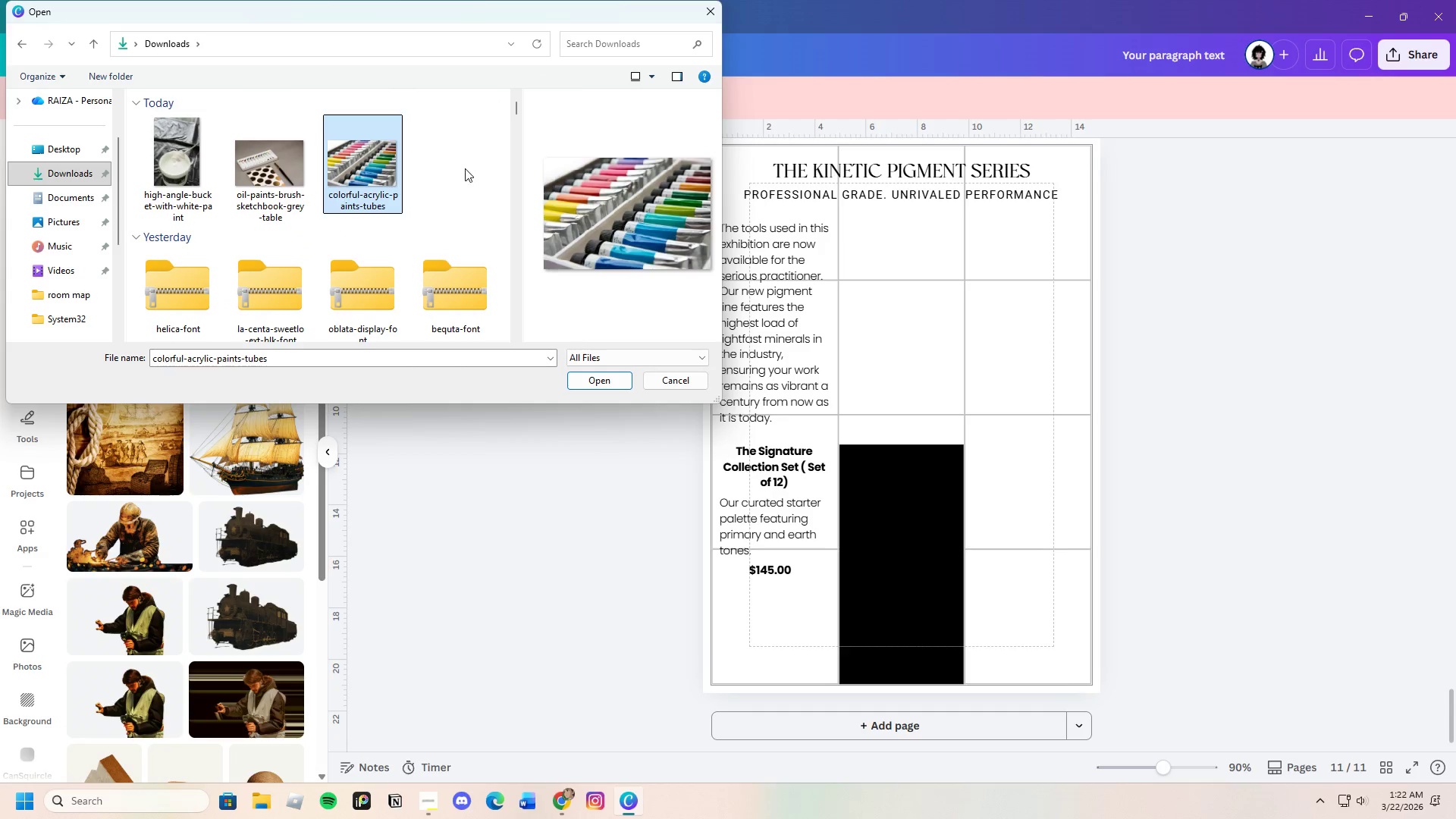 
scroll: coordinate [272, 250], scroll_direction: up, amount: 10.0
 